 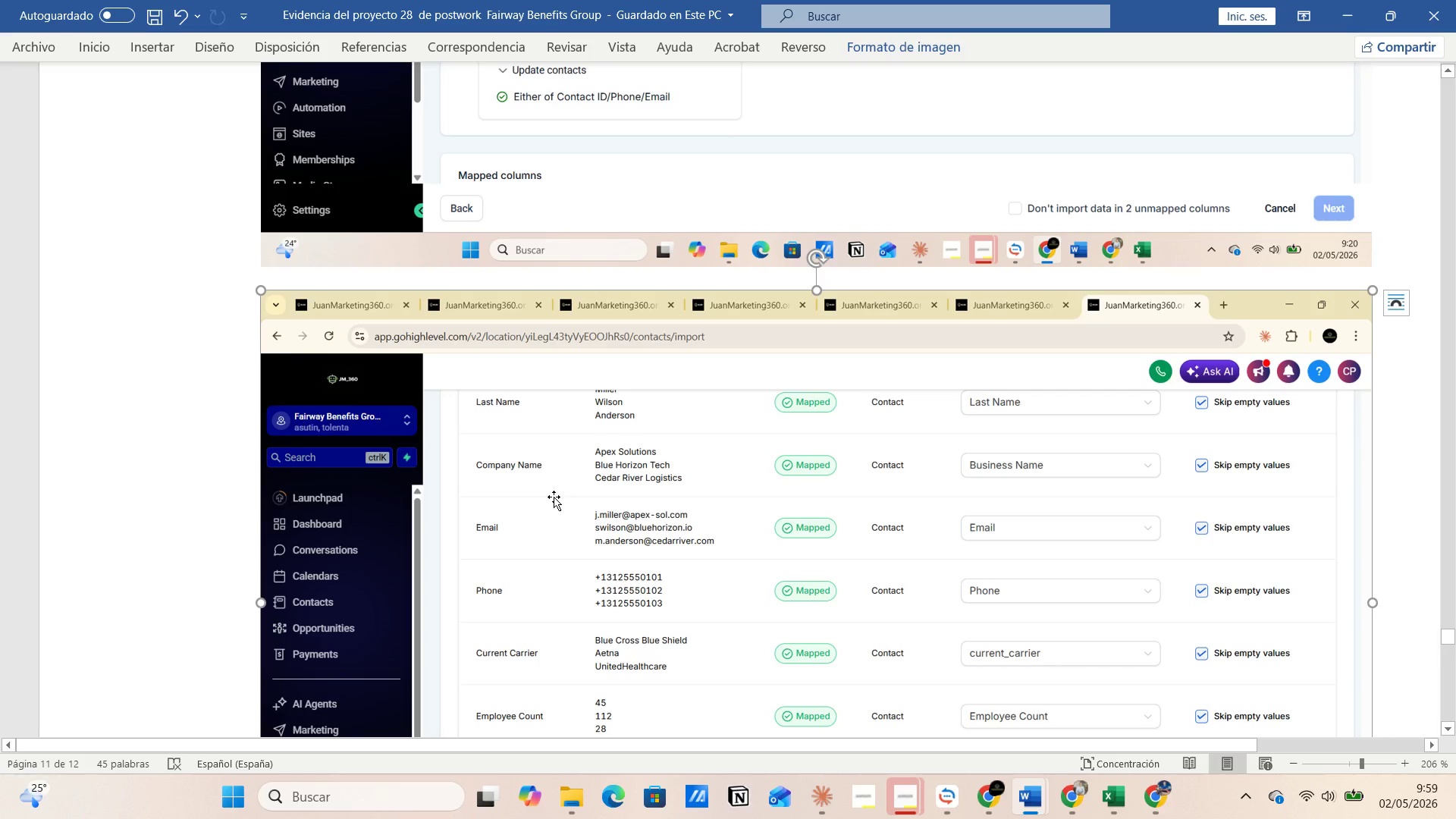 
key(Alt+Tab)
 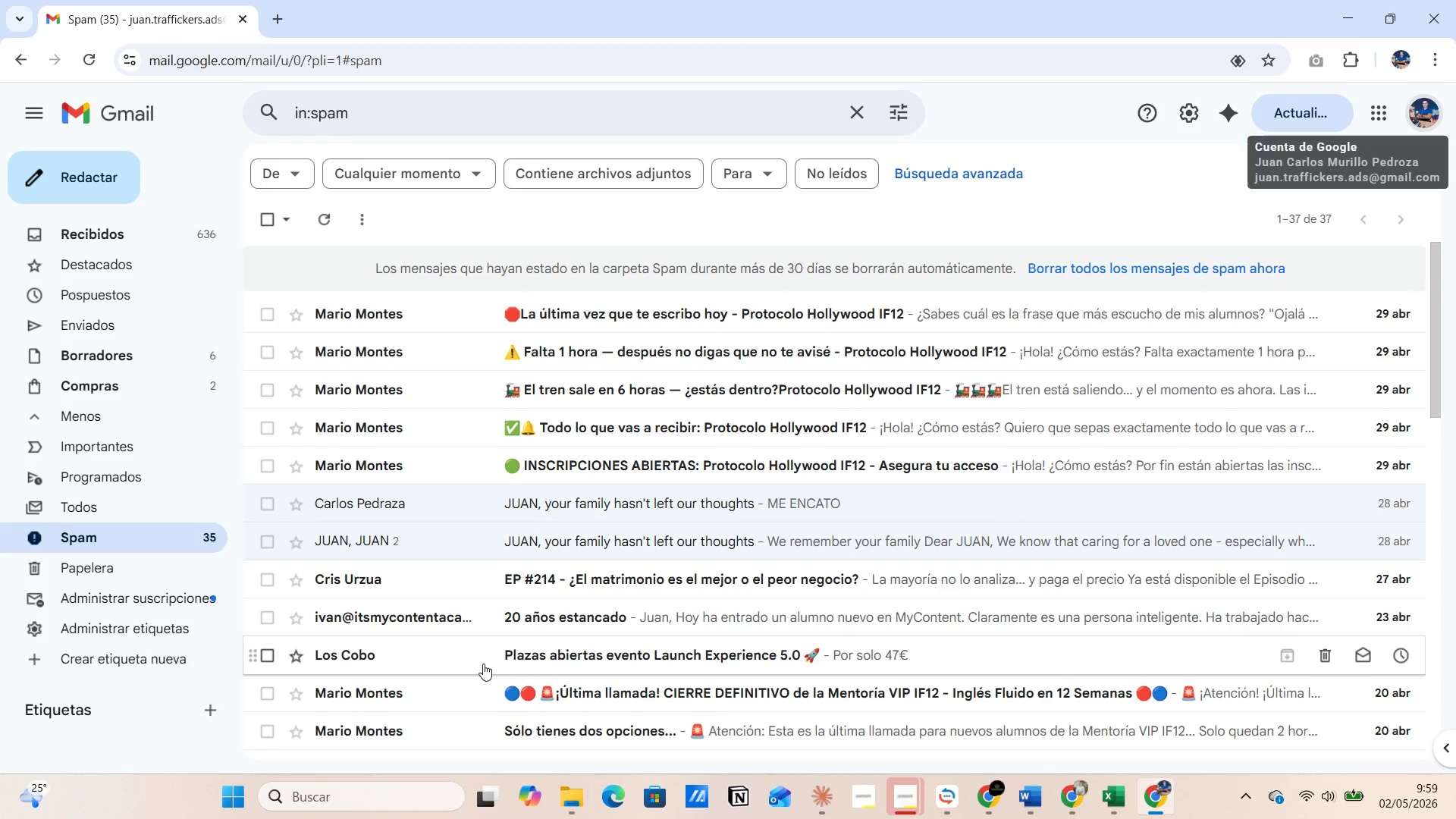 
key(Alt+AltLeft)
 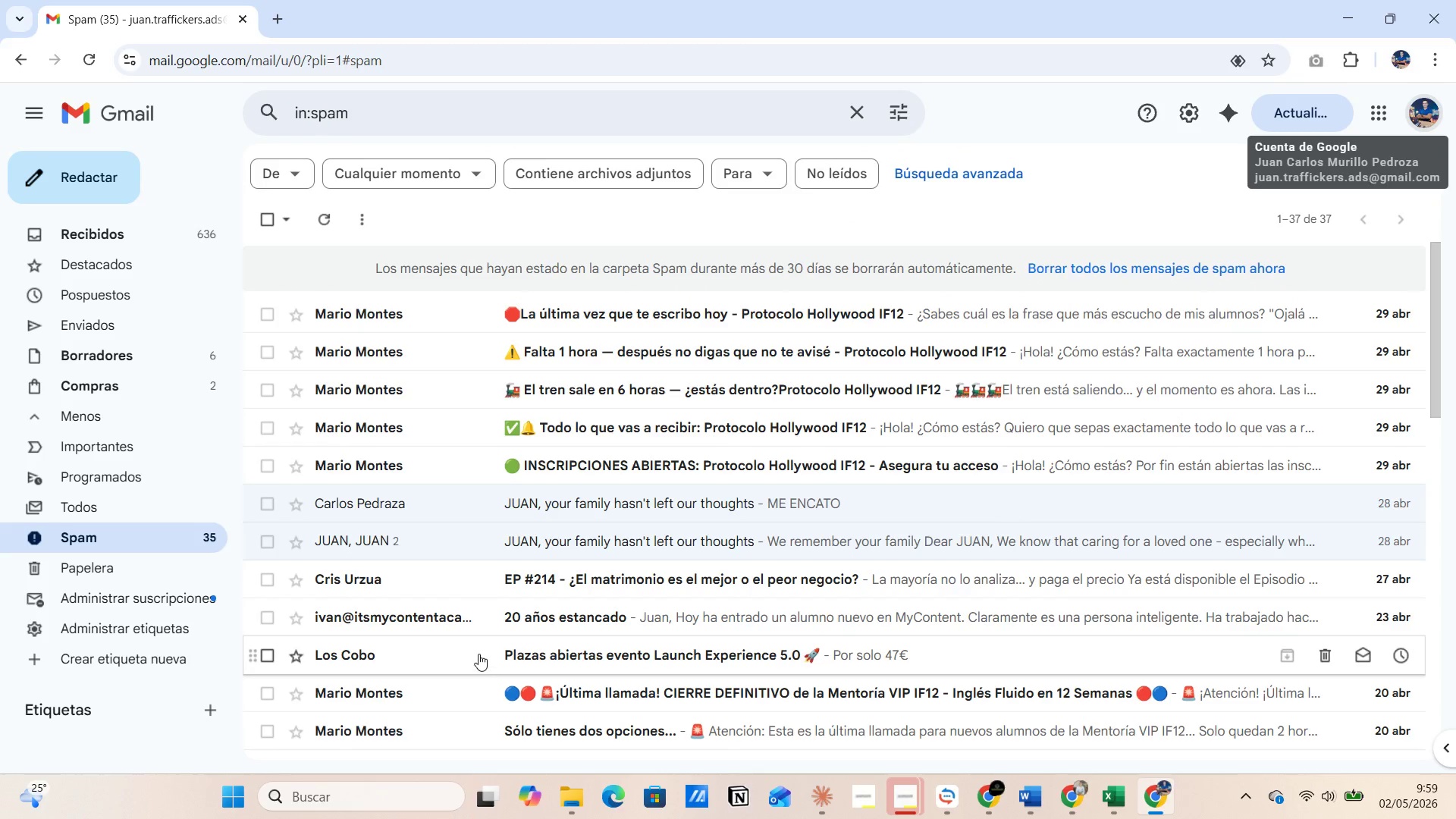 
key(Alt+Tab)
 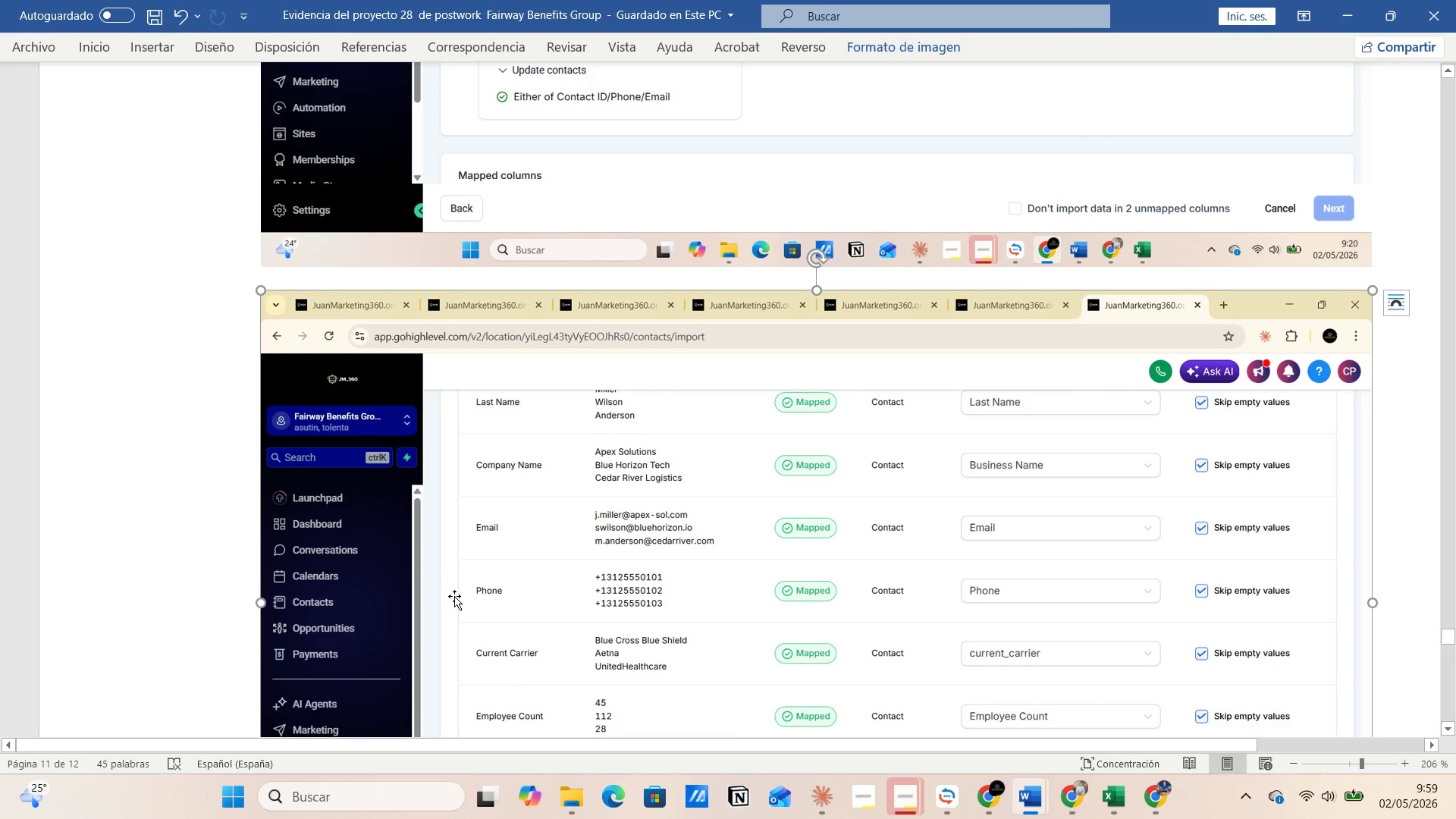 
key(Alt+Tab)
 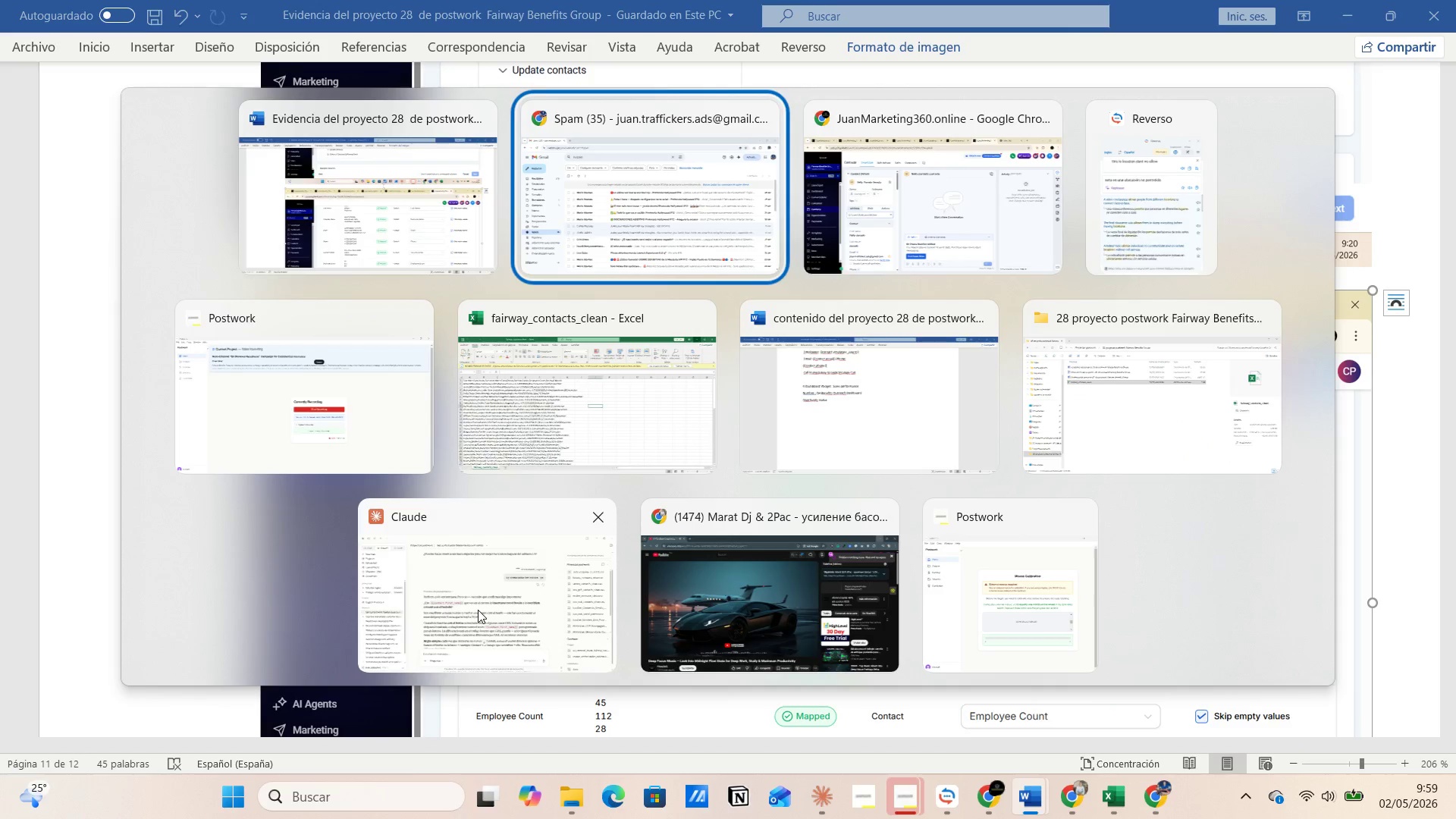 
key(Alt+Tab)
 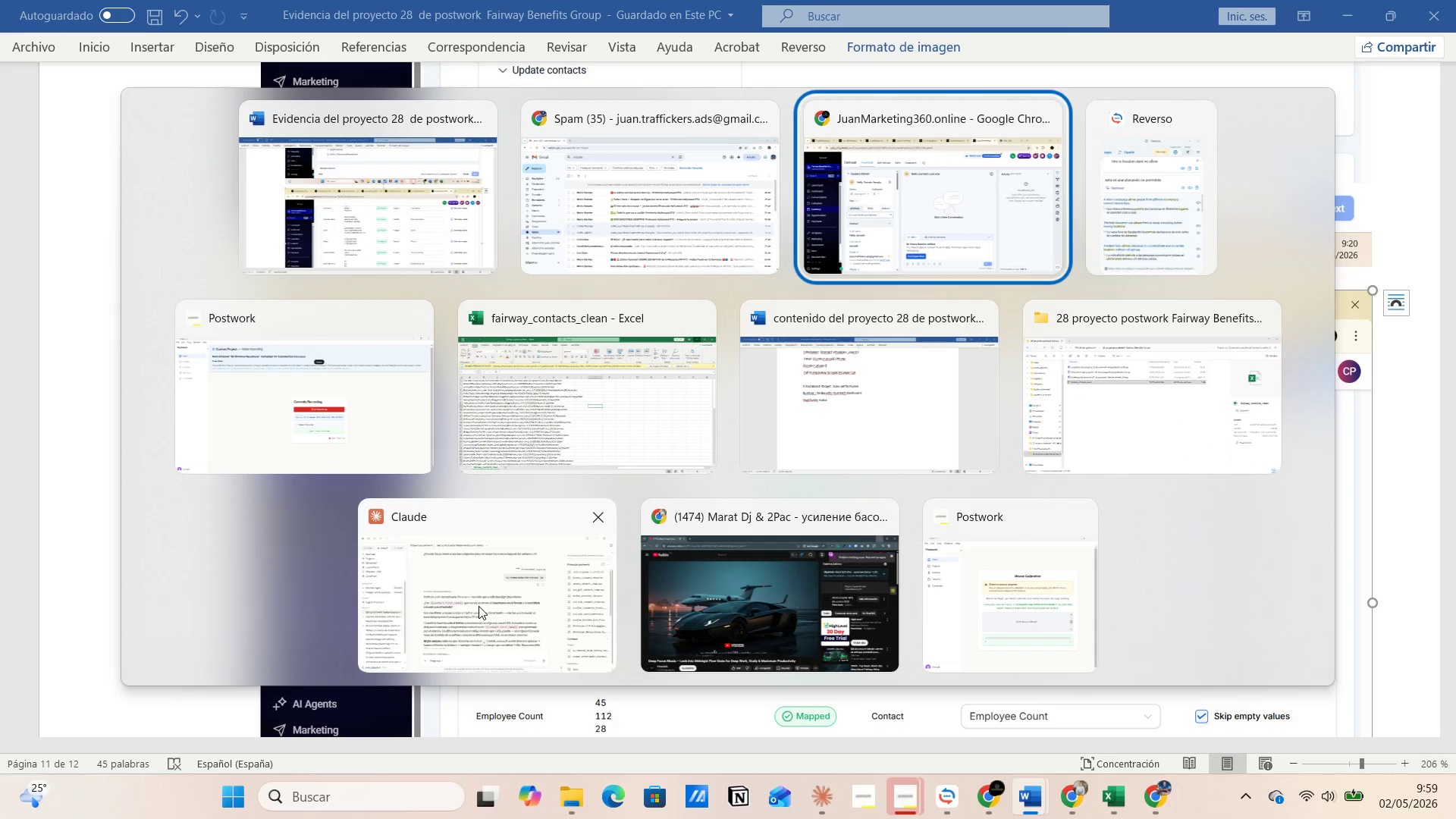 
key(Alt+Tab)
 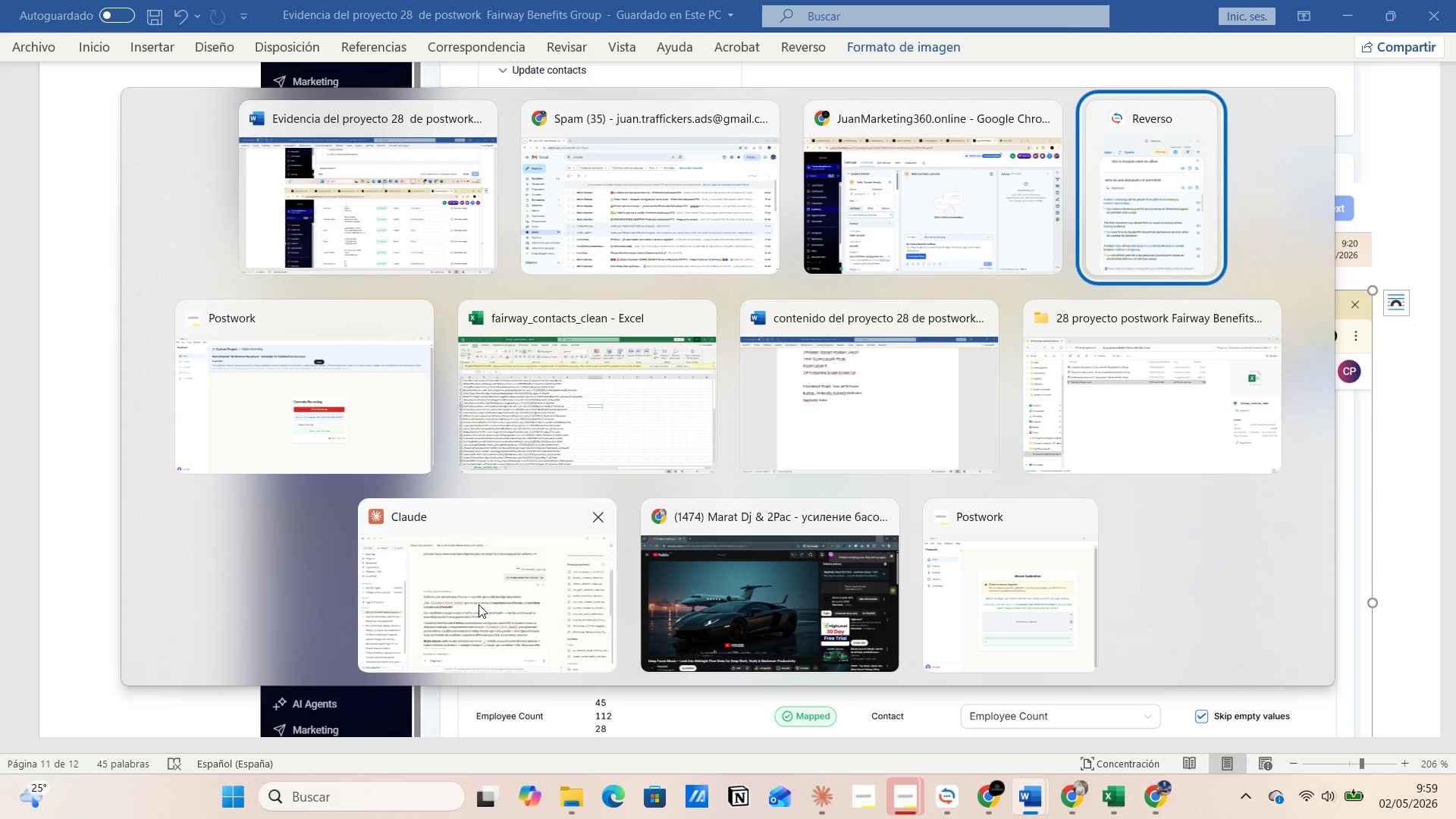 
key(Alt+Tab)
 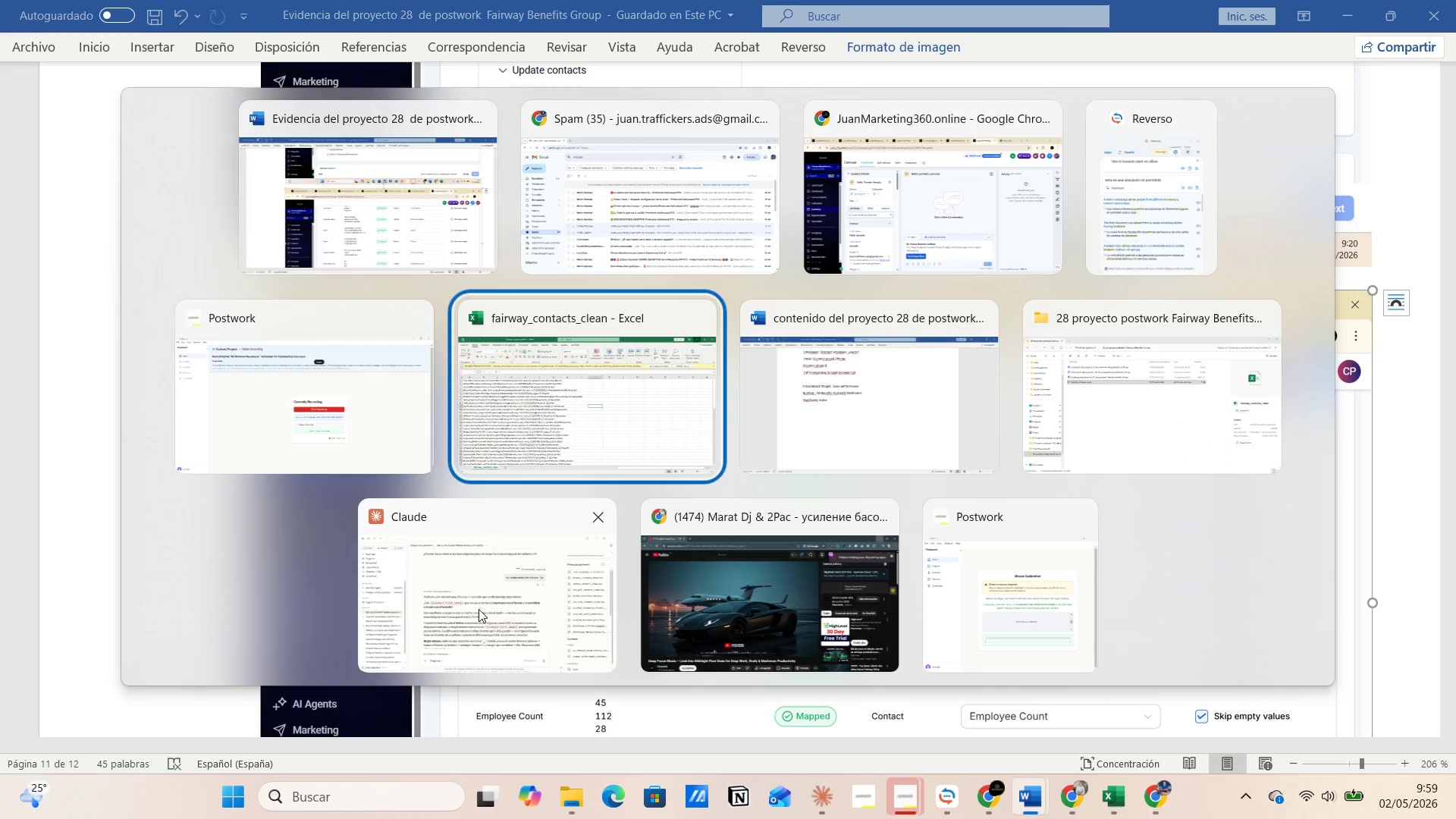 
key(Alt+Tab)
 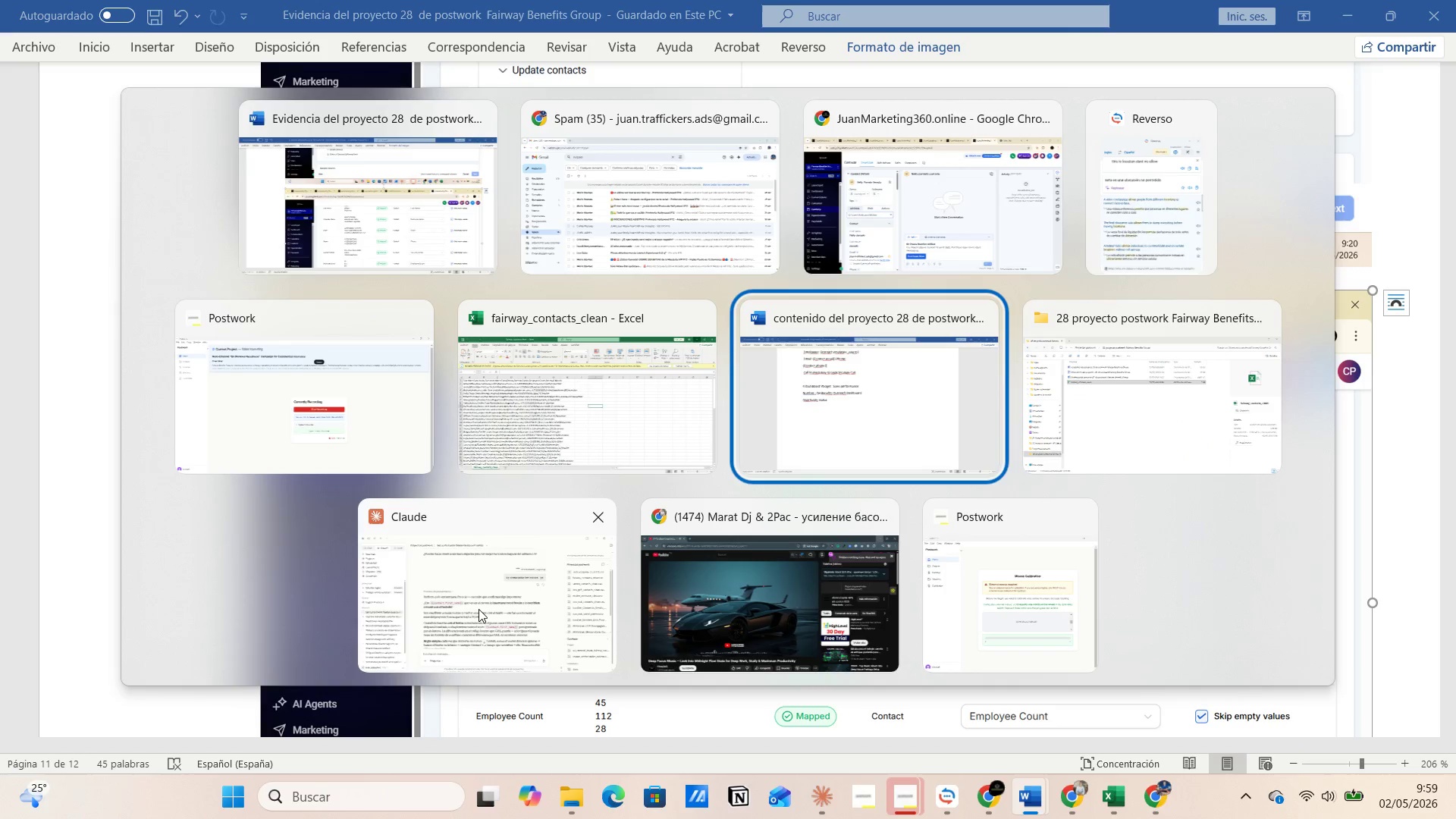 
key(Alt+Tab)
 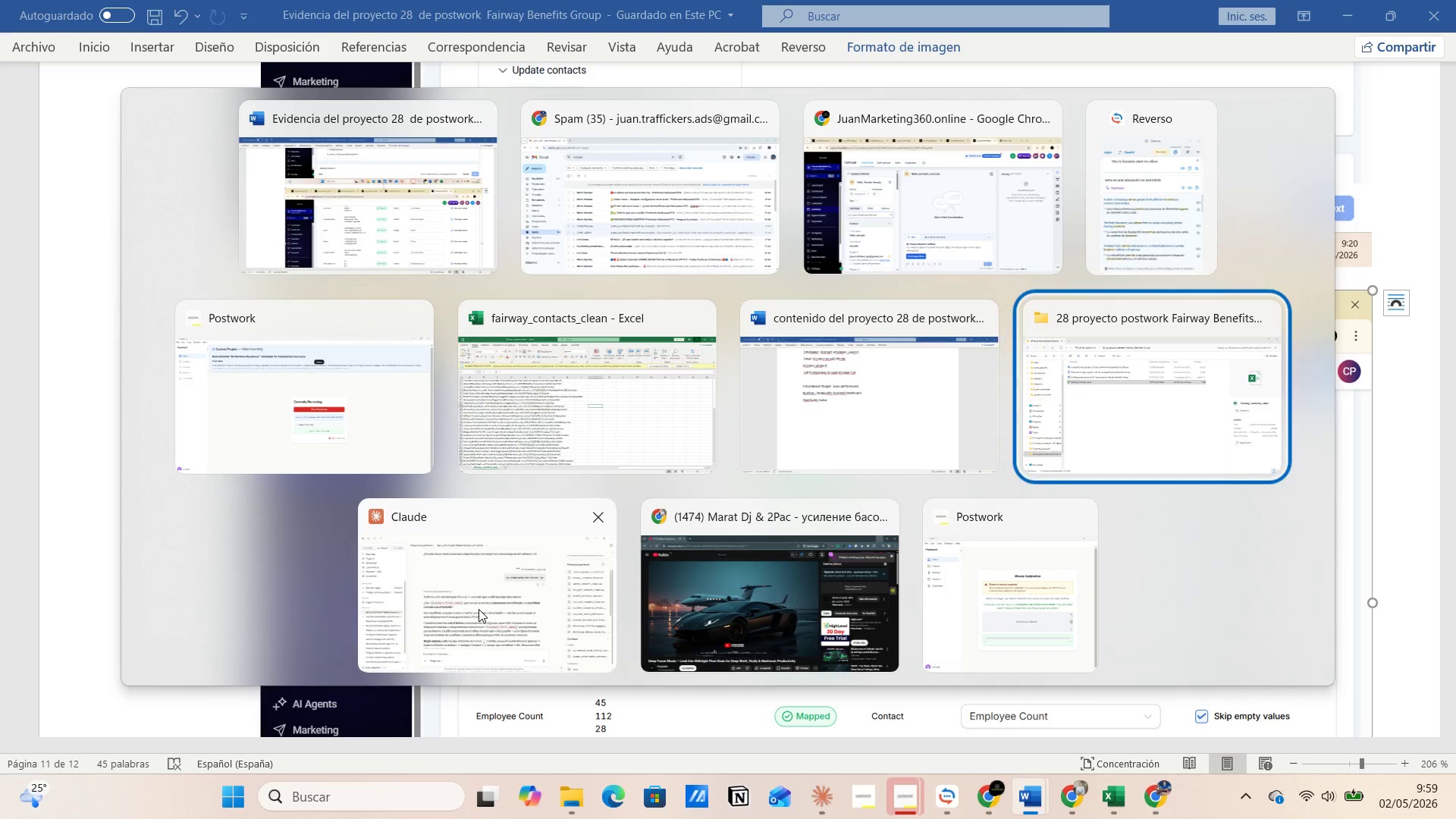 
key(Alt+Tab)
 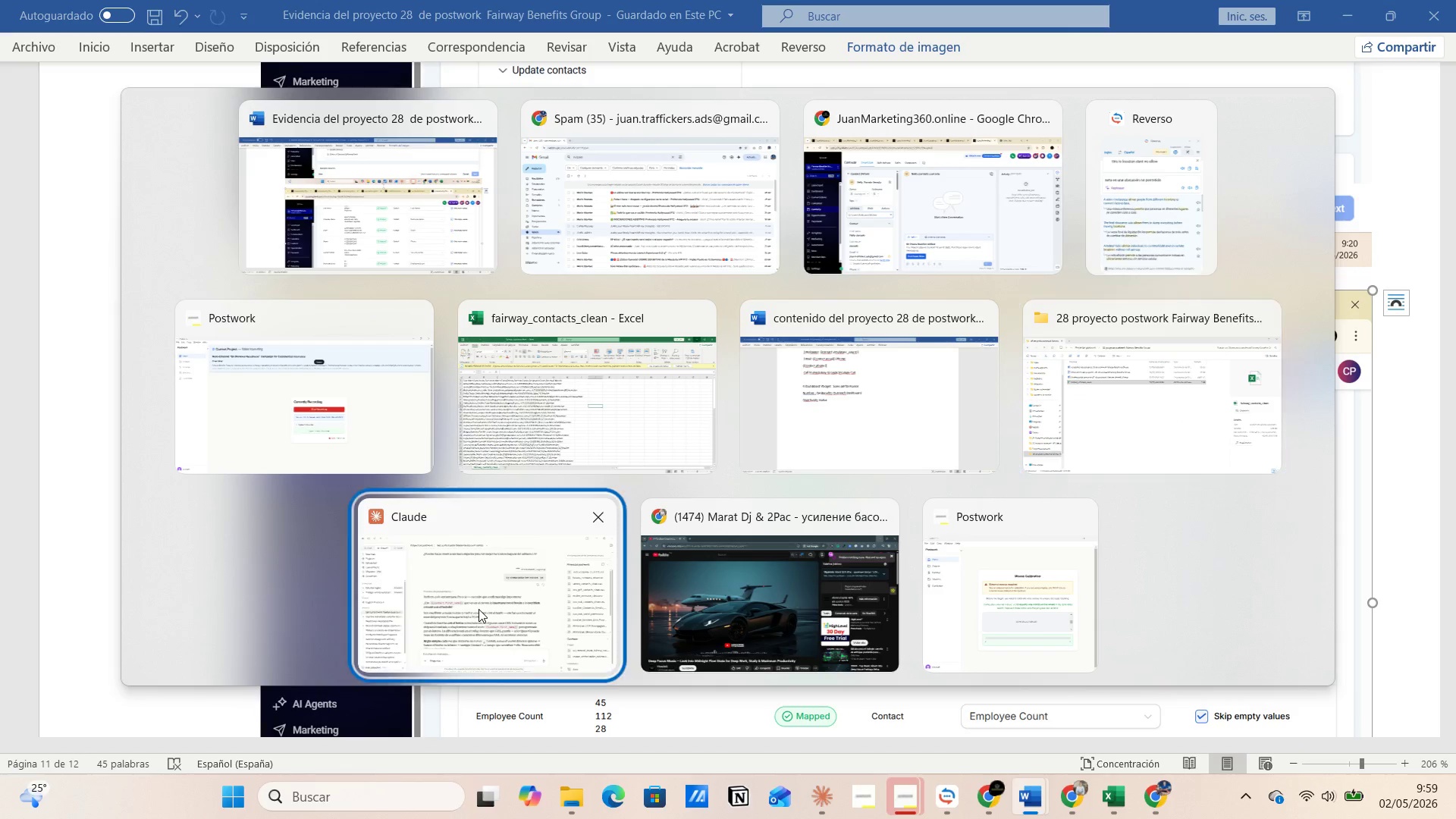 
key(Alt+Tab)
 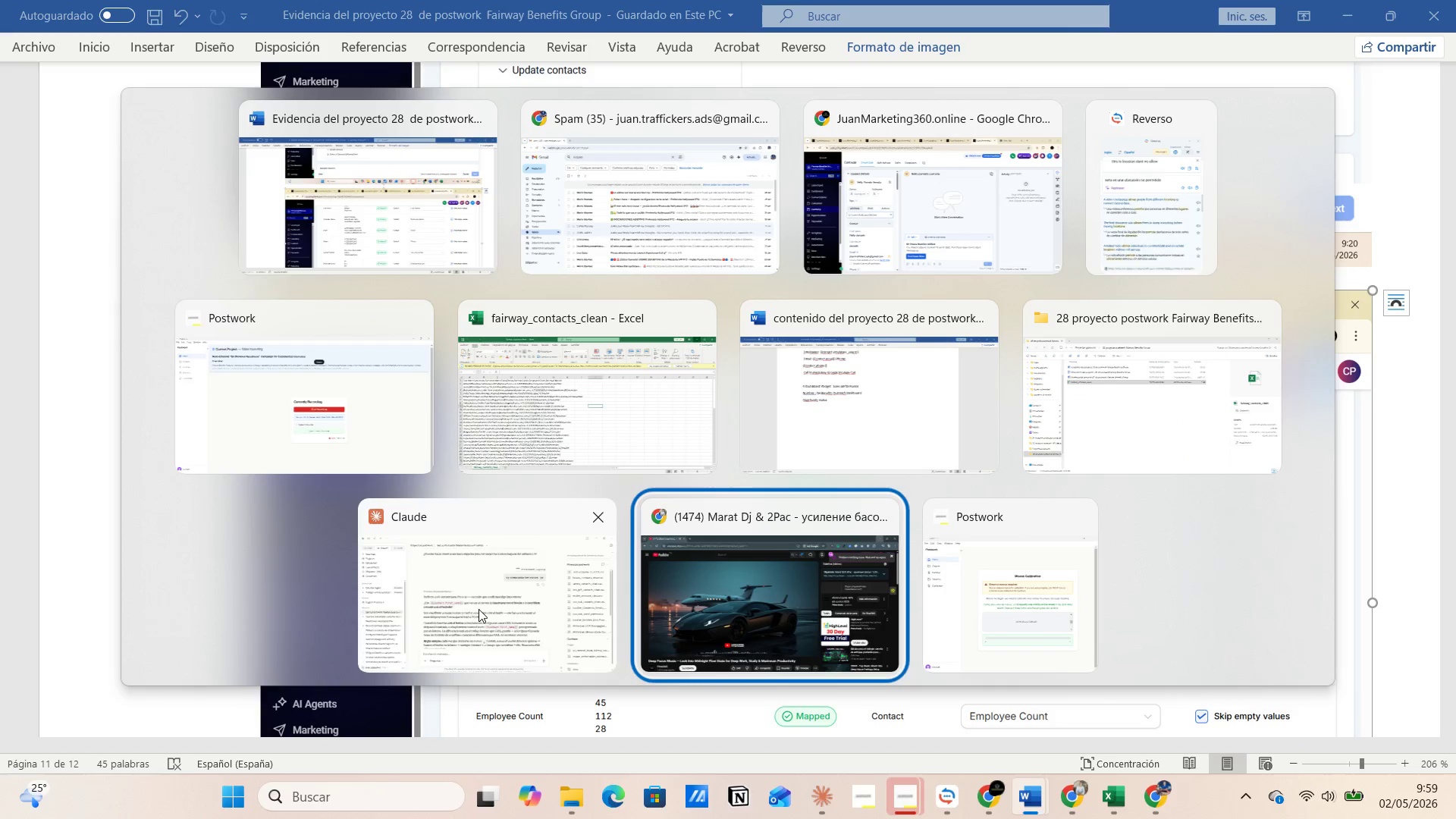 
key(Alt+Tab)
 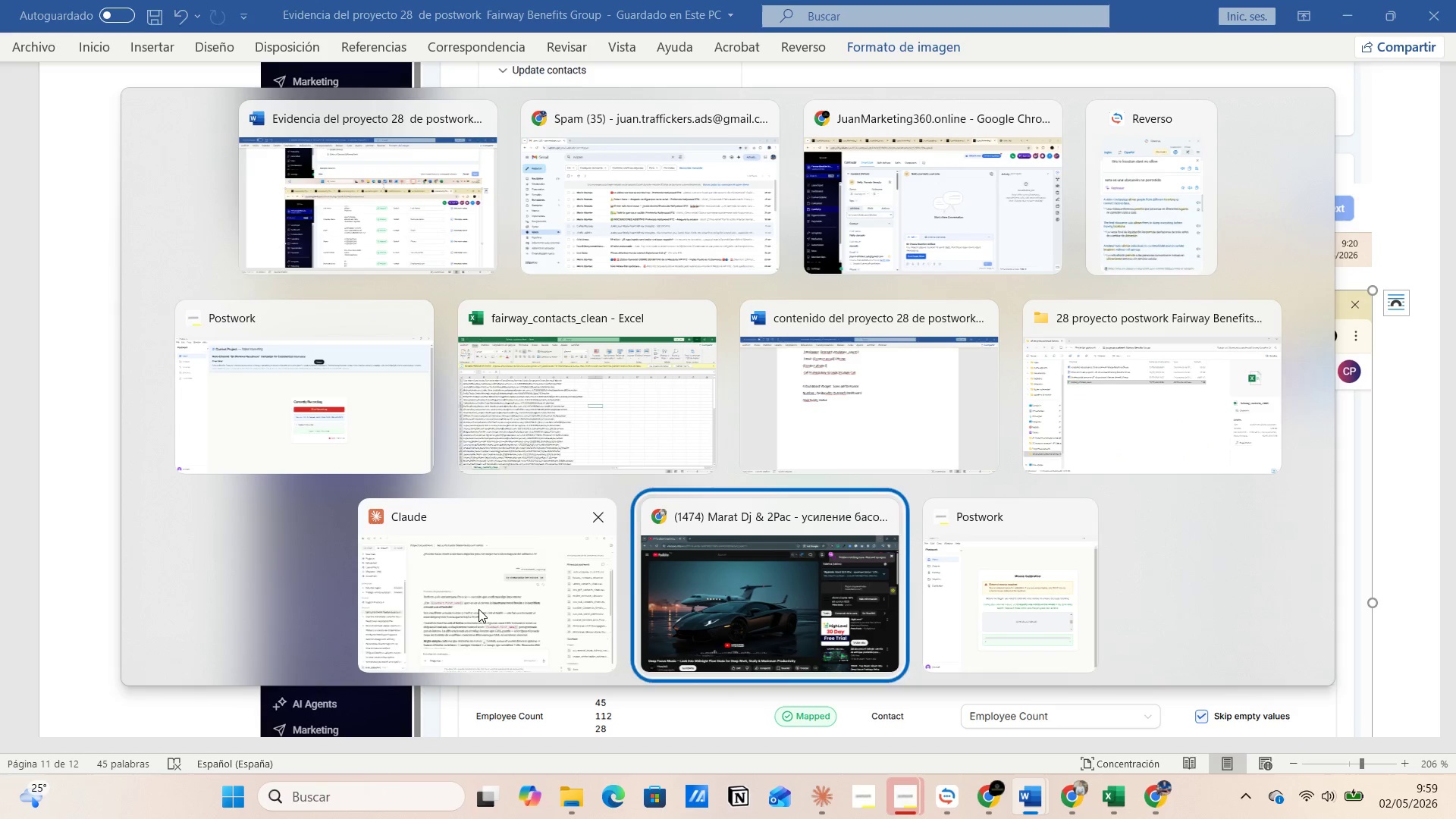 
key(Alt+Tab)
 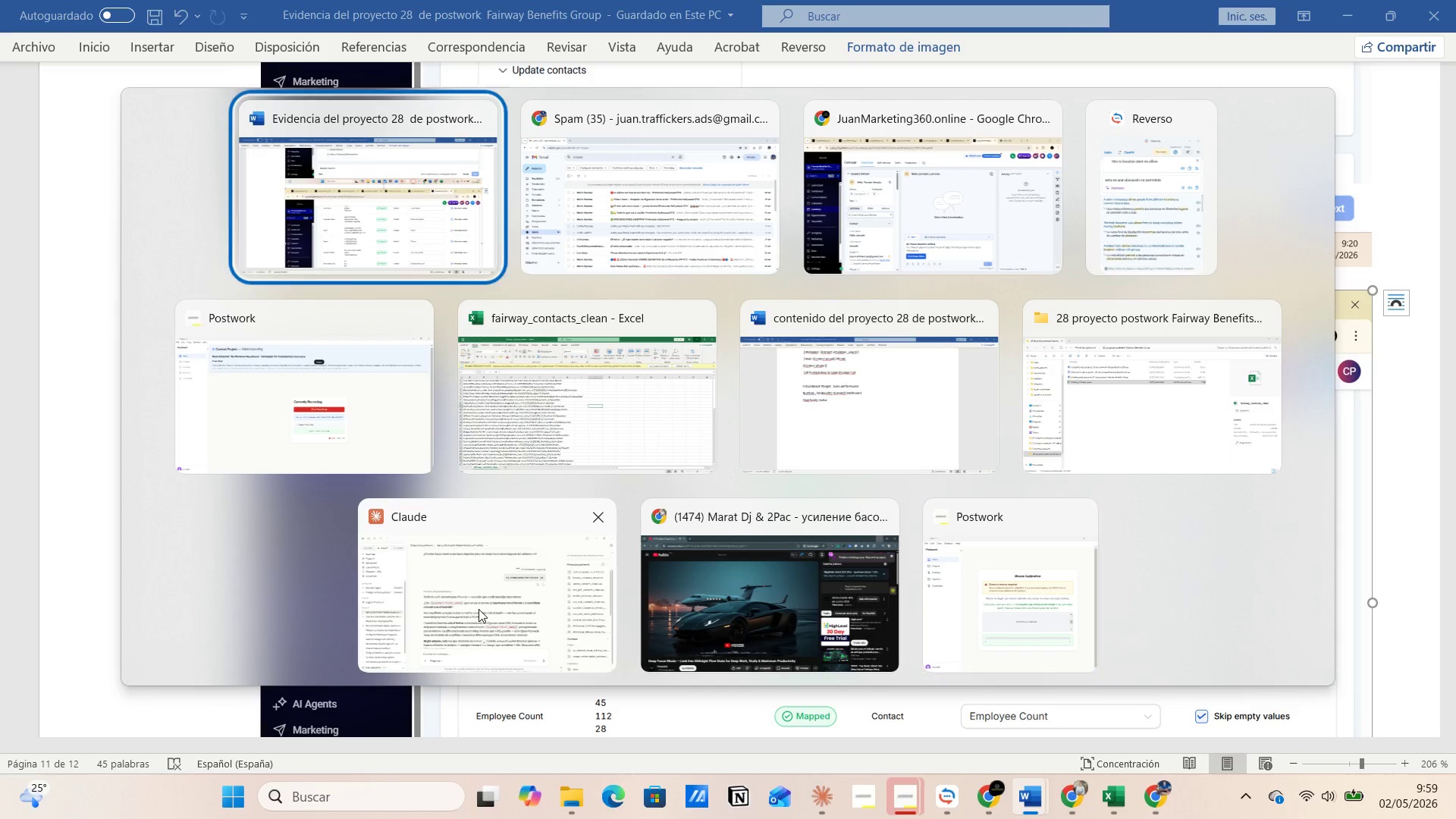 
key(Alt+Tab)
 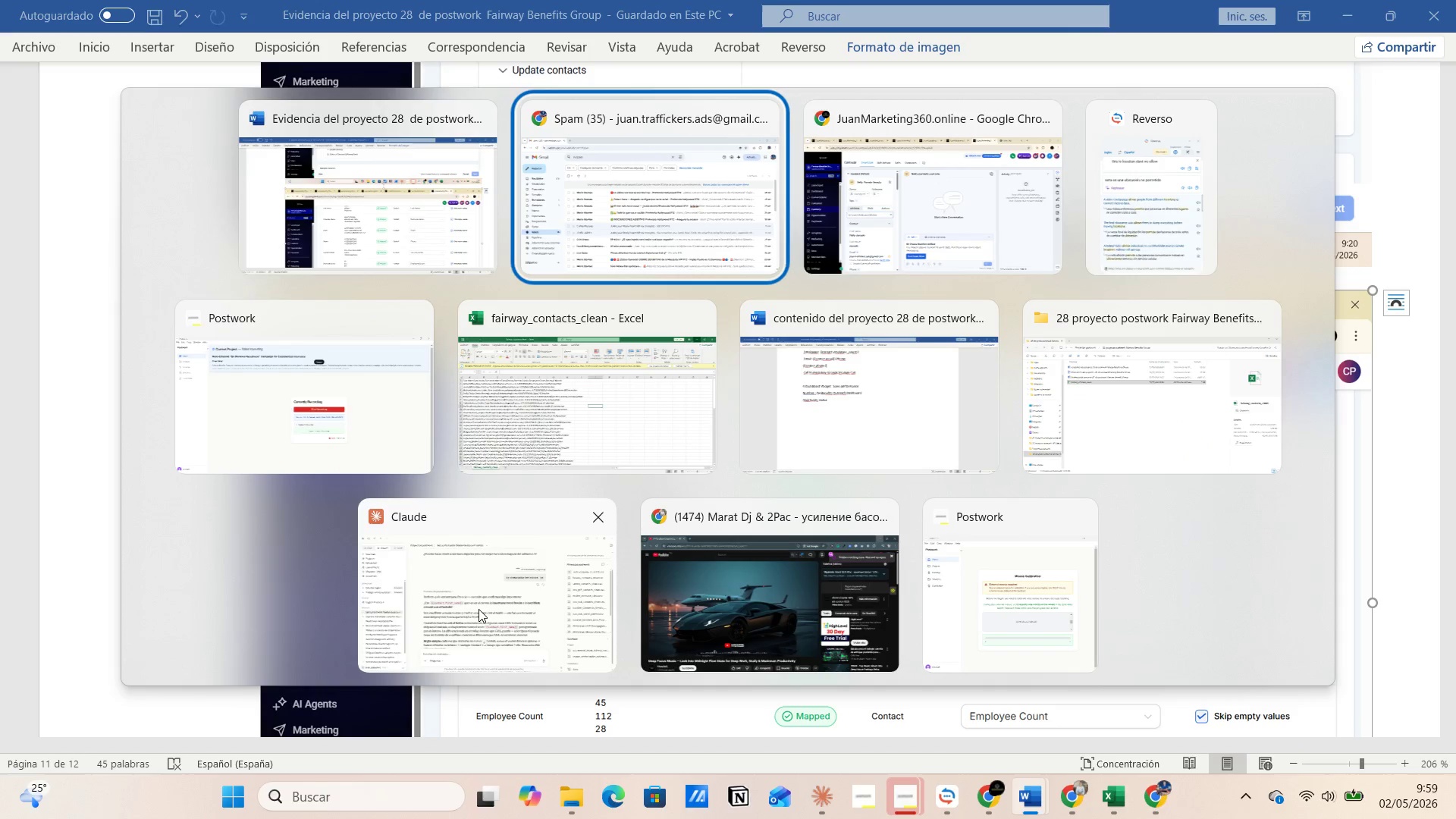 
key(Alt+Tab)
 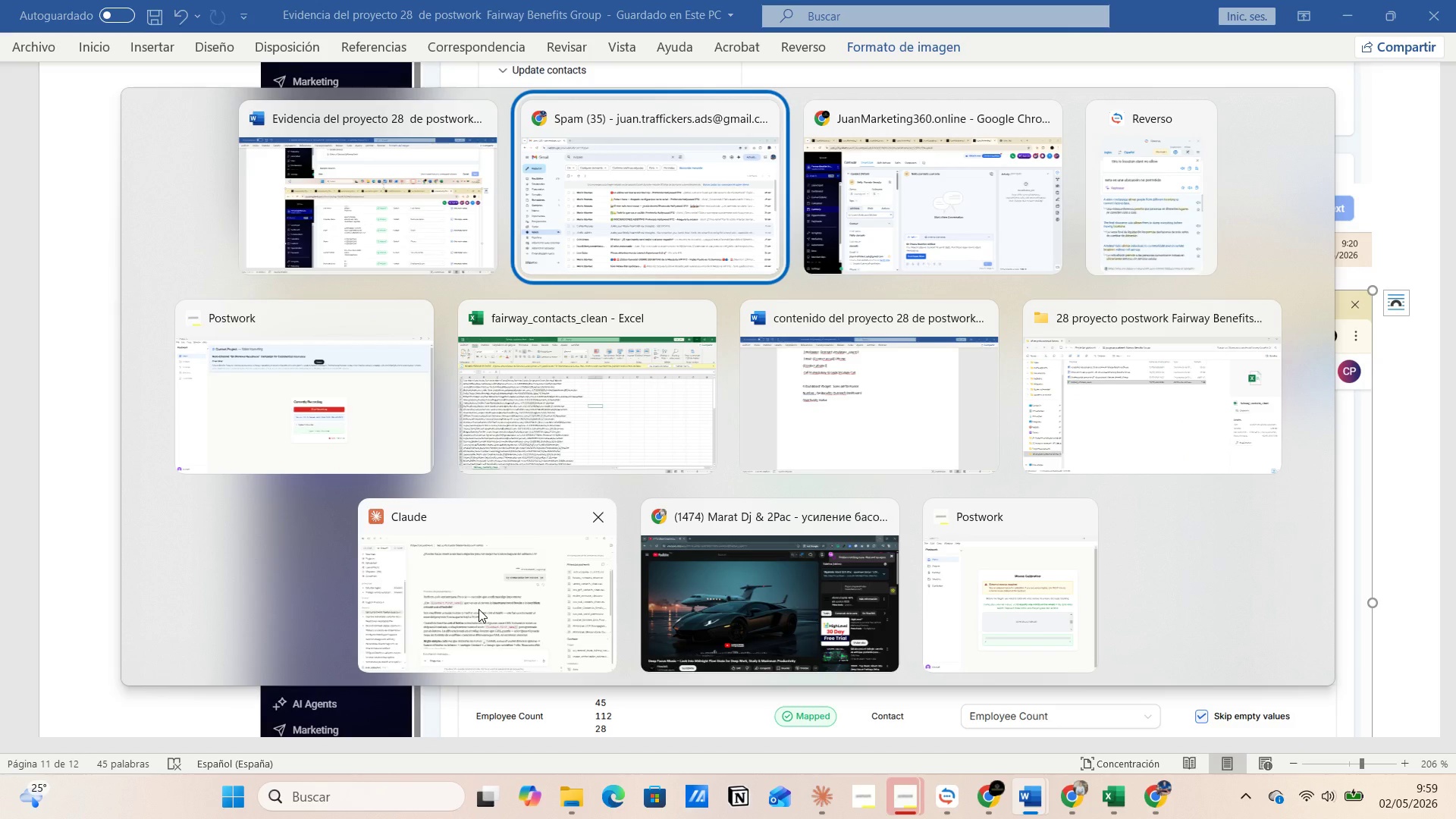 
key(Alt+Tab)
 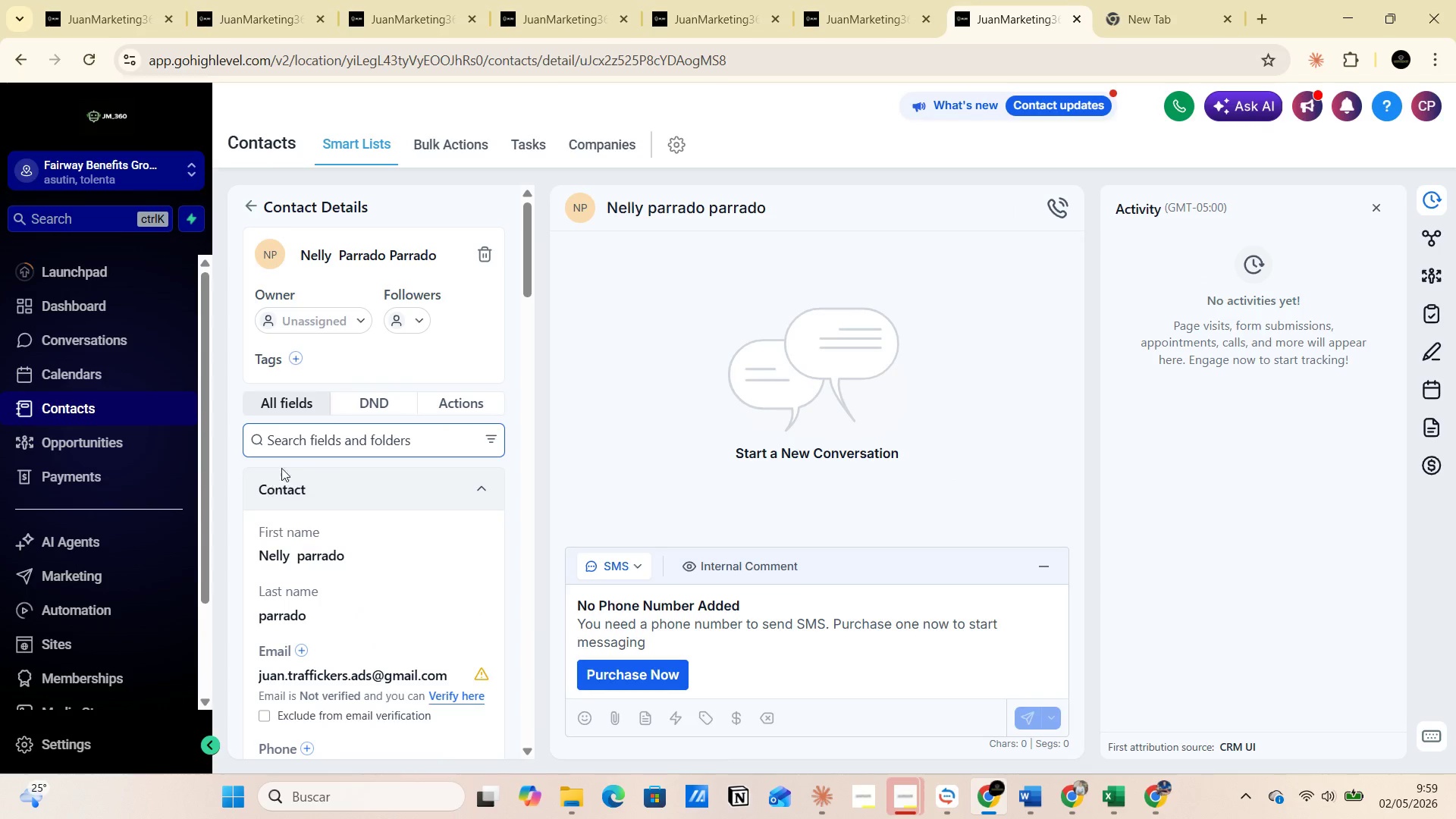 
left_click([277, 441])
 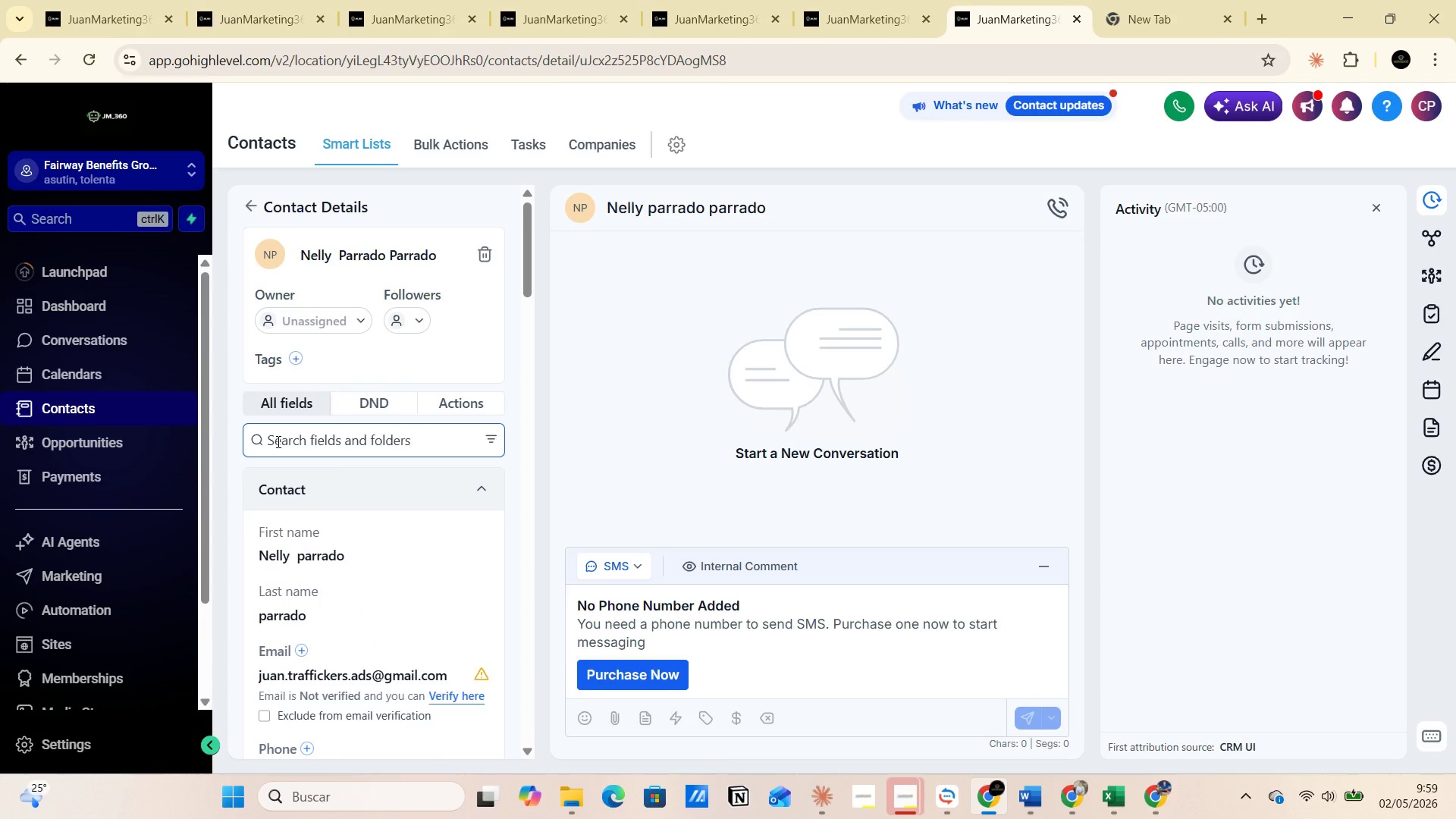 
type(eplo)
key(Backspace)
key(Backspace)
key(Backspace)
type(mplo)
 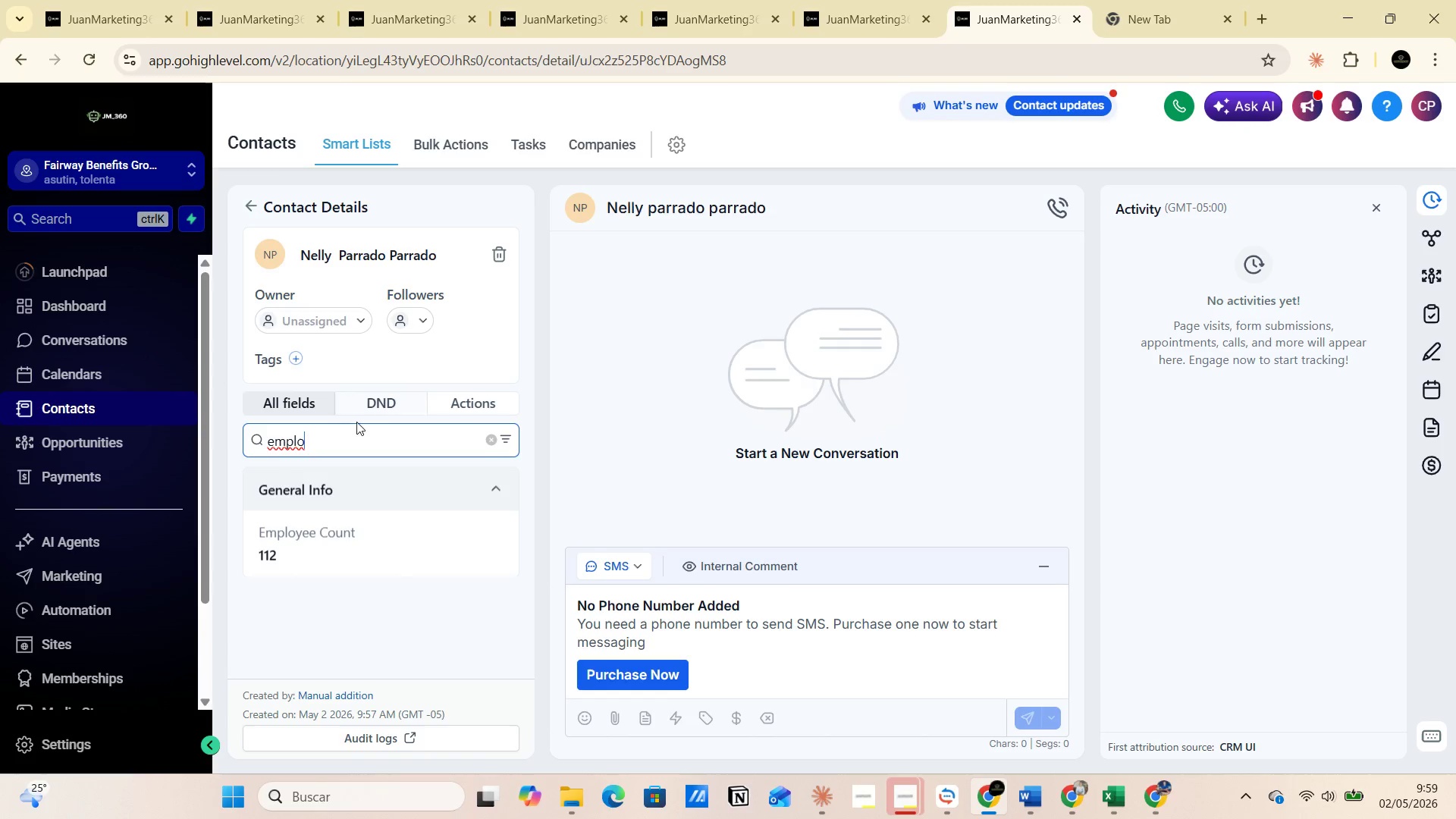 
wait(7.16)
 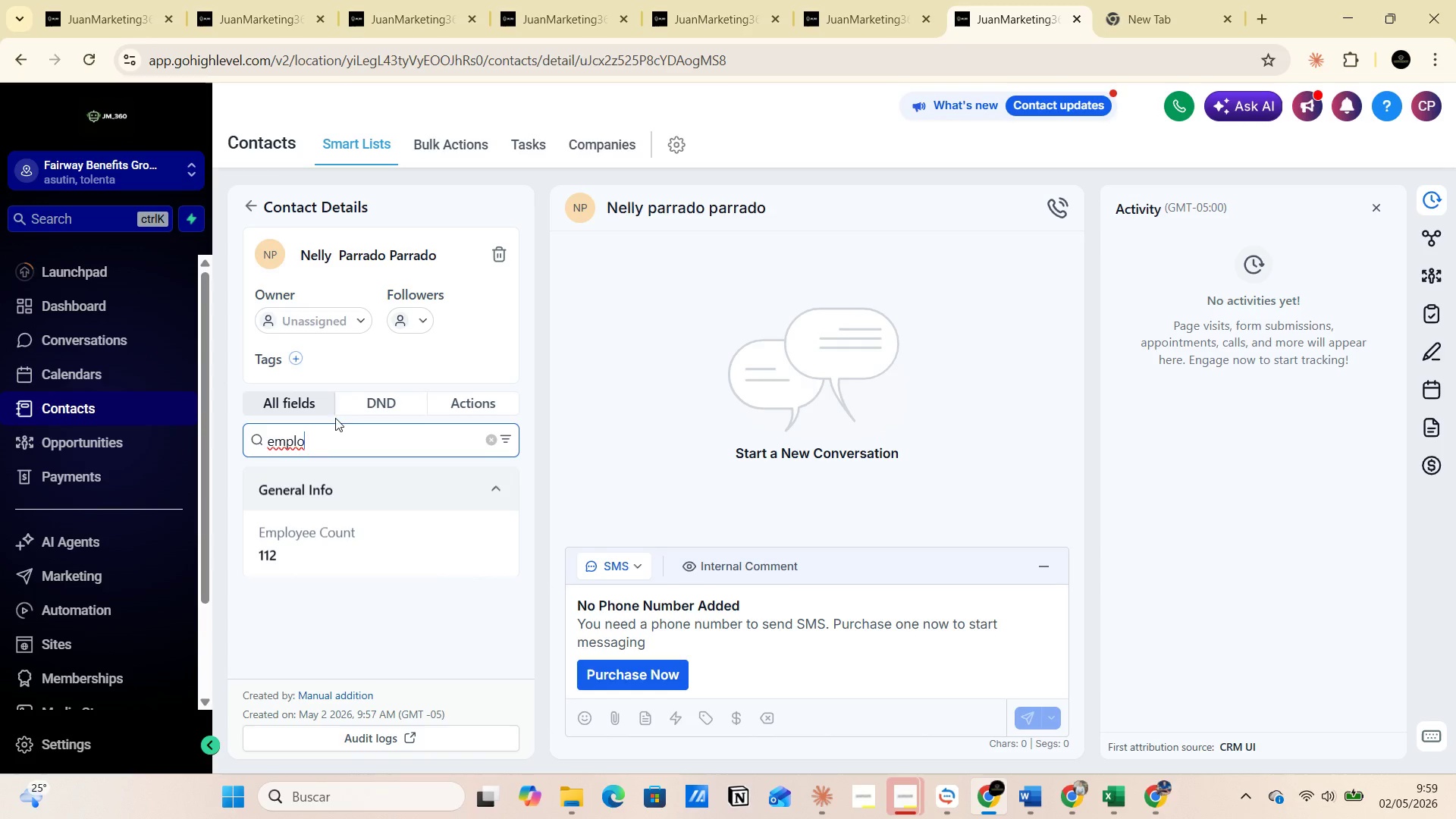 
key(Backspace)
key(Backspace)
key(Backspace)
key(Backspace)
key(Backspace)
type(pho)
 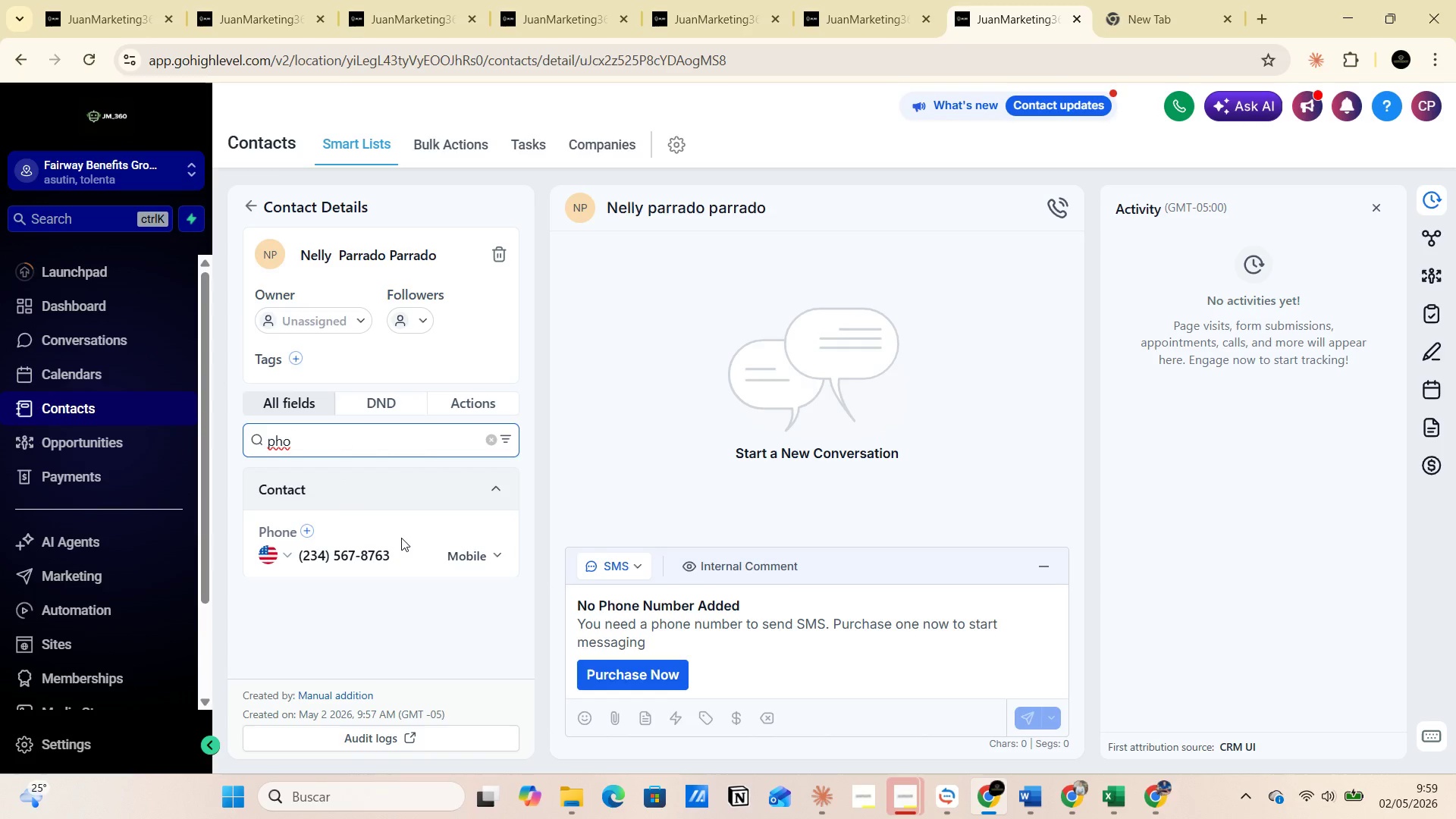 
scroll: coordinate [406, 545], scroll_direction: down, amount: 1.0
 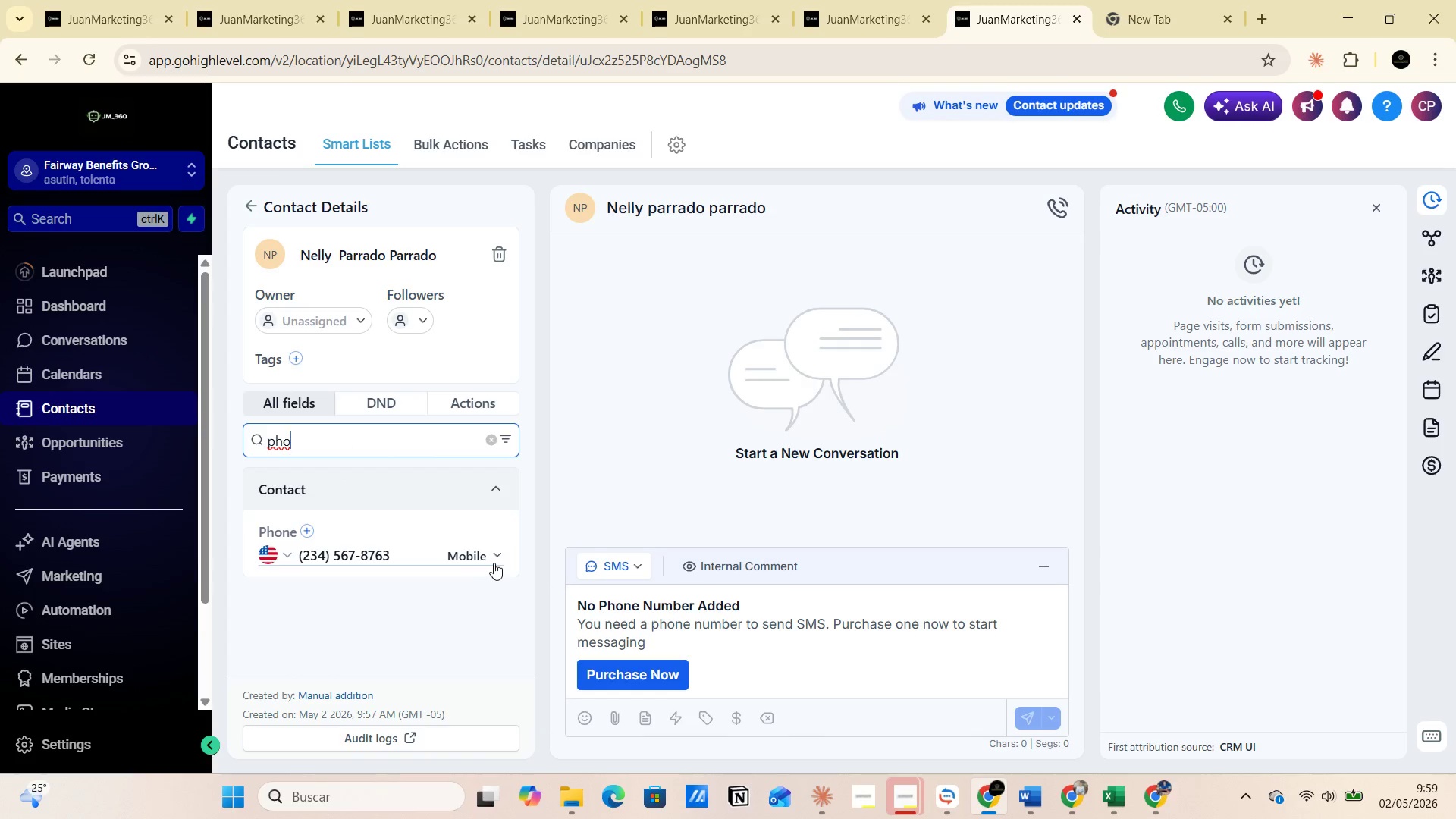 
left_click([495, 560])
 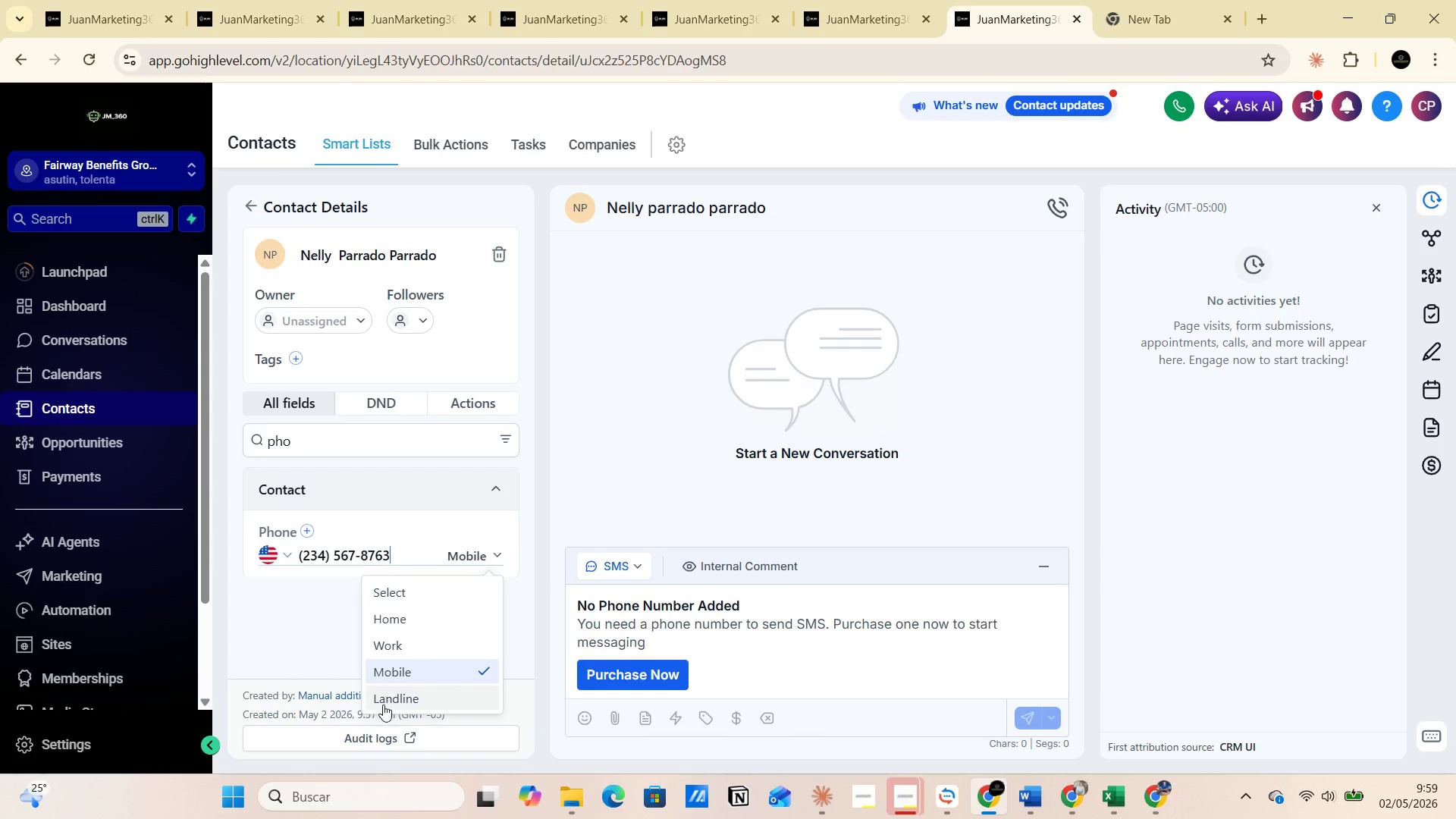 
left_click([396, 674])
 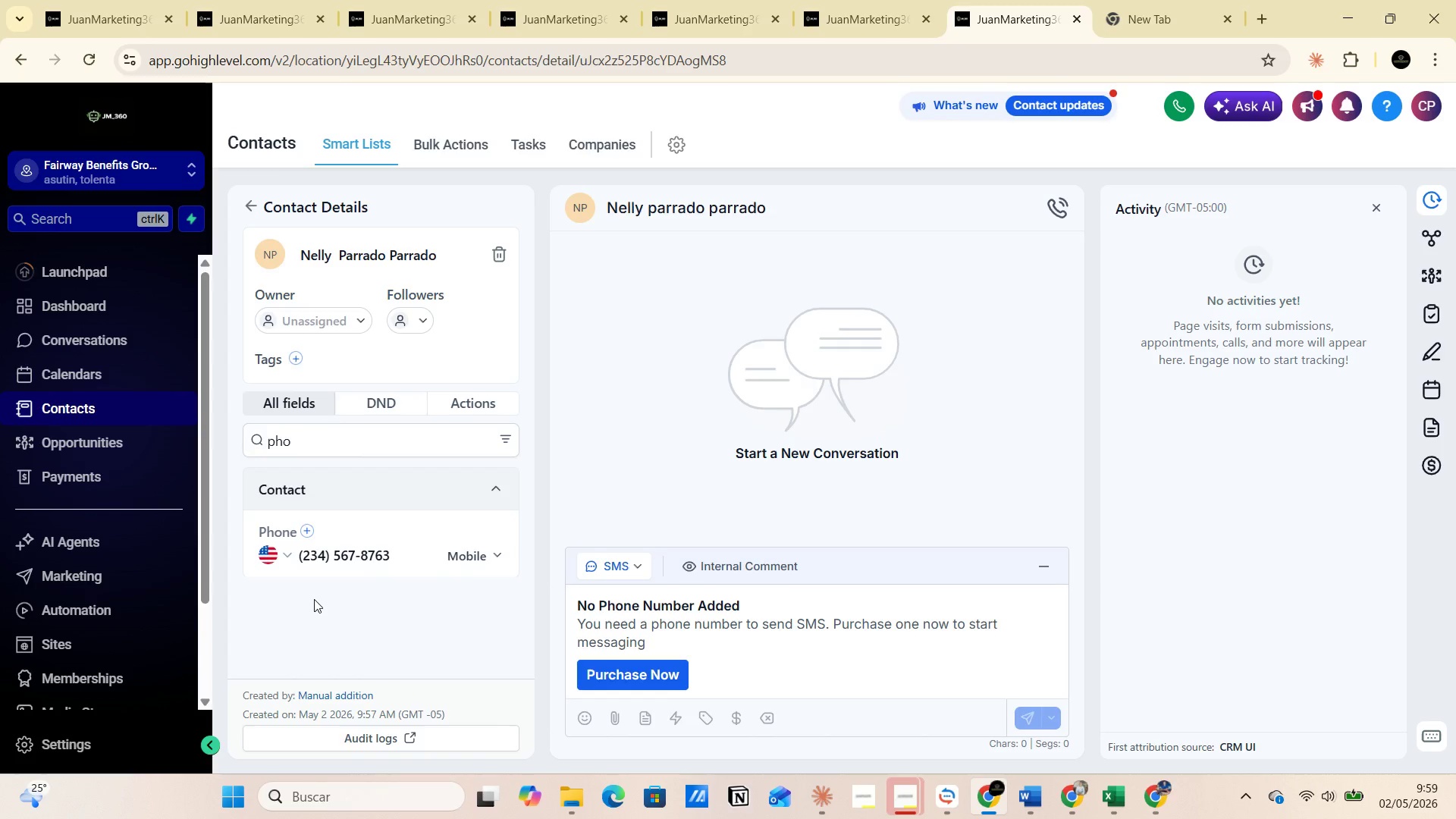 
scroll: coordinate [314, 598], scroll_direction: down, amount: 2.0
 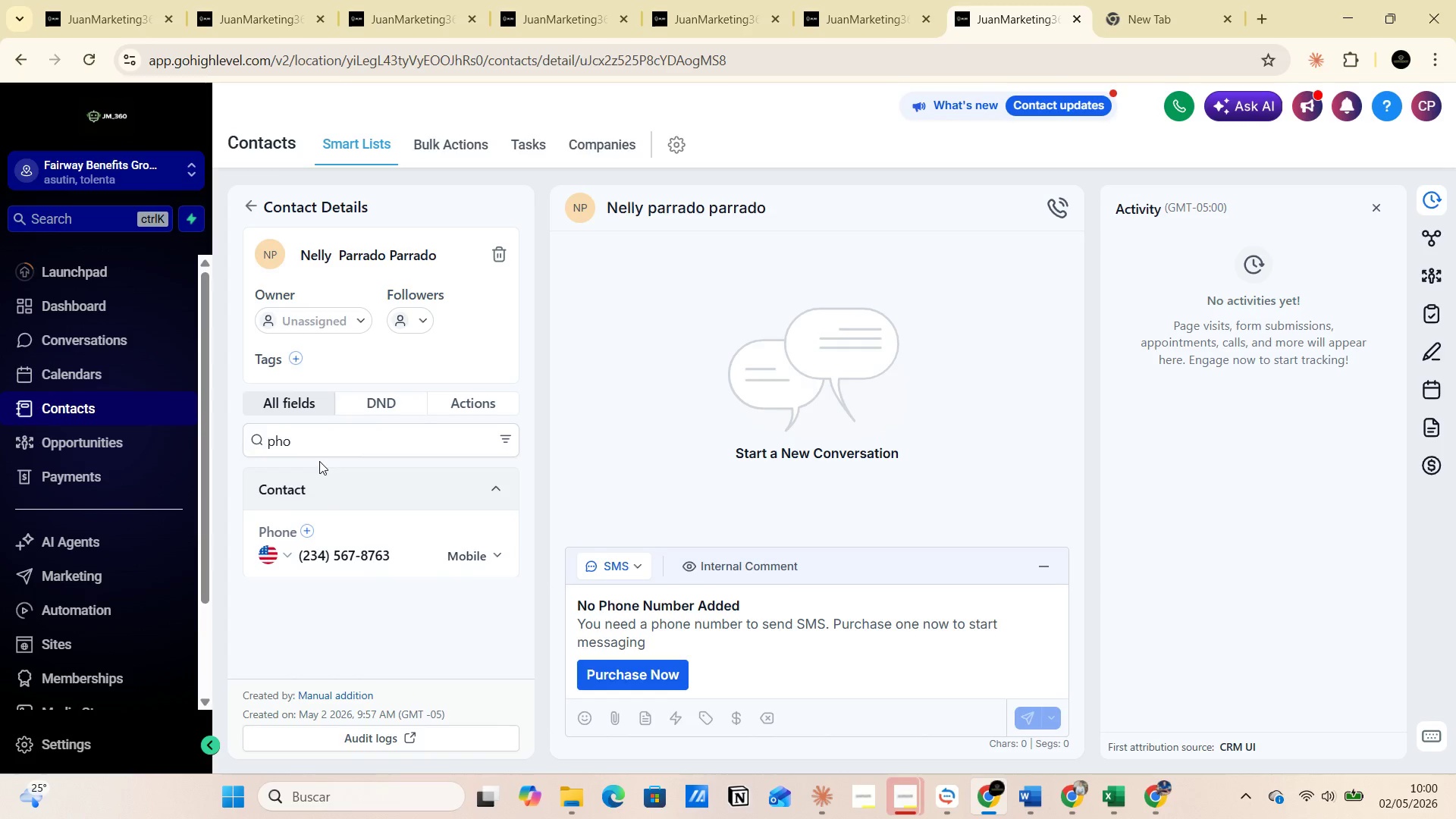 
left_click([310, 447])
 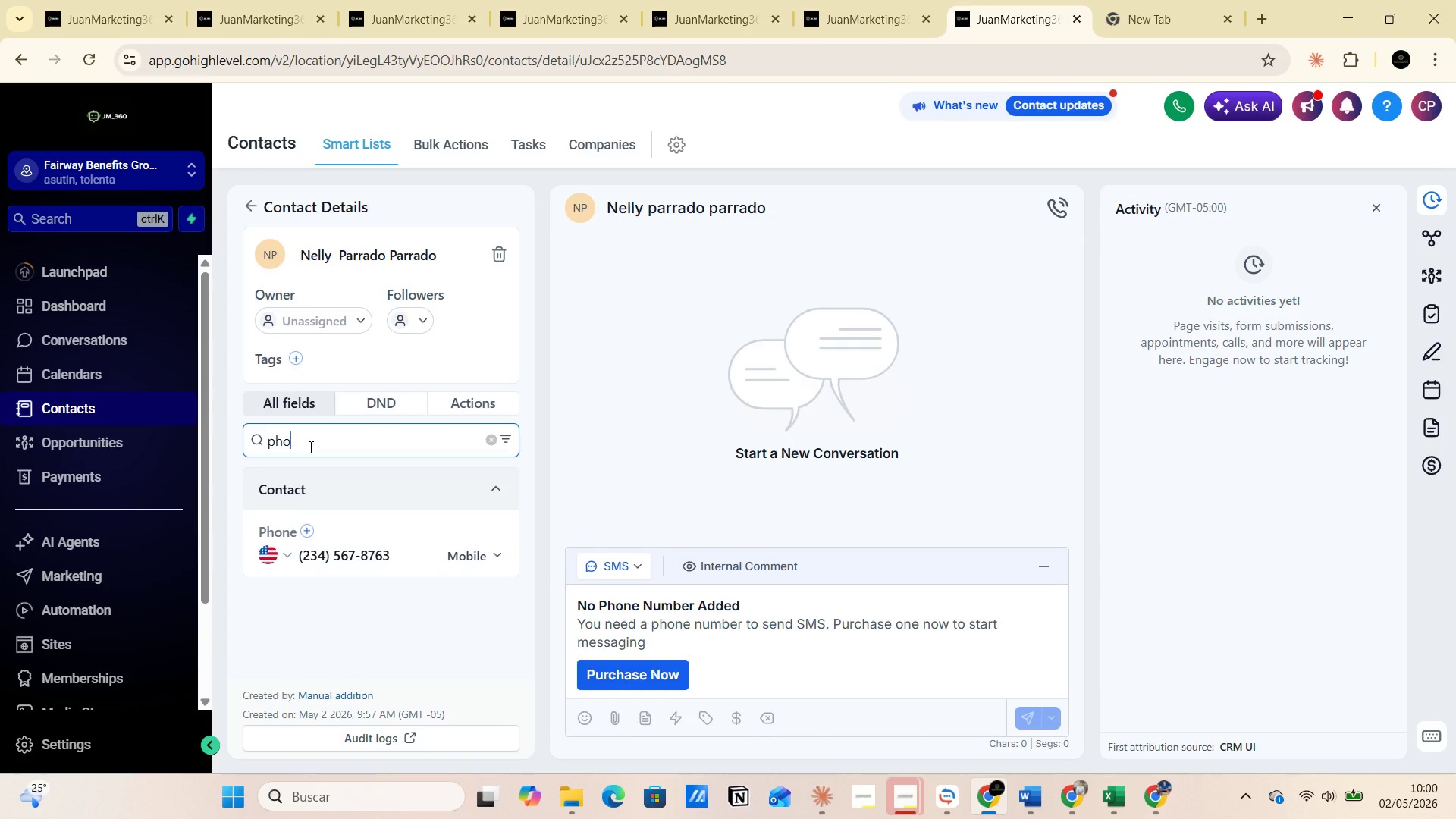 
left_click_drag(start_coordinate=[309, 447], to_coordinate=[259, 445])
 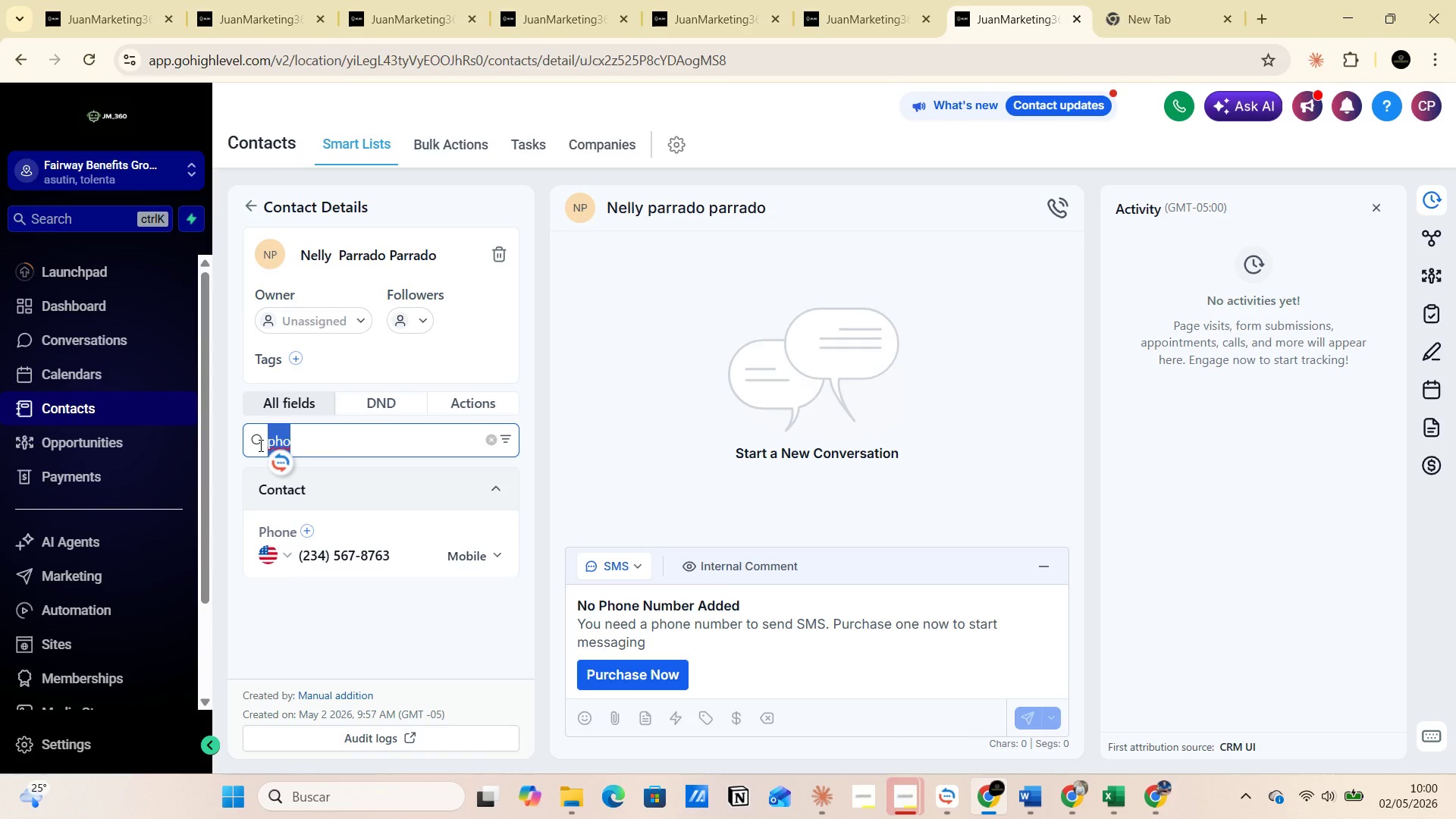 
key(Backspace)
 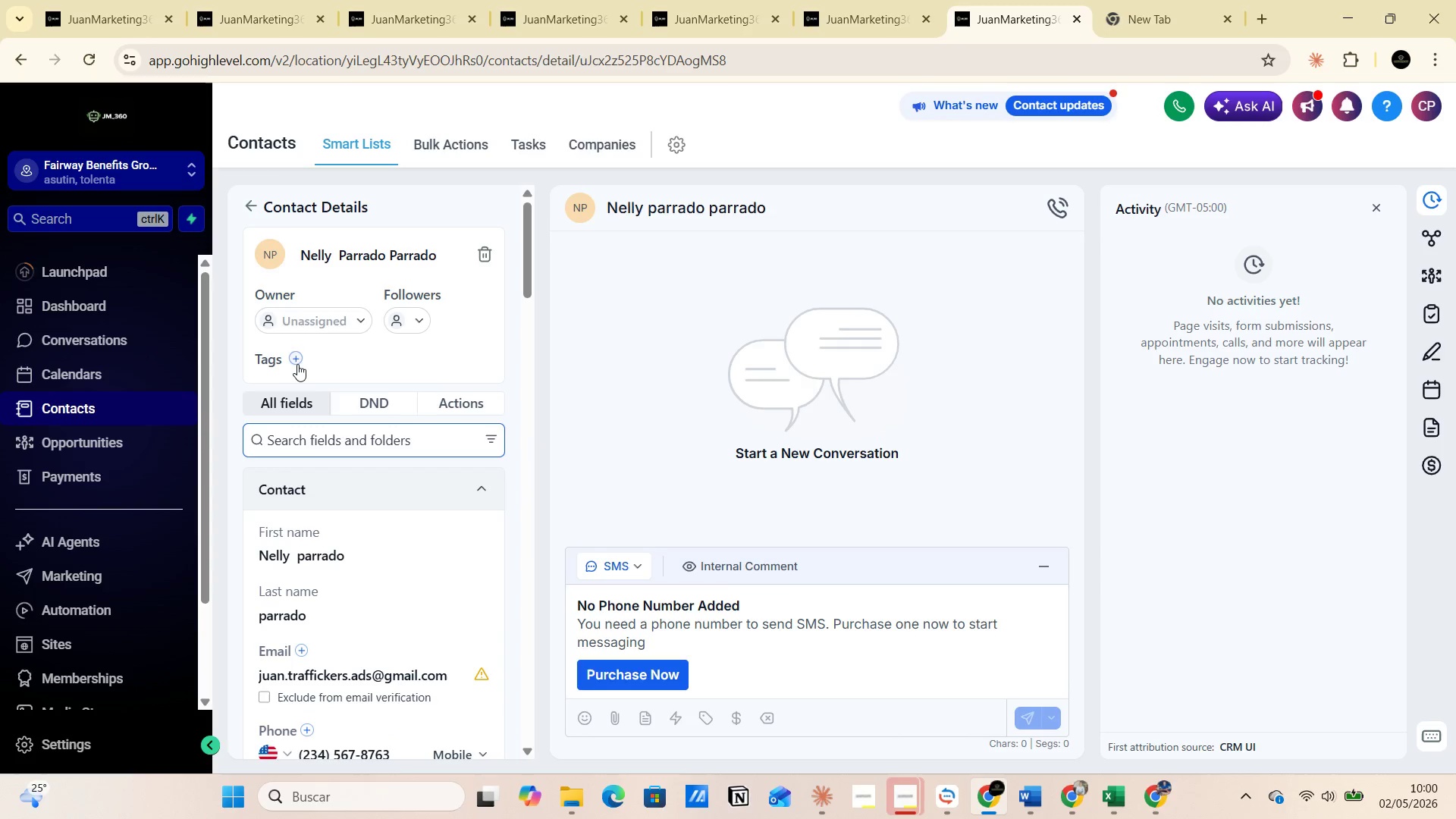 
left_click([294, 359])
 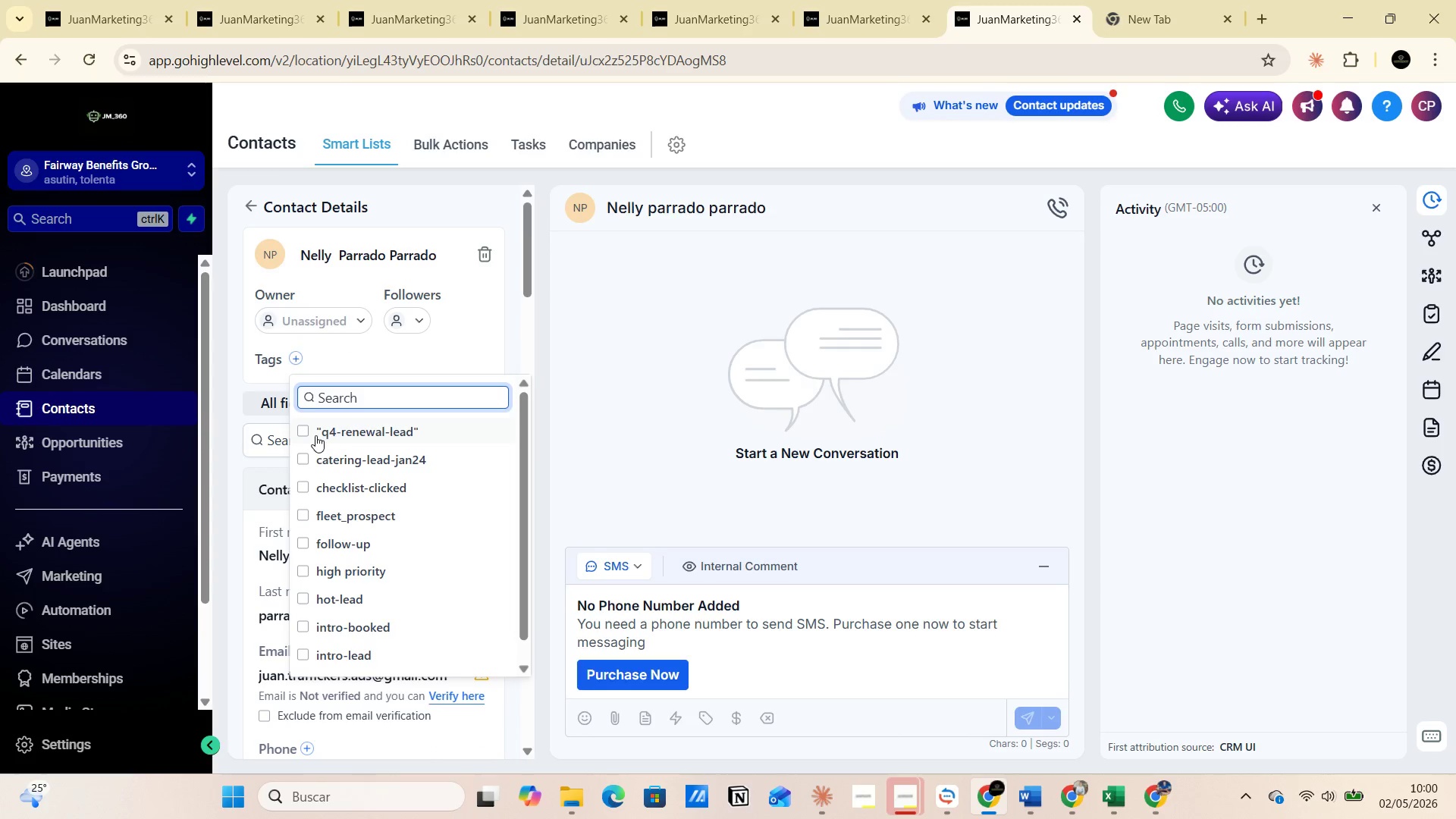 
left_click([301, 429])
 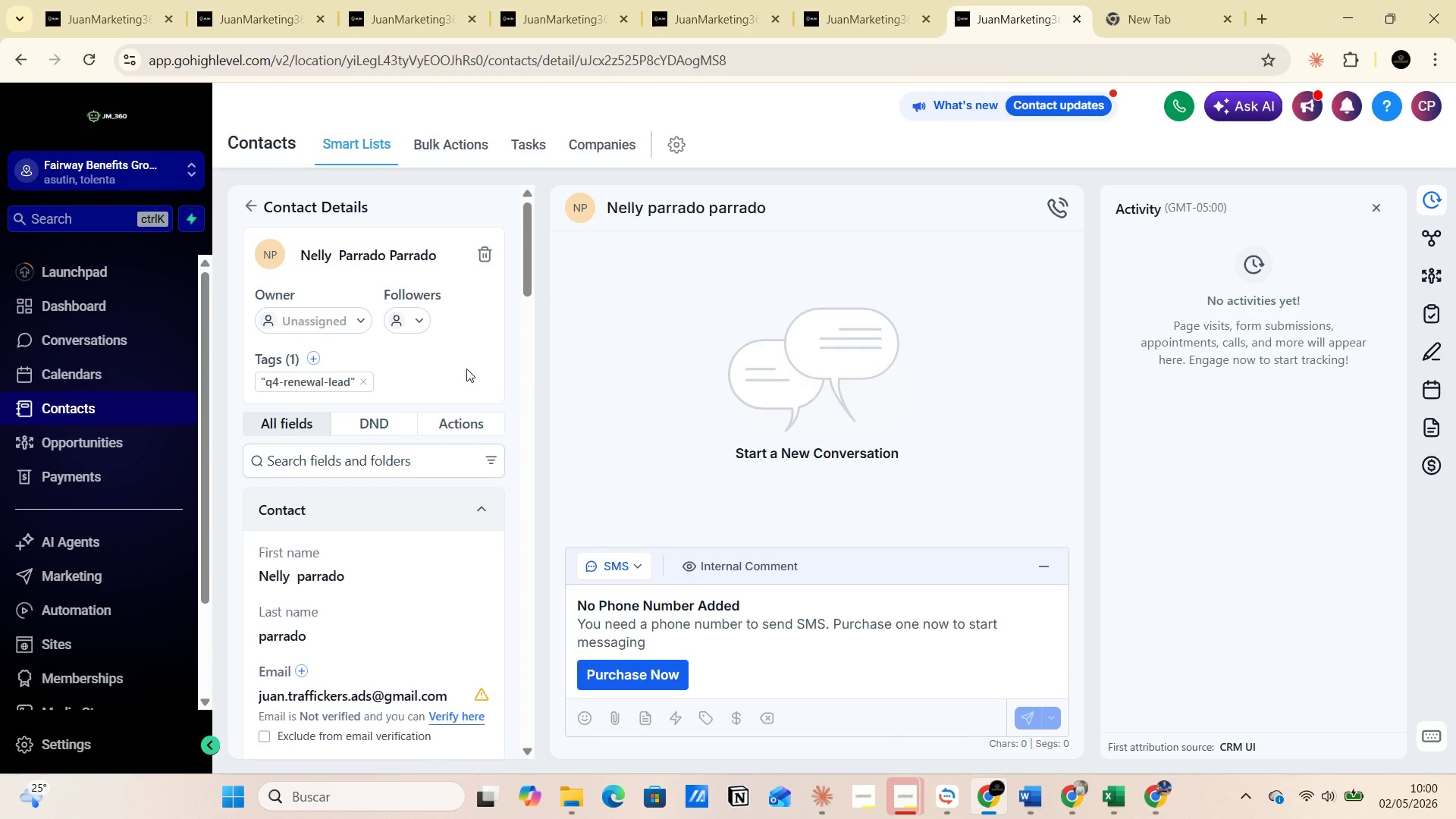 
wait(10.11)
 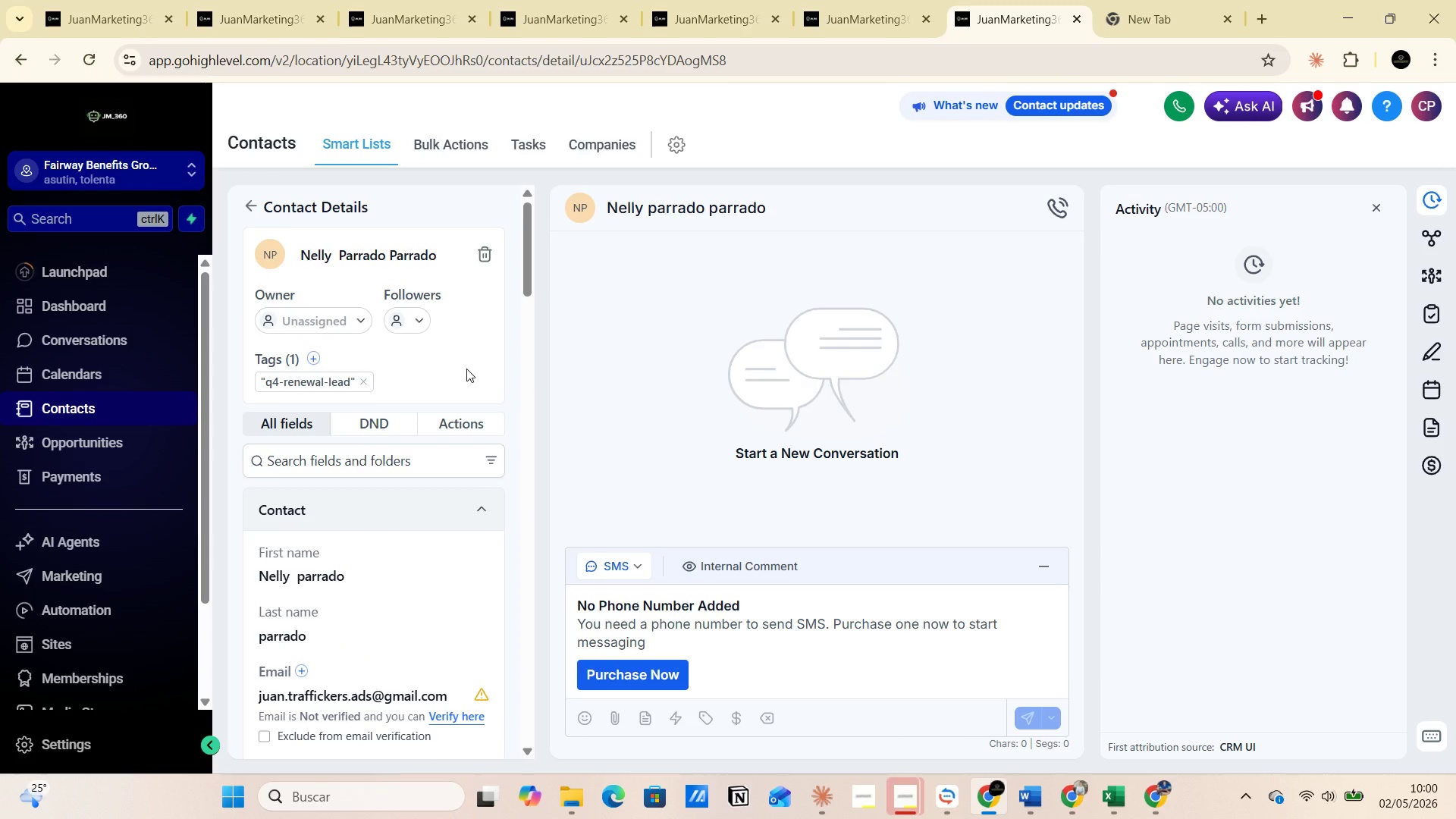 
scroll: coordinate [403, 591], scroll_direction: down, amount: 13.0
 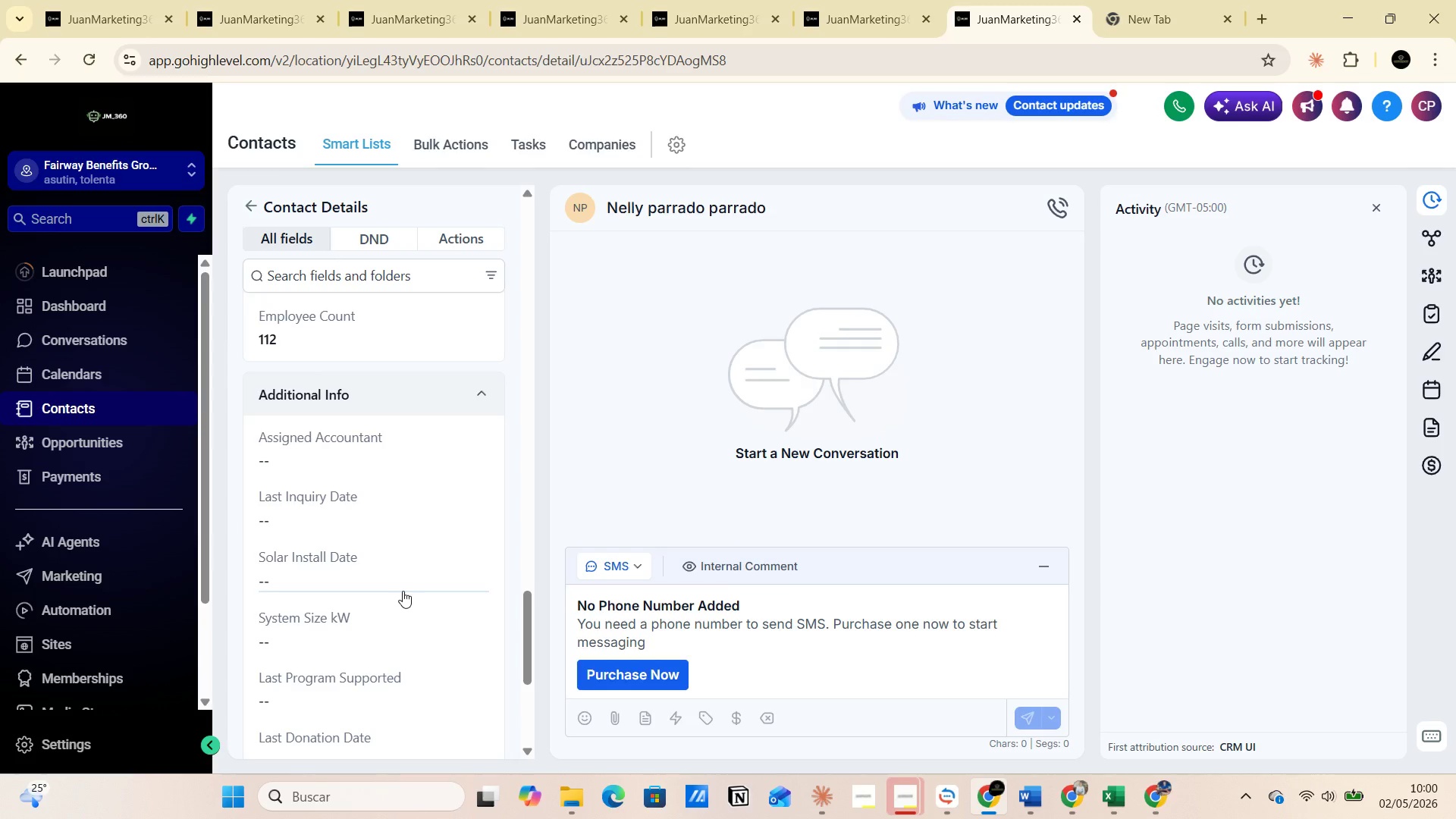 
scroll: coordinate [403, 589], scroll_direction: down, amount: 4.0
 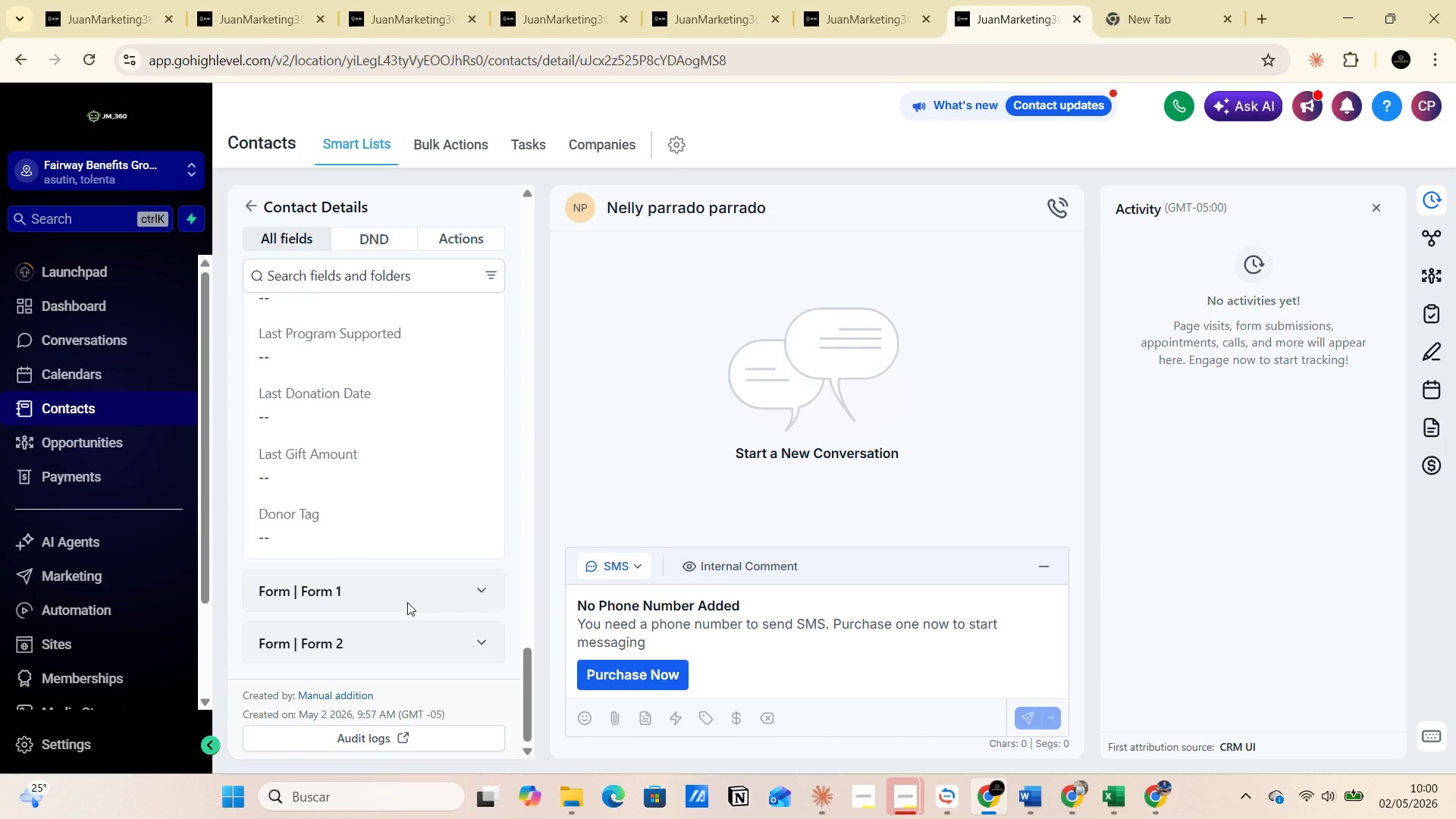 
scroll: coordinate [398, 520], scroll_direction: up, amount: 34.0
 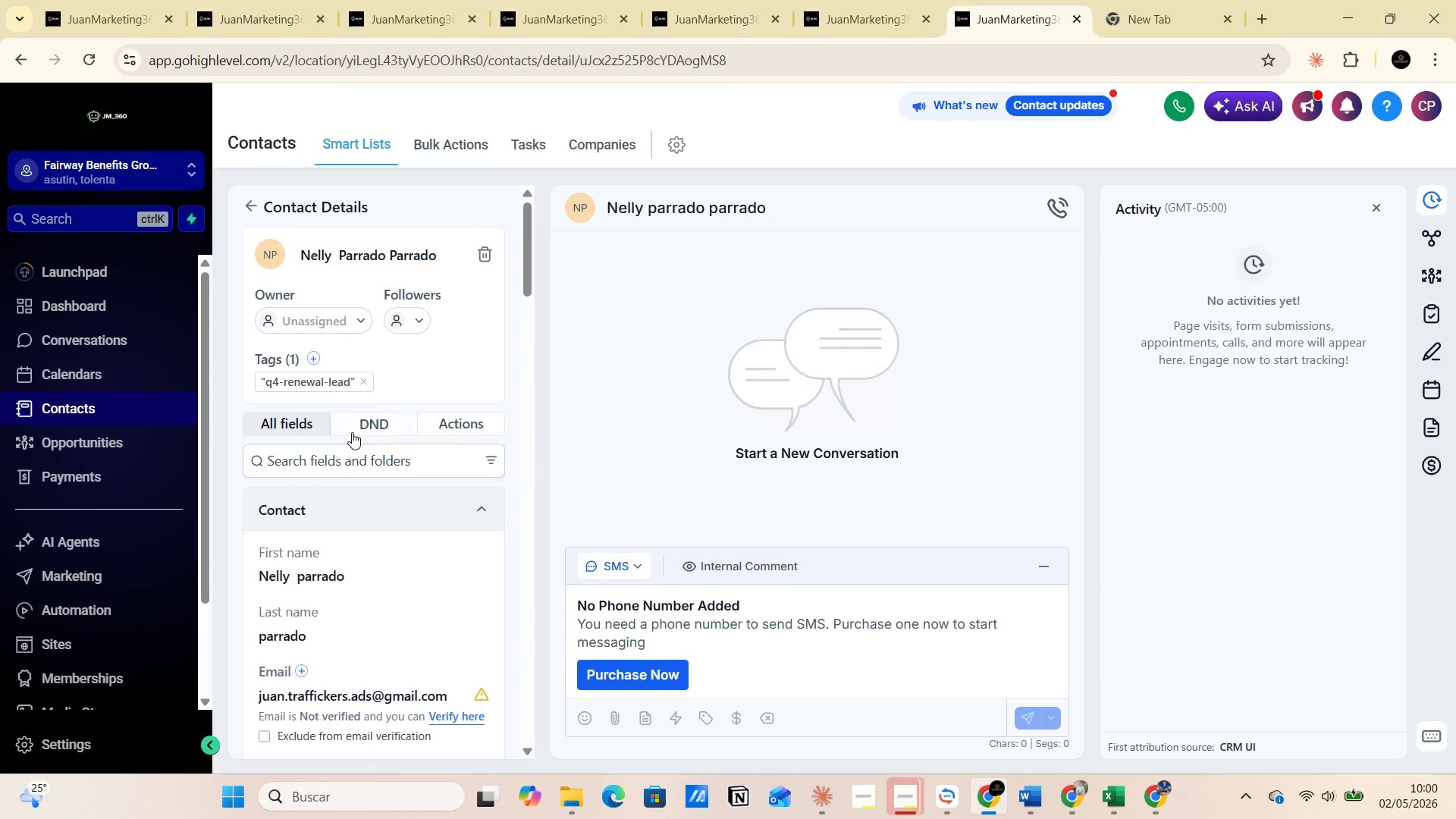 
left_click([369, 426])
 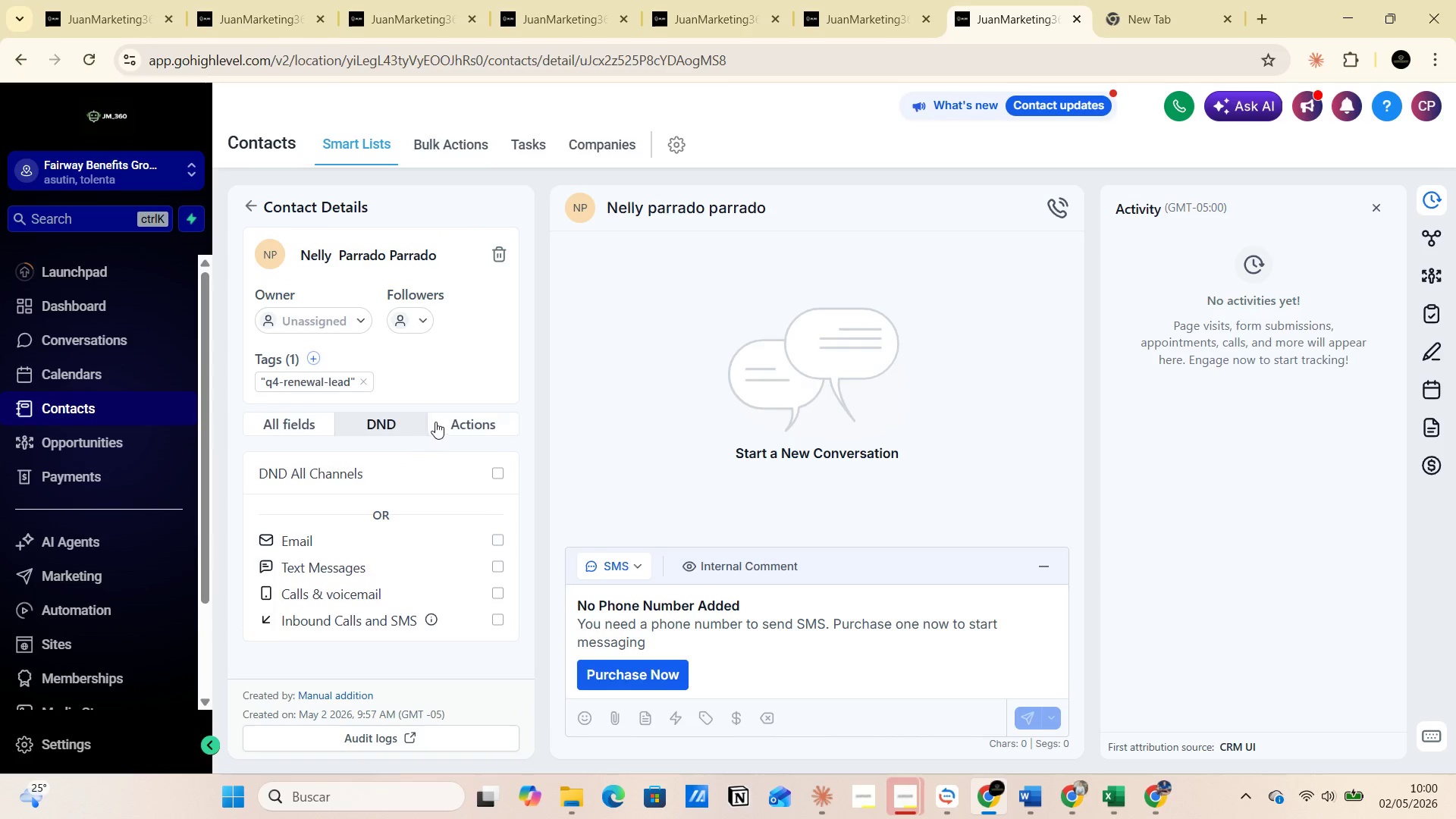 
left_click([457, 416])
 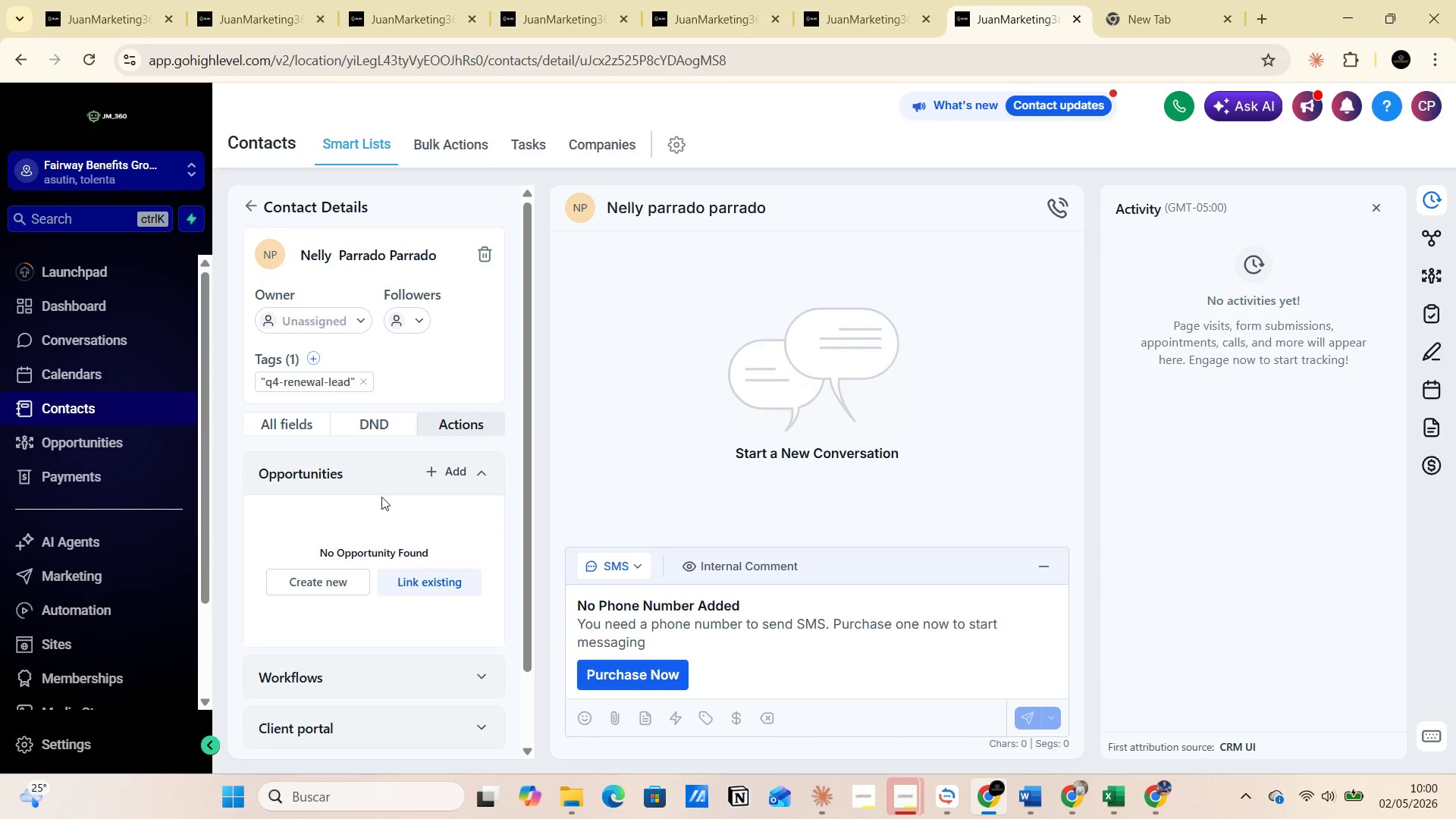 
left_click([445, 585])
 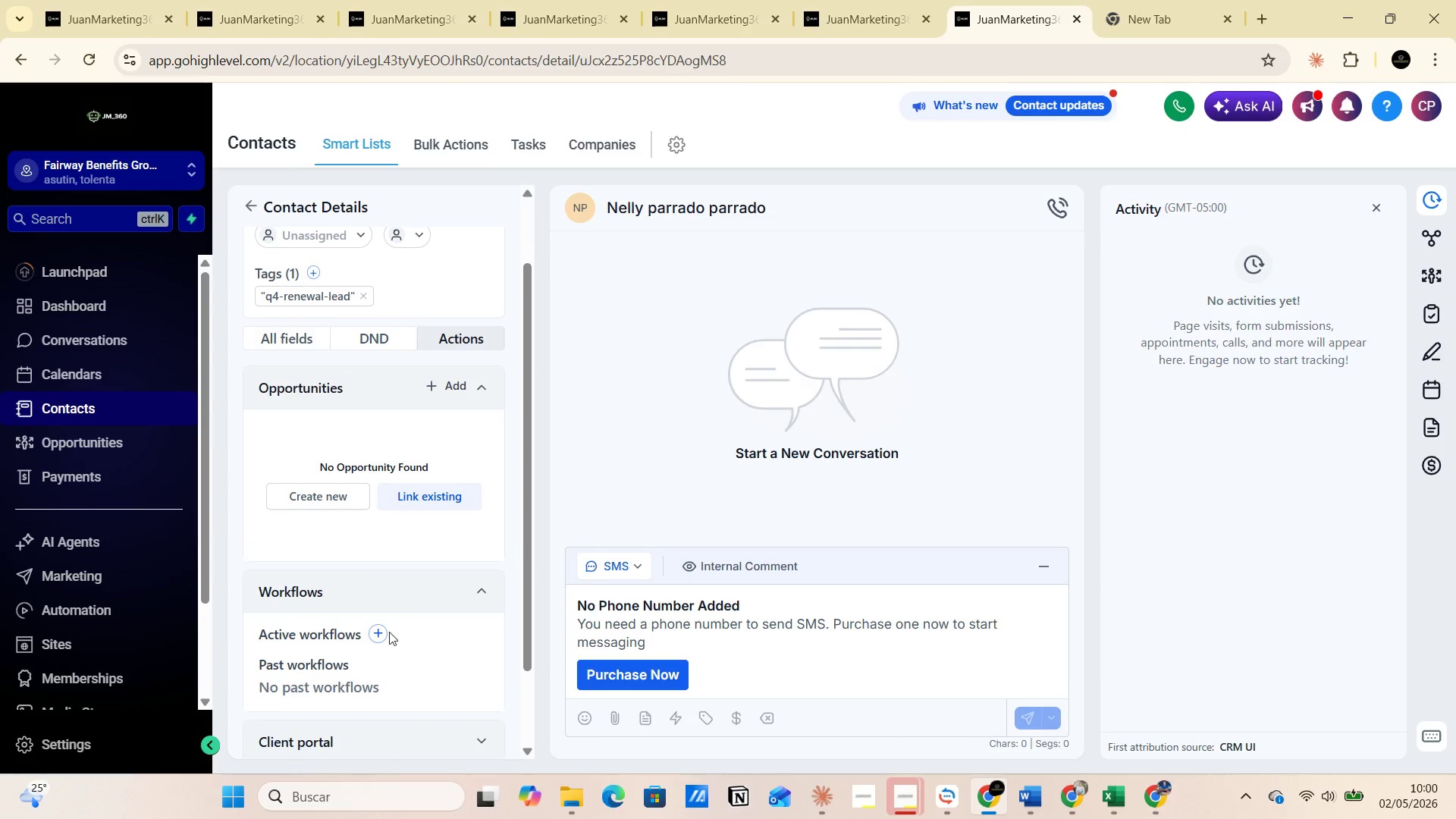 
scroll: coordinate [362, 565], scroll_direction: down, amount: 2.0
 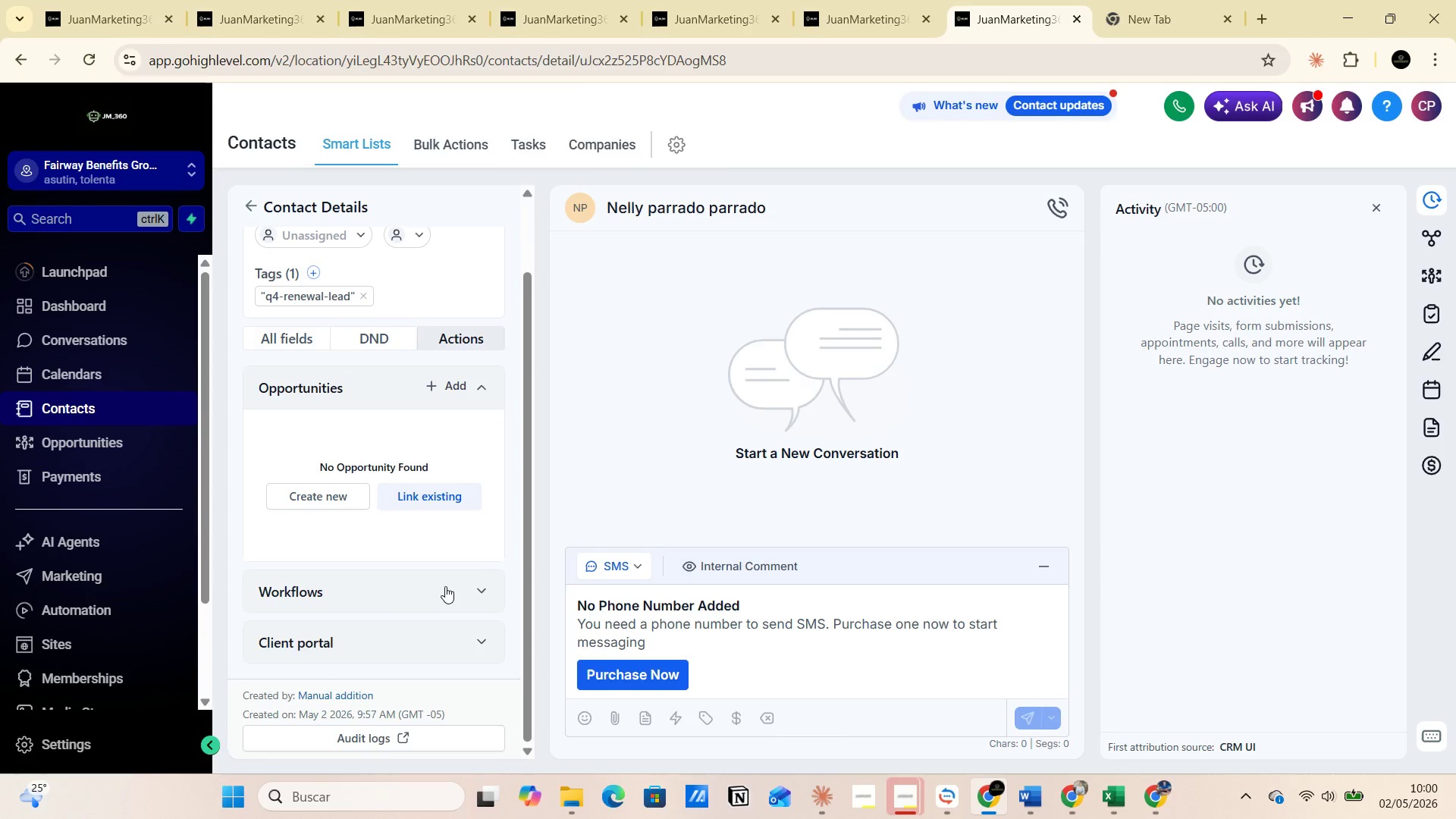 
left_click([378, 633])
 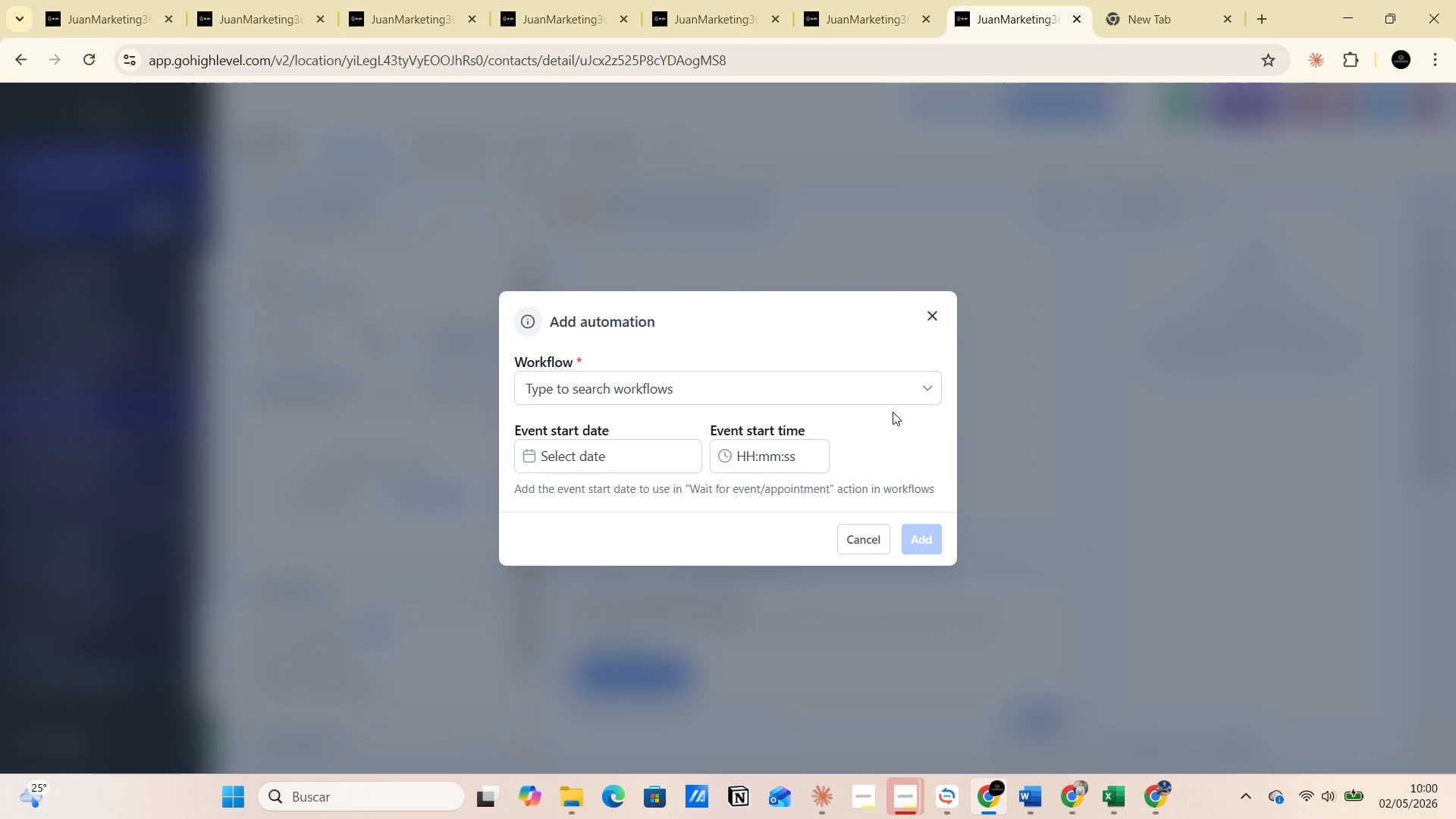 
left_click([927, 315])
 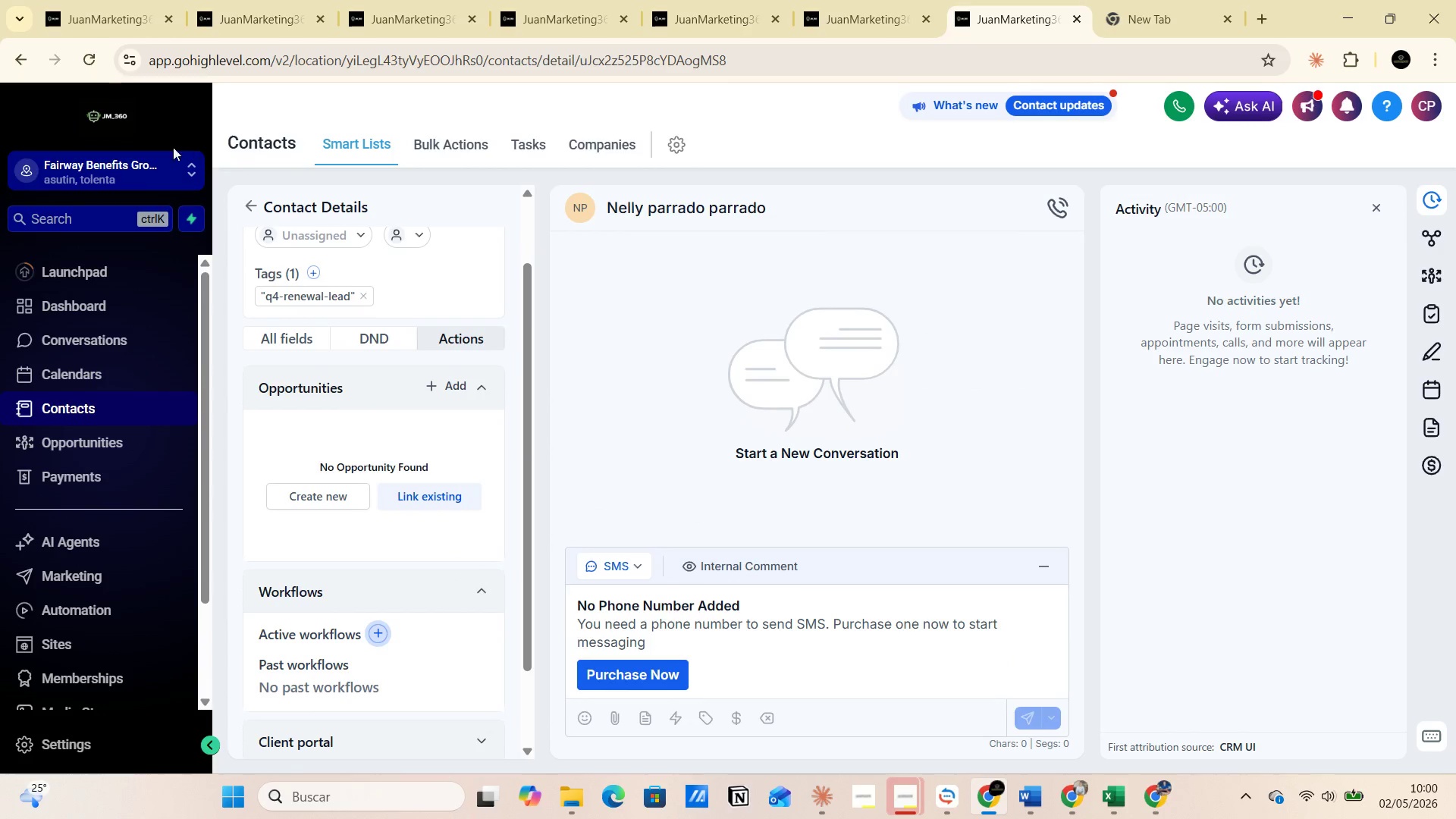 
left_click([85, 71])
 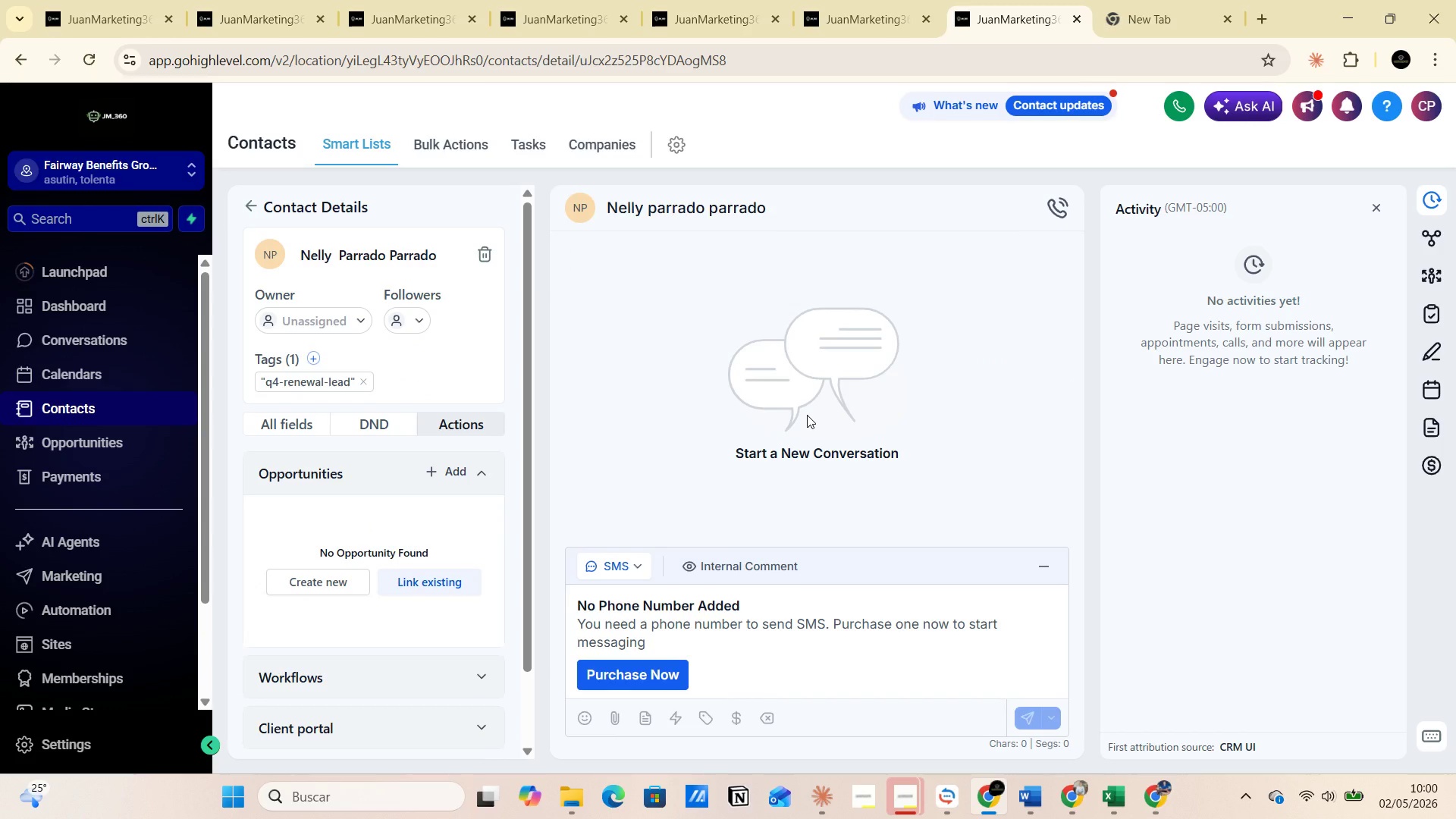 
wait(16.5)
 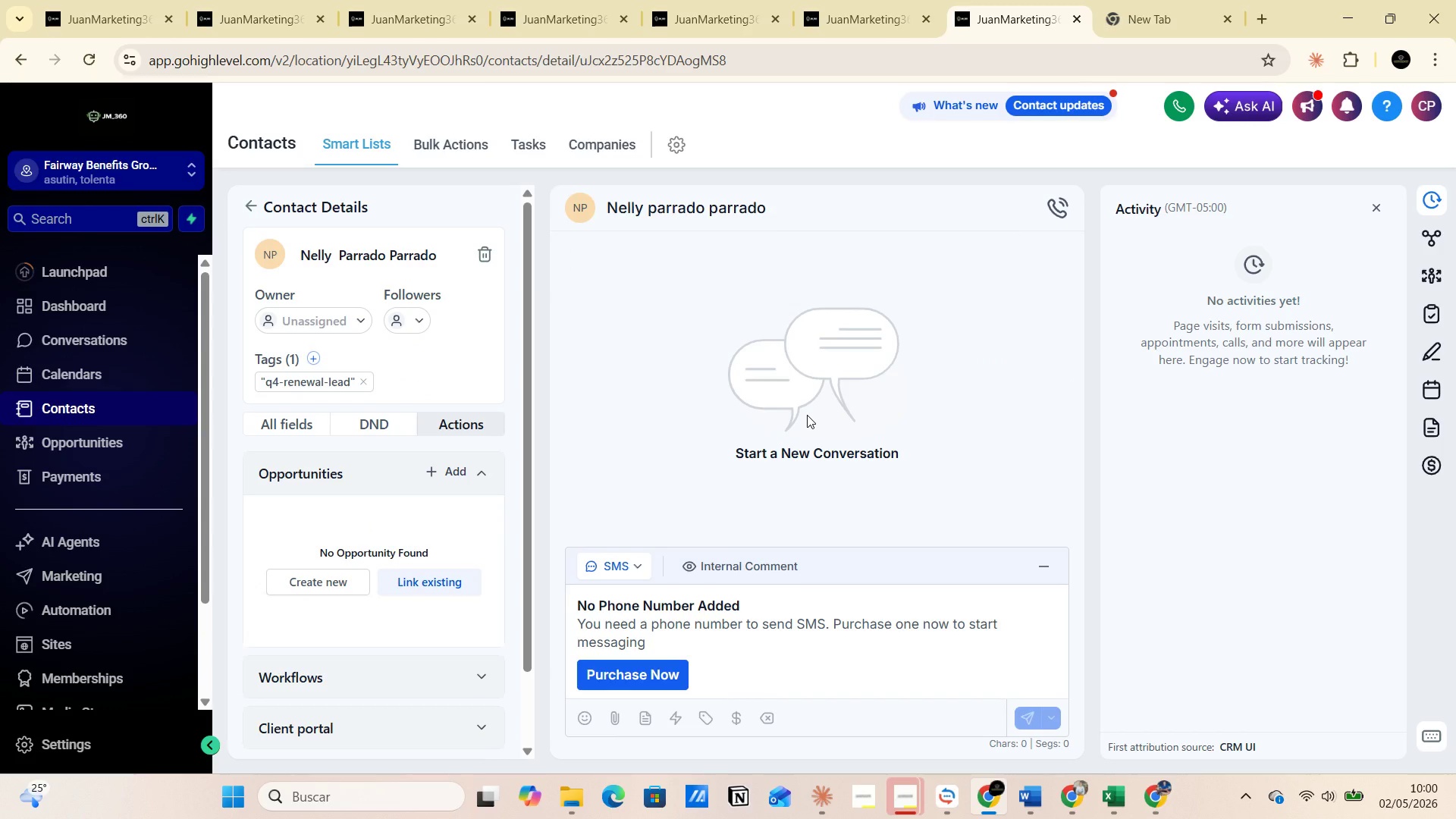 
left_click([359, 379])
 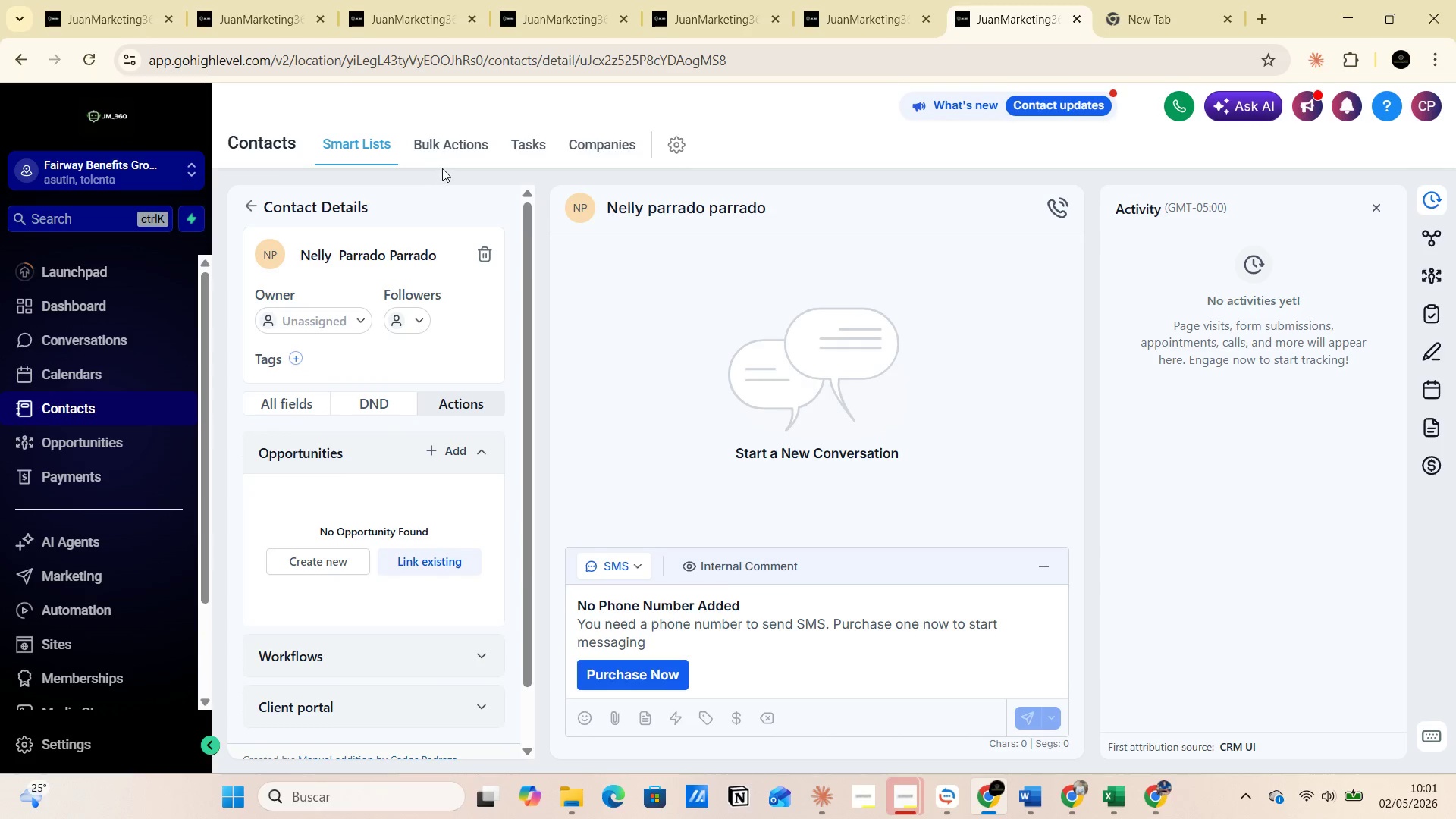 
left_click([448, 152])
 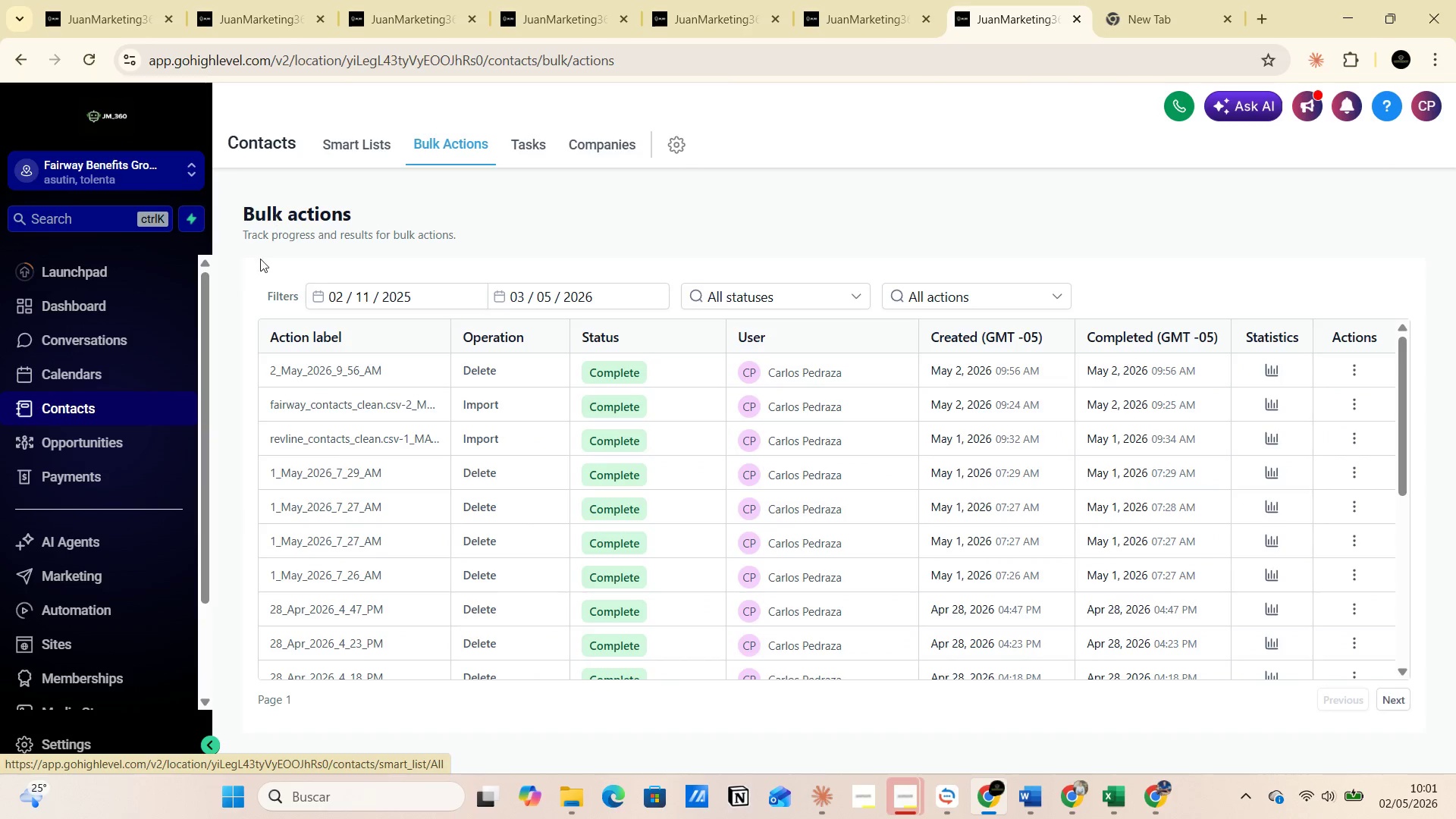 
left_click([115, 437])
 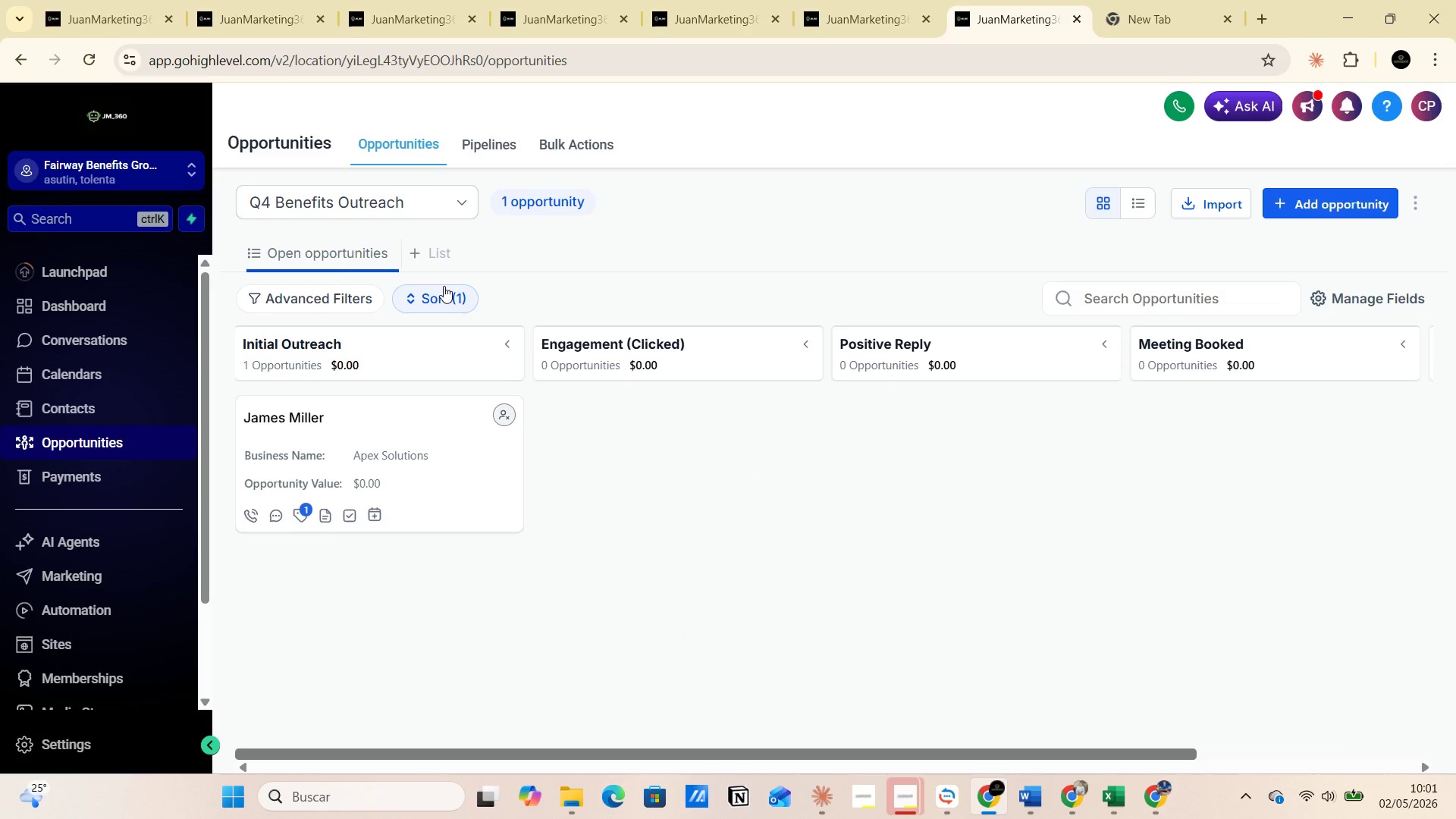 
wait(10.19)
 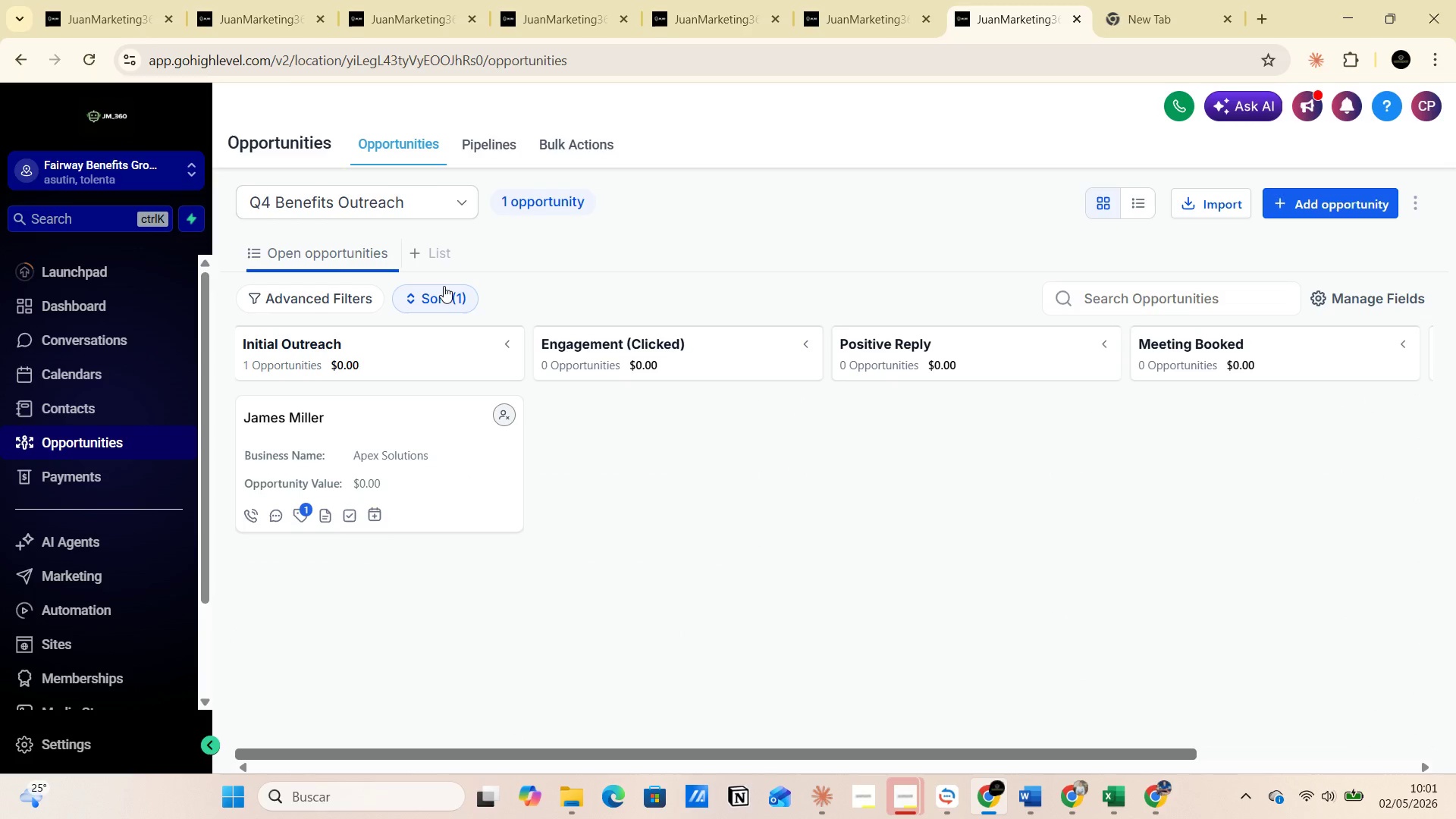 
left_click([1312, 207])
 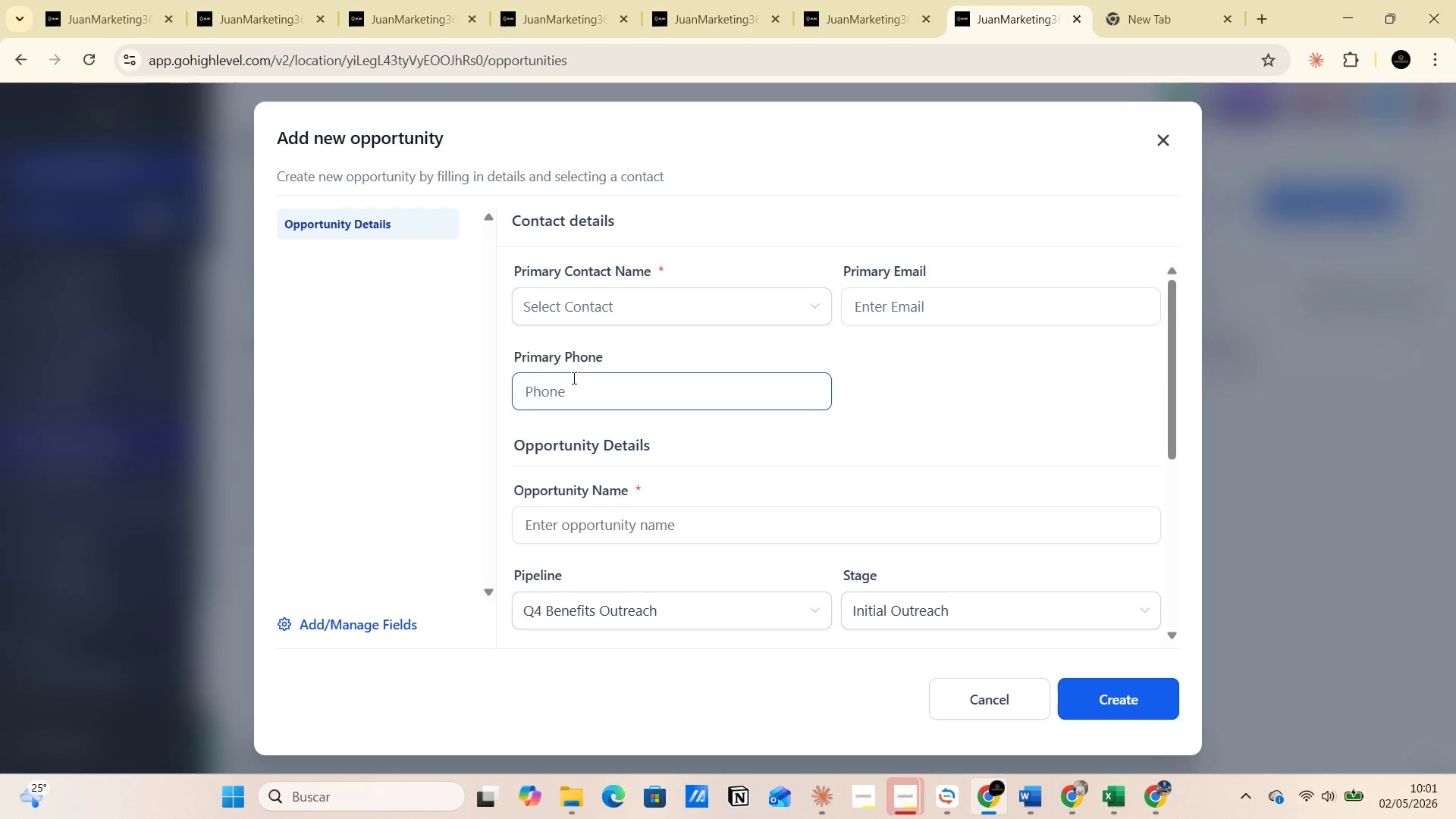 
scroll: coordinate [519, 559], scroll_direction: down, amount: 3.0
 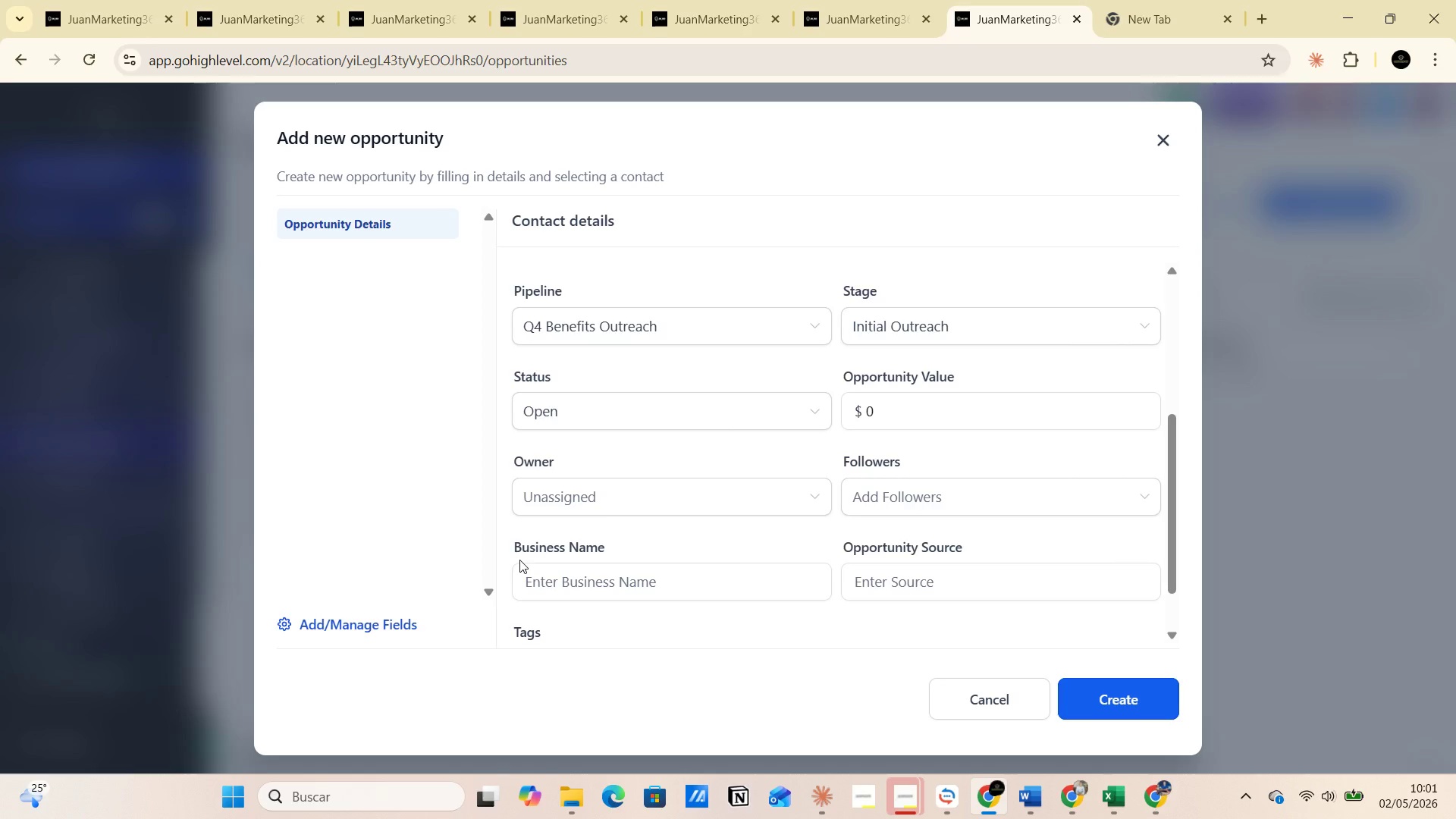 
scroll: coordinate [519, 559], scroll_direction: none, amount: 0.0
 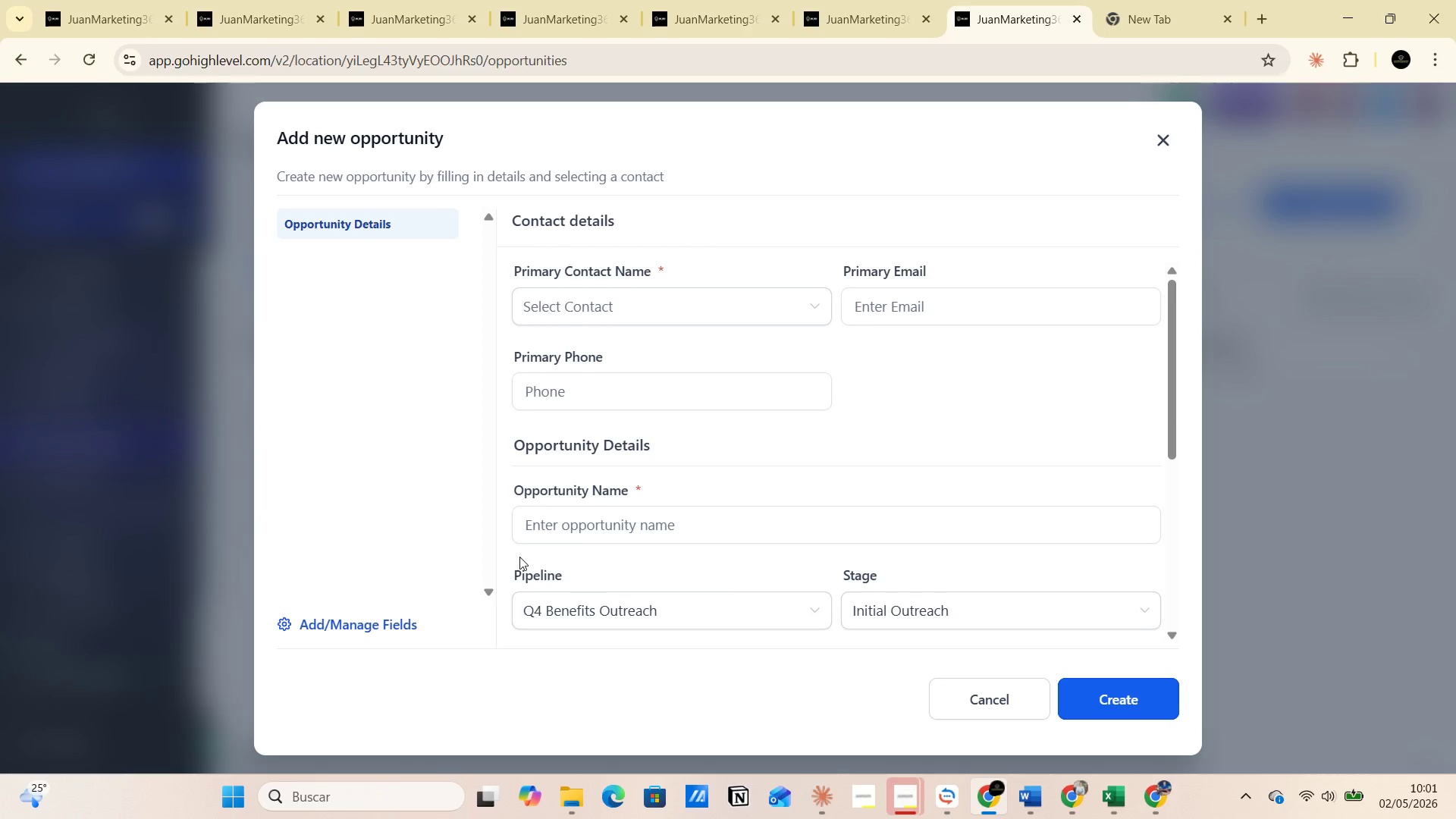 
scroll: coordinate [519, 557], scroll_direction: down, amount: 1.0
 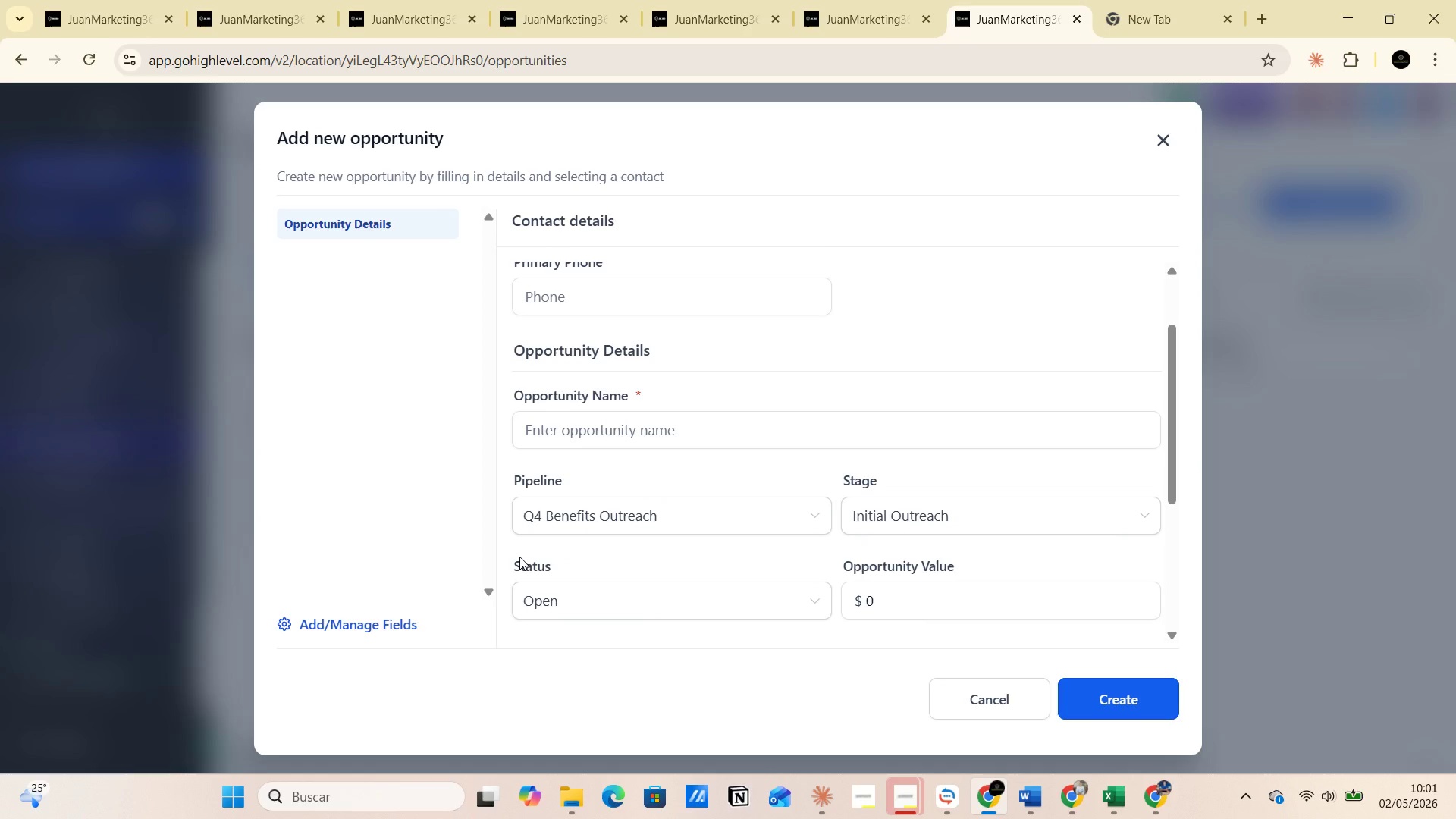 
scroll: coordinate [519, 557], scroll_direction: up, amount: 3.0
 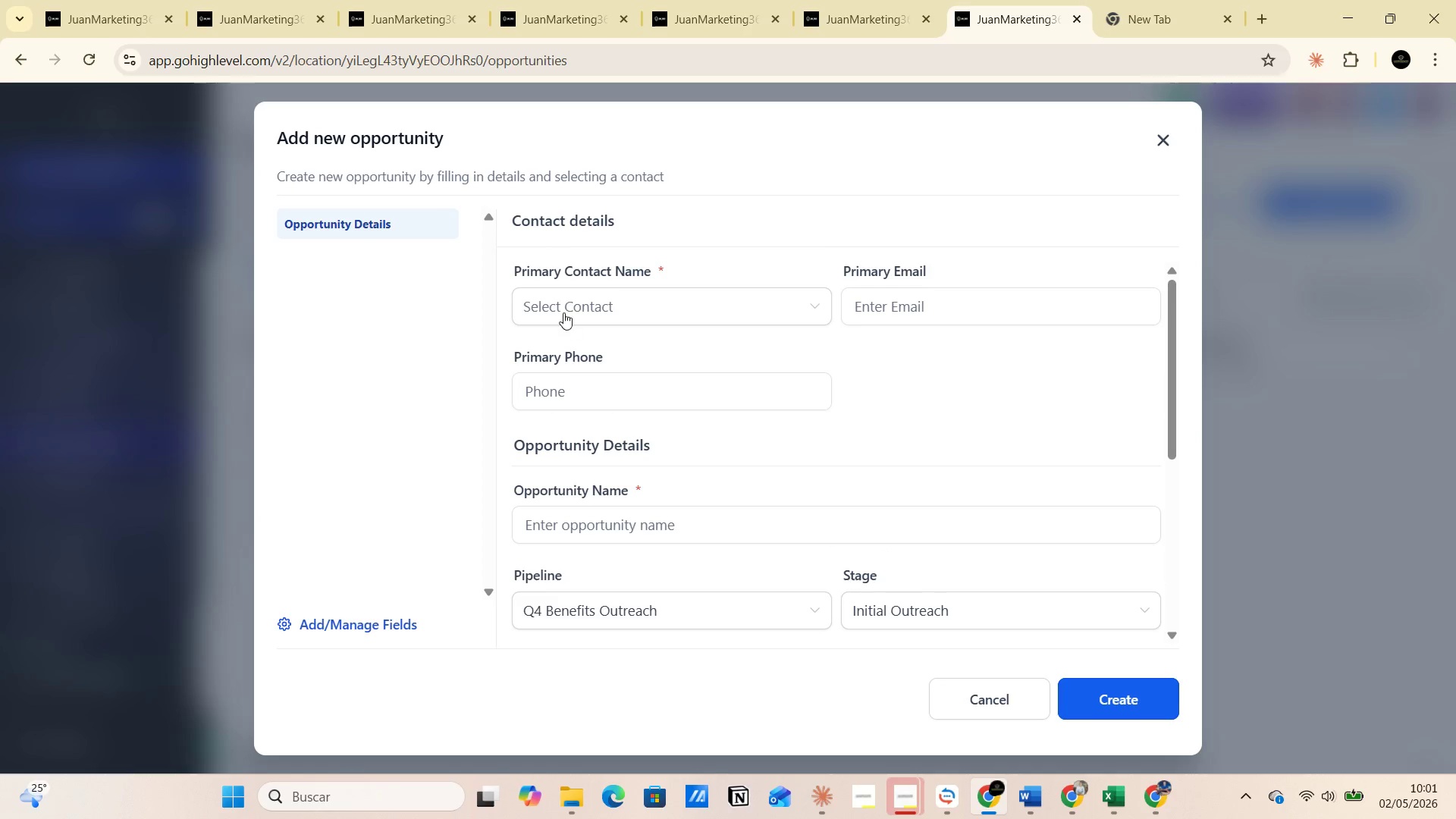 
left_click([566, 301])
 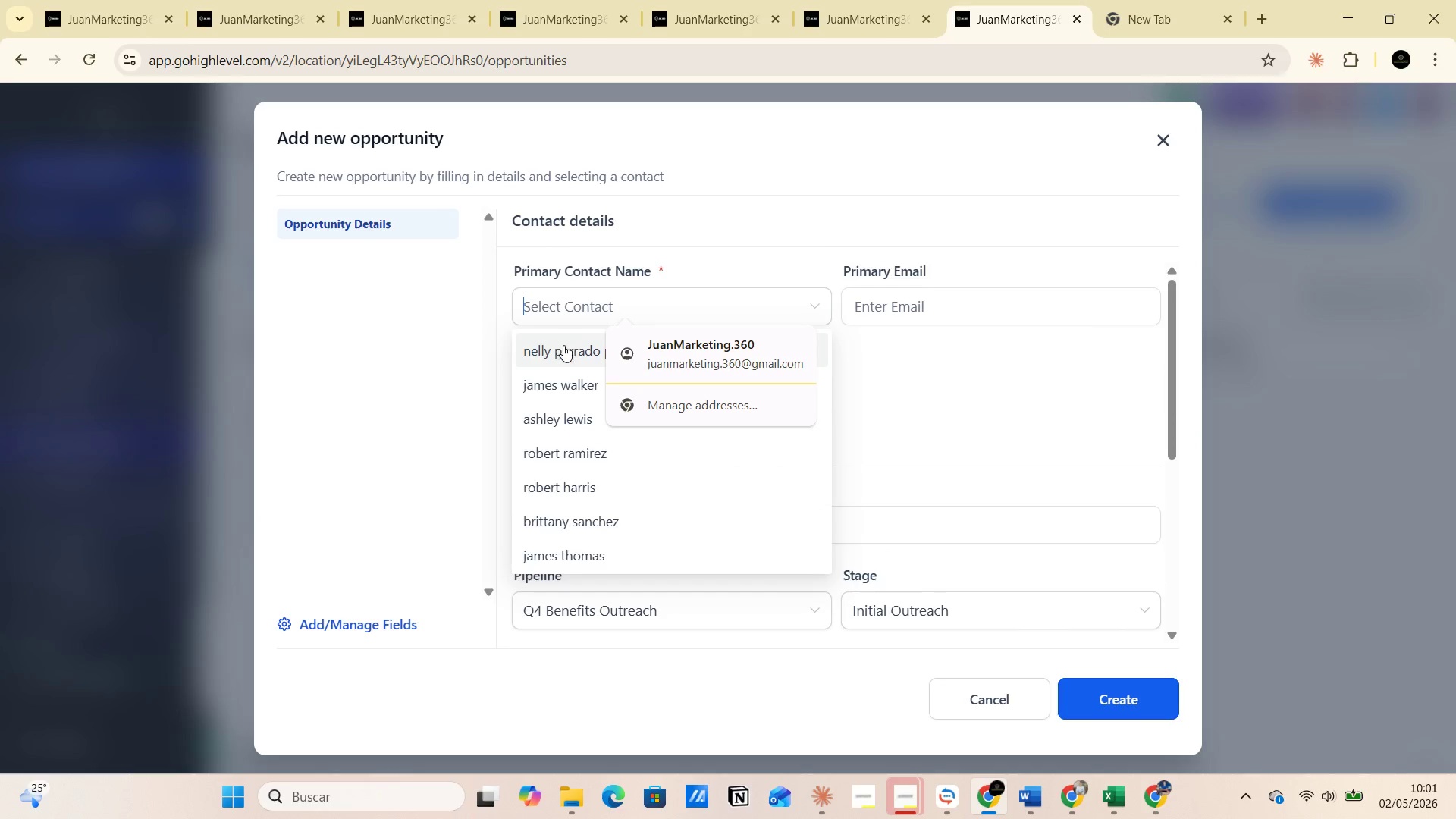 
left_click([562, 355])
 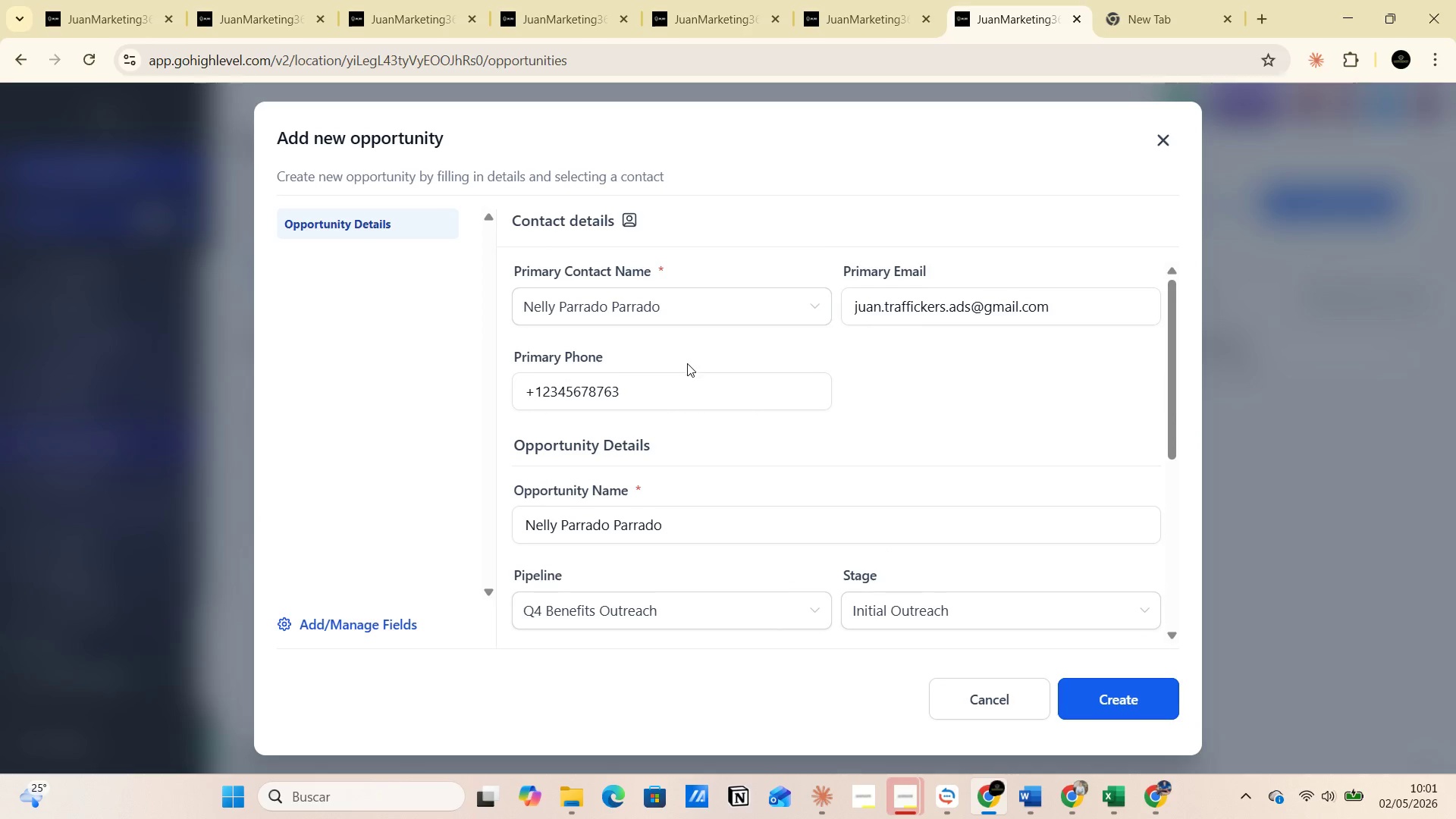 
scroll: coordinate [806, 501], scroll_direction: down, amount: 8.0
 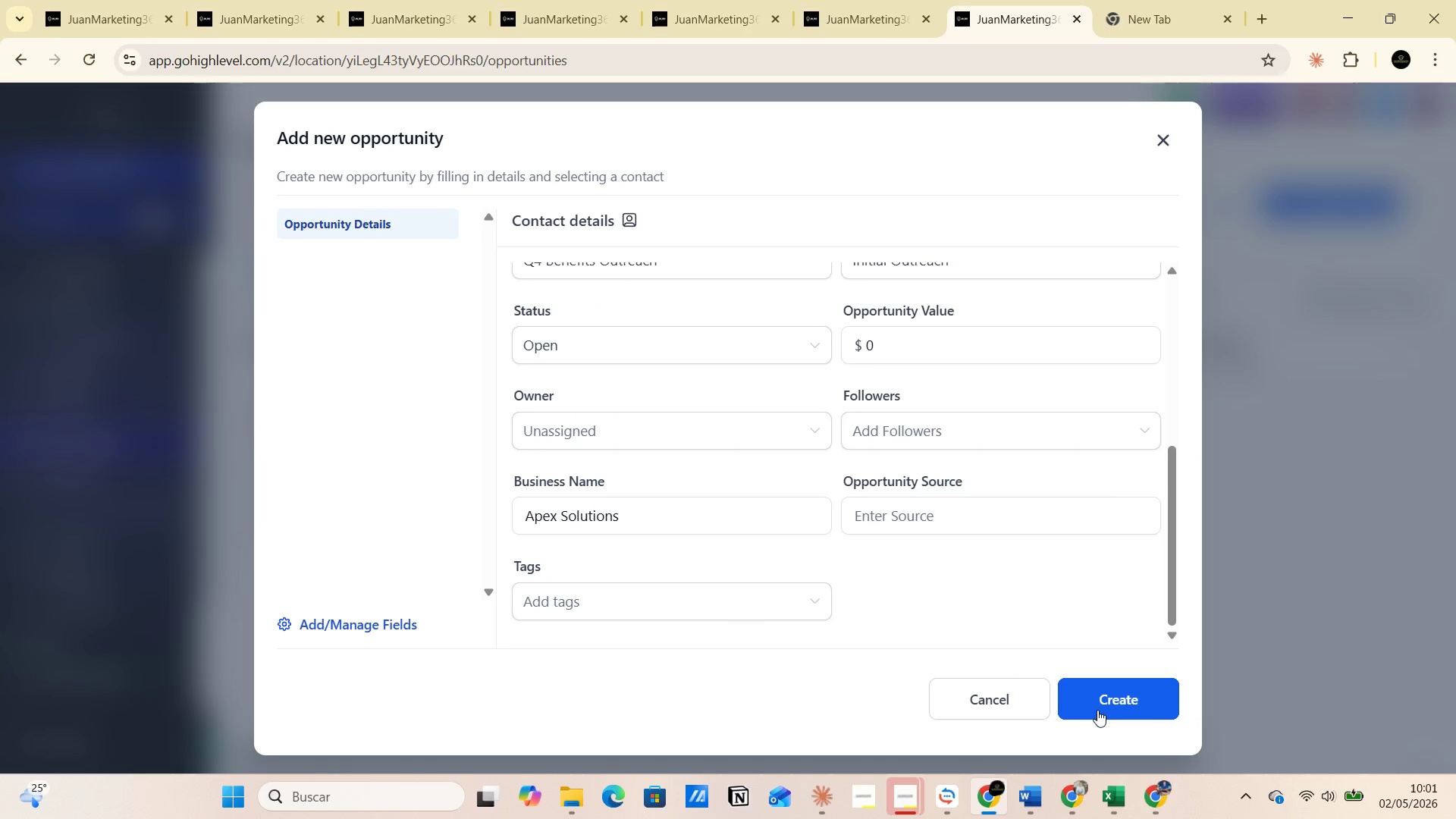 
left_click([1097, 705])
 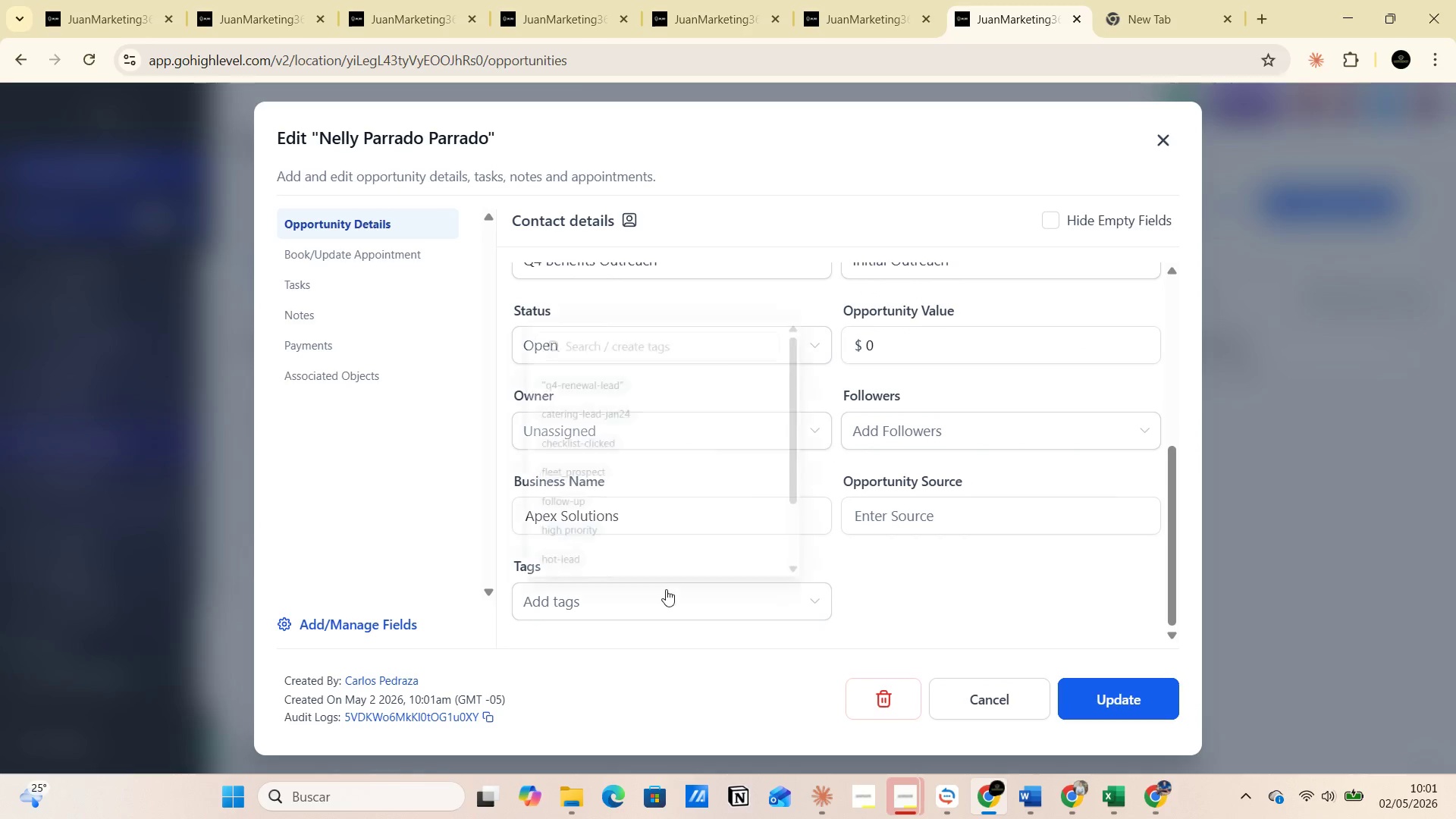 
wait(7.86)
 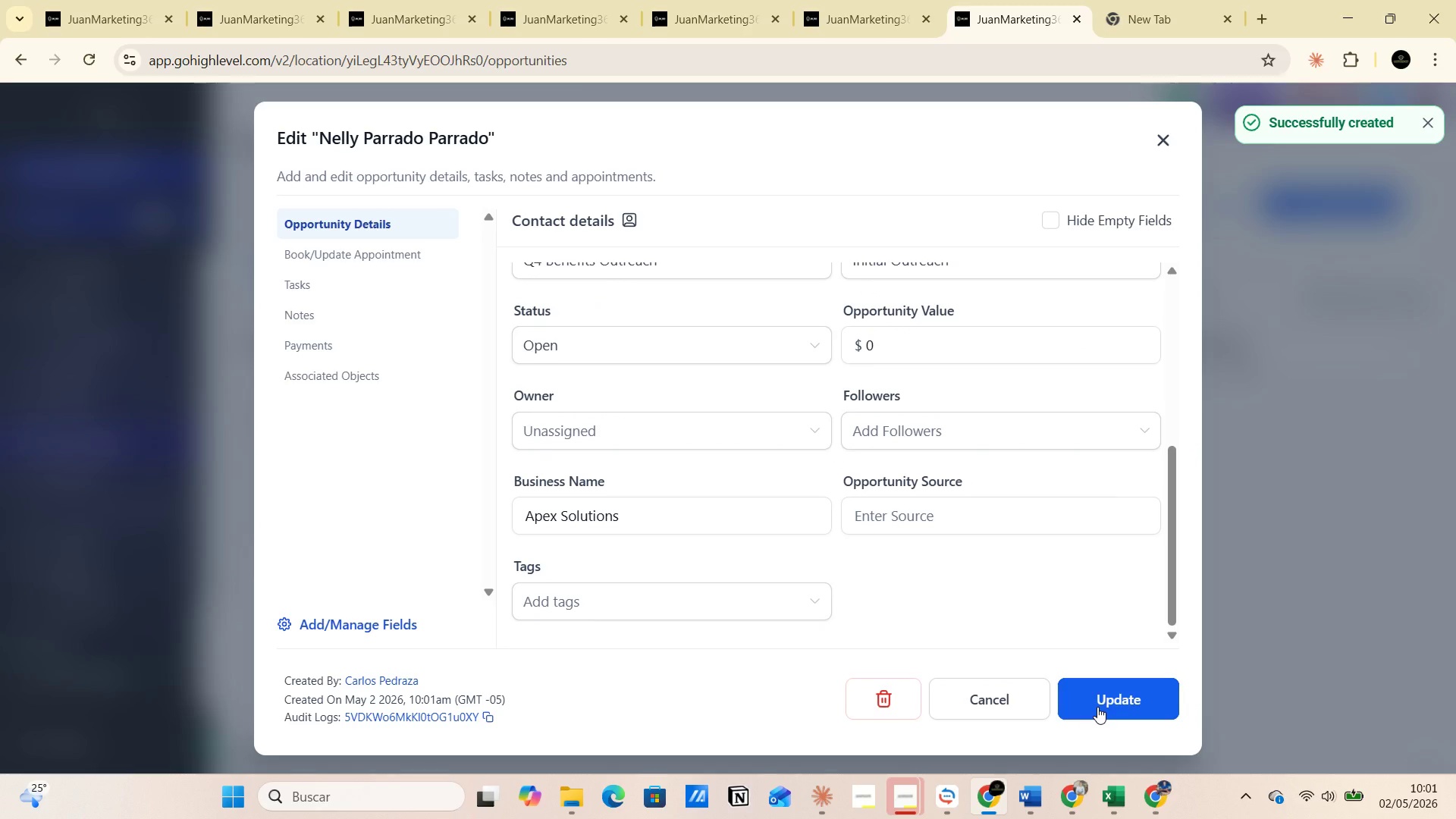 
left_click([599, 364])
 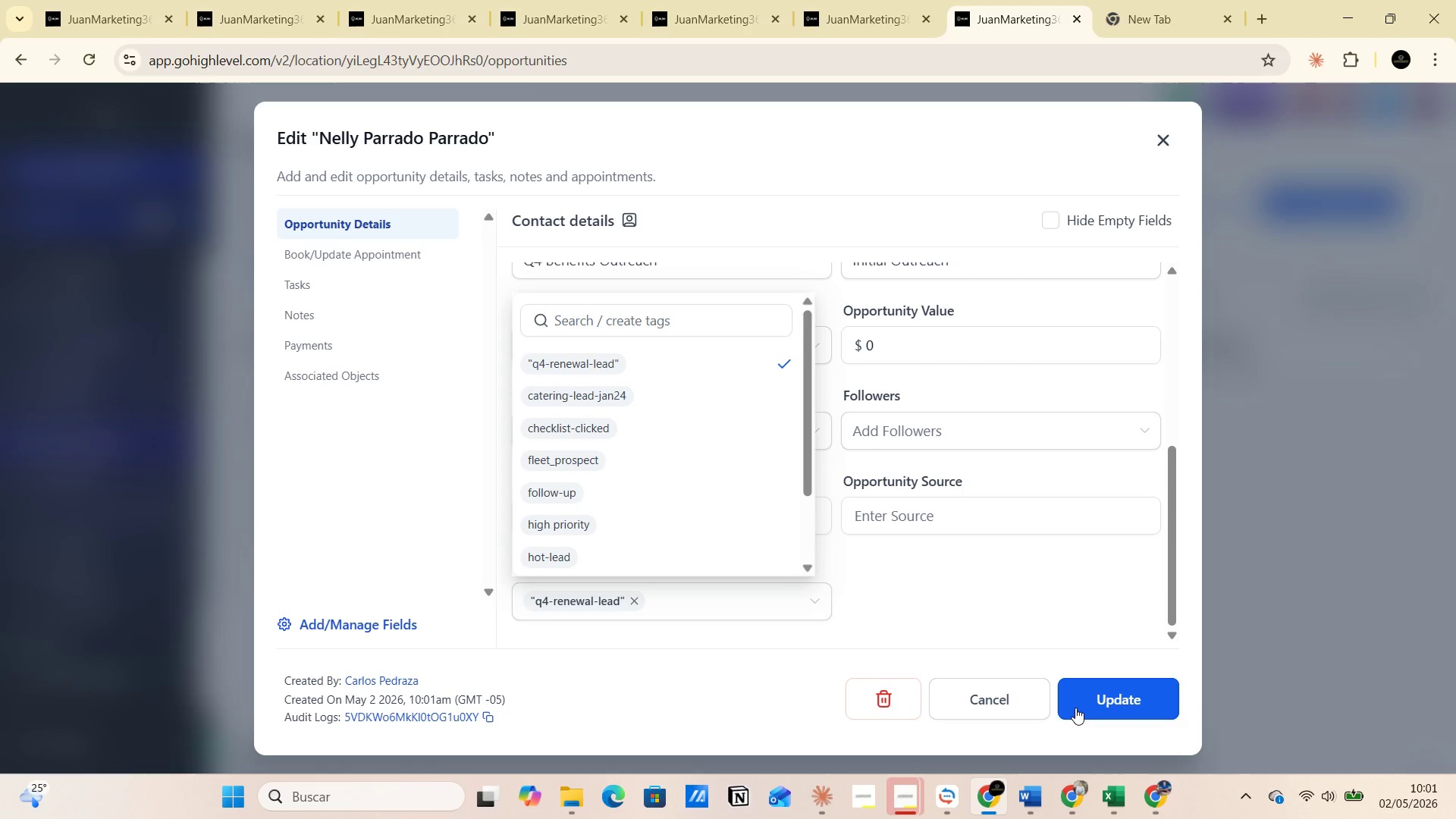 
left_click([1087, 700])
 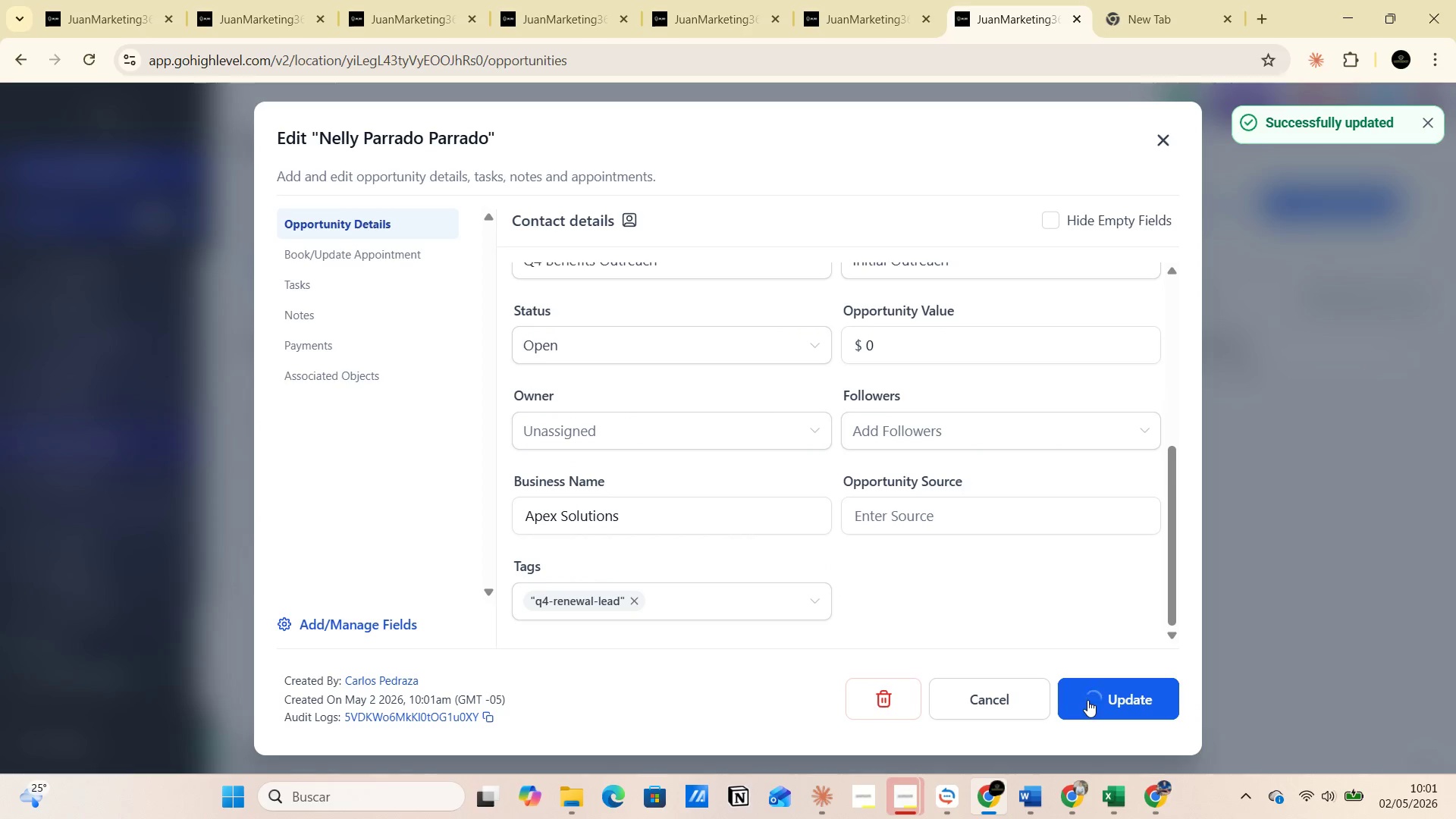 
wait(5.06)
 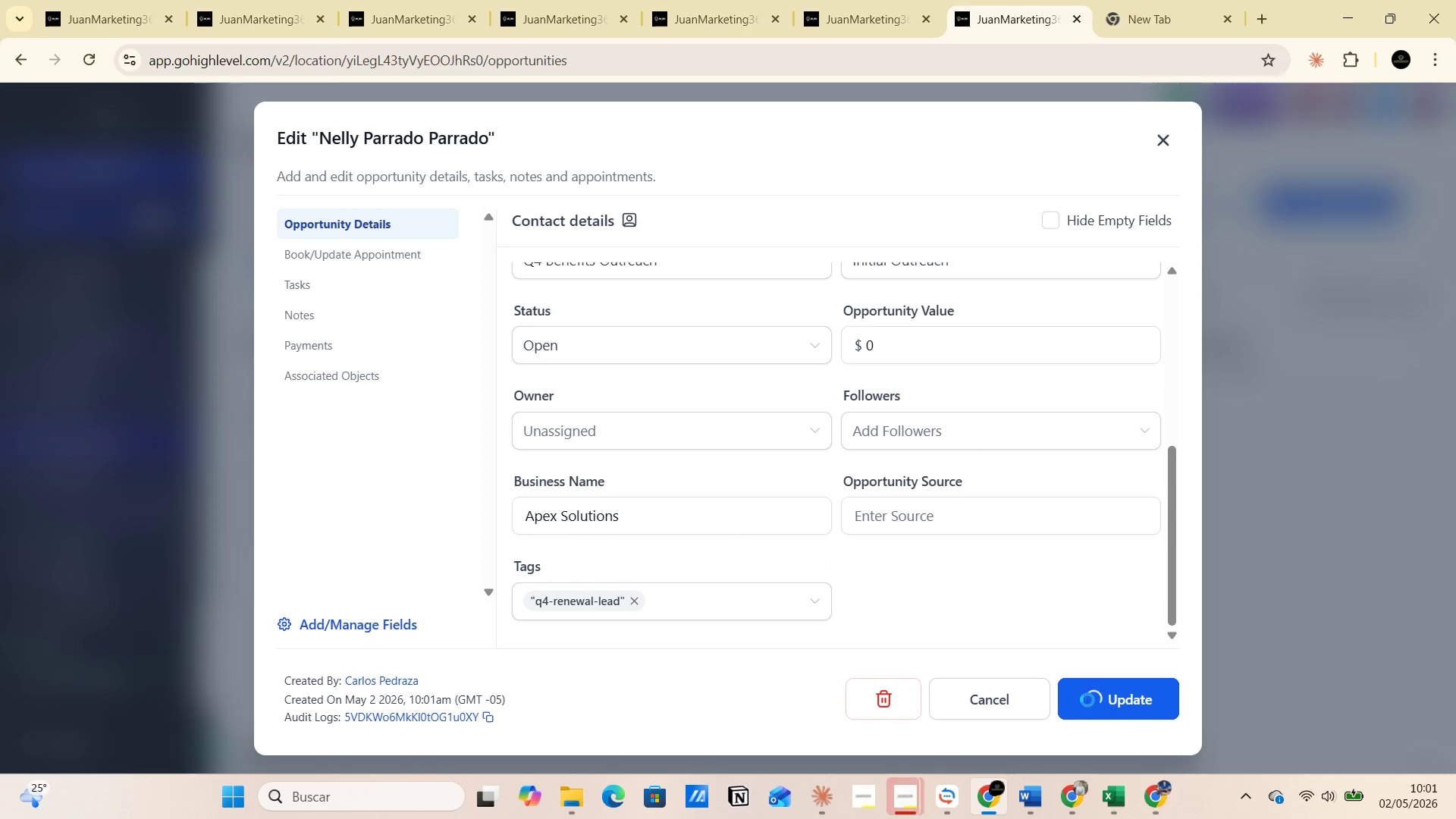 
left_click([1165, 144])
 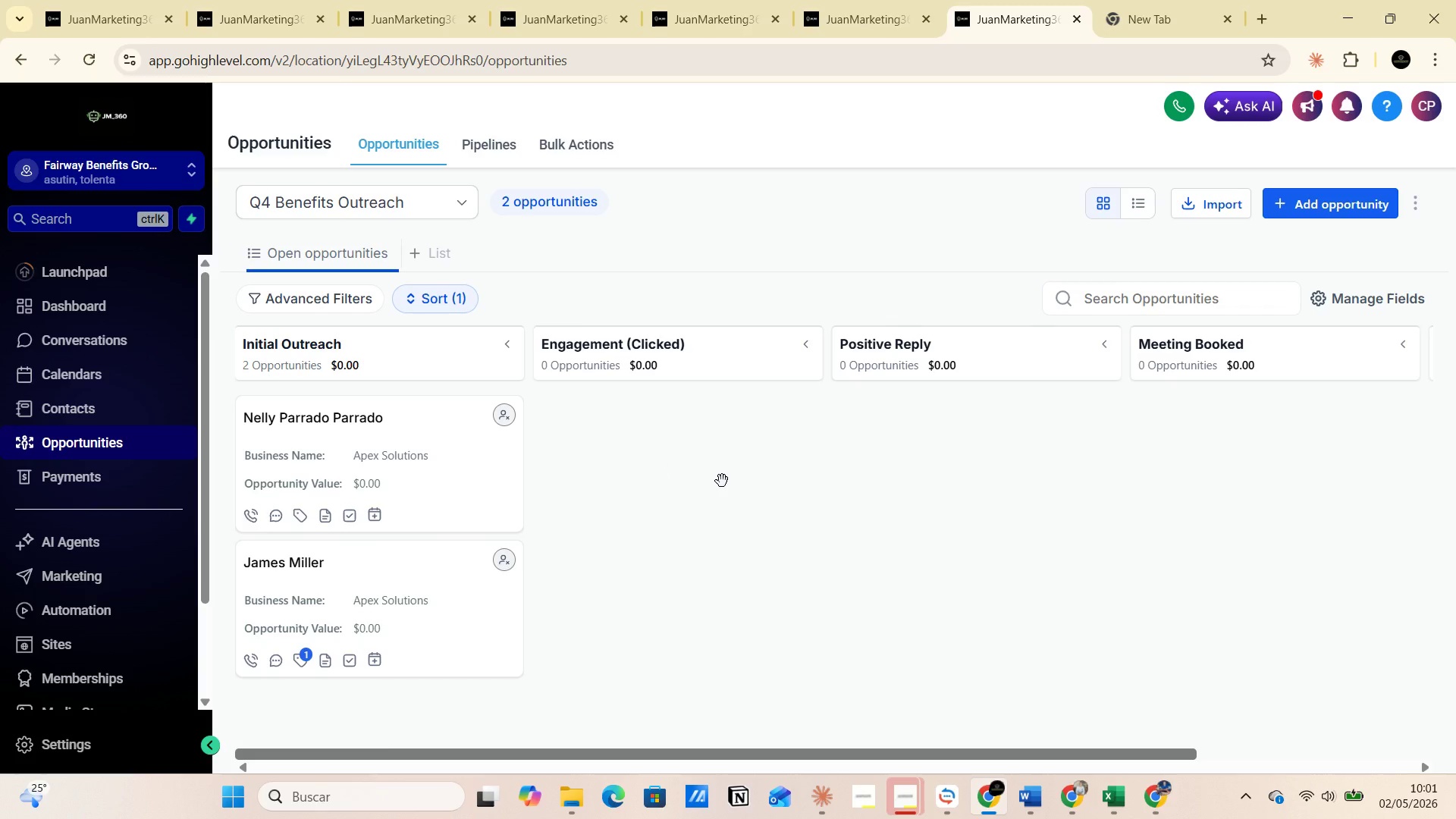 
wait(11.34)
 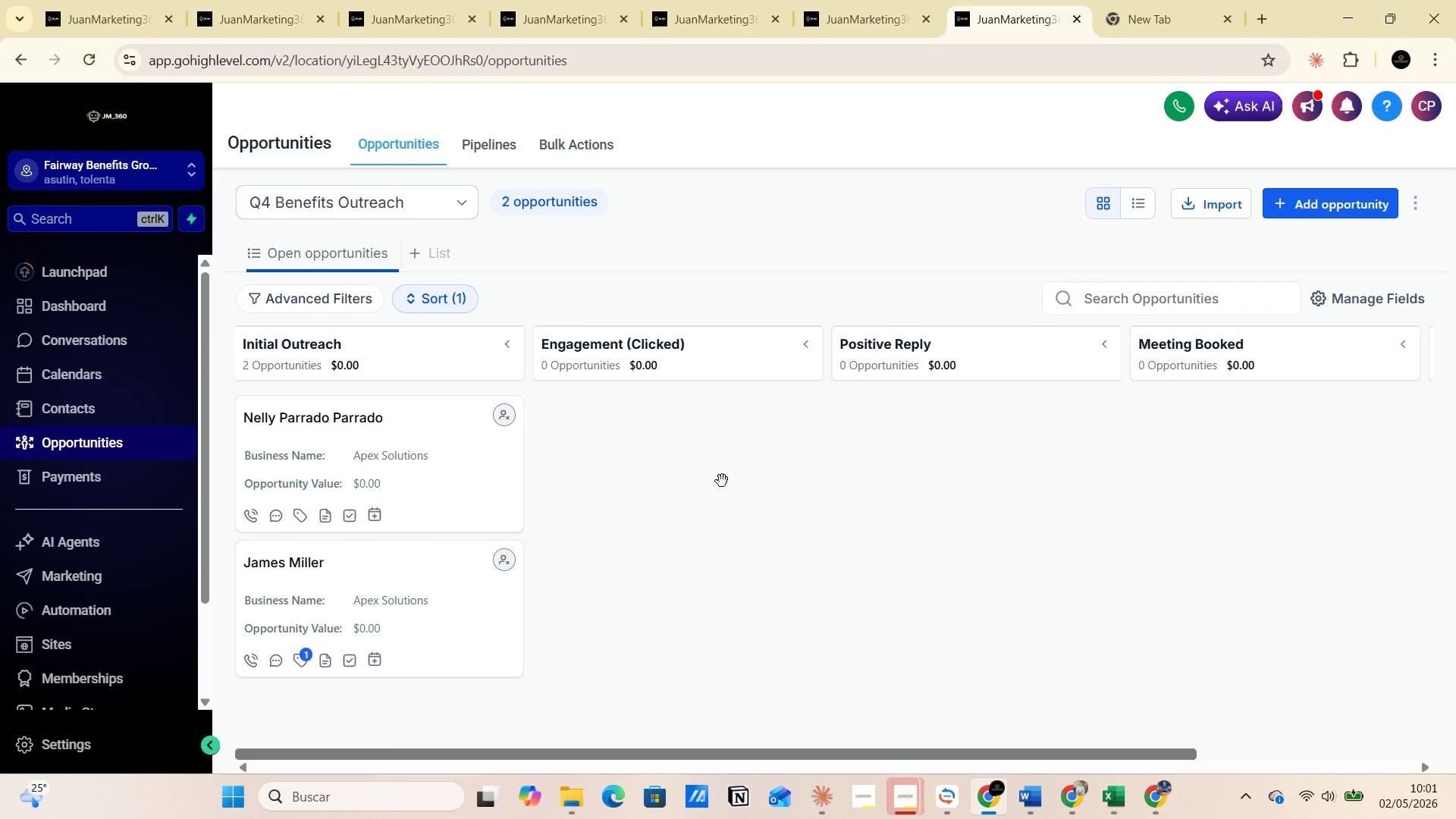 
left_click([298, 516])
 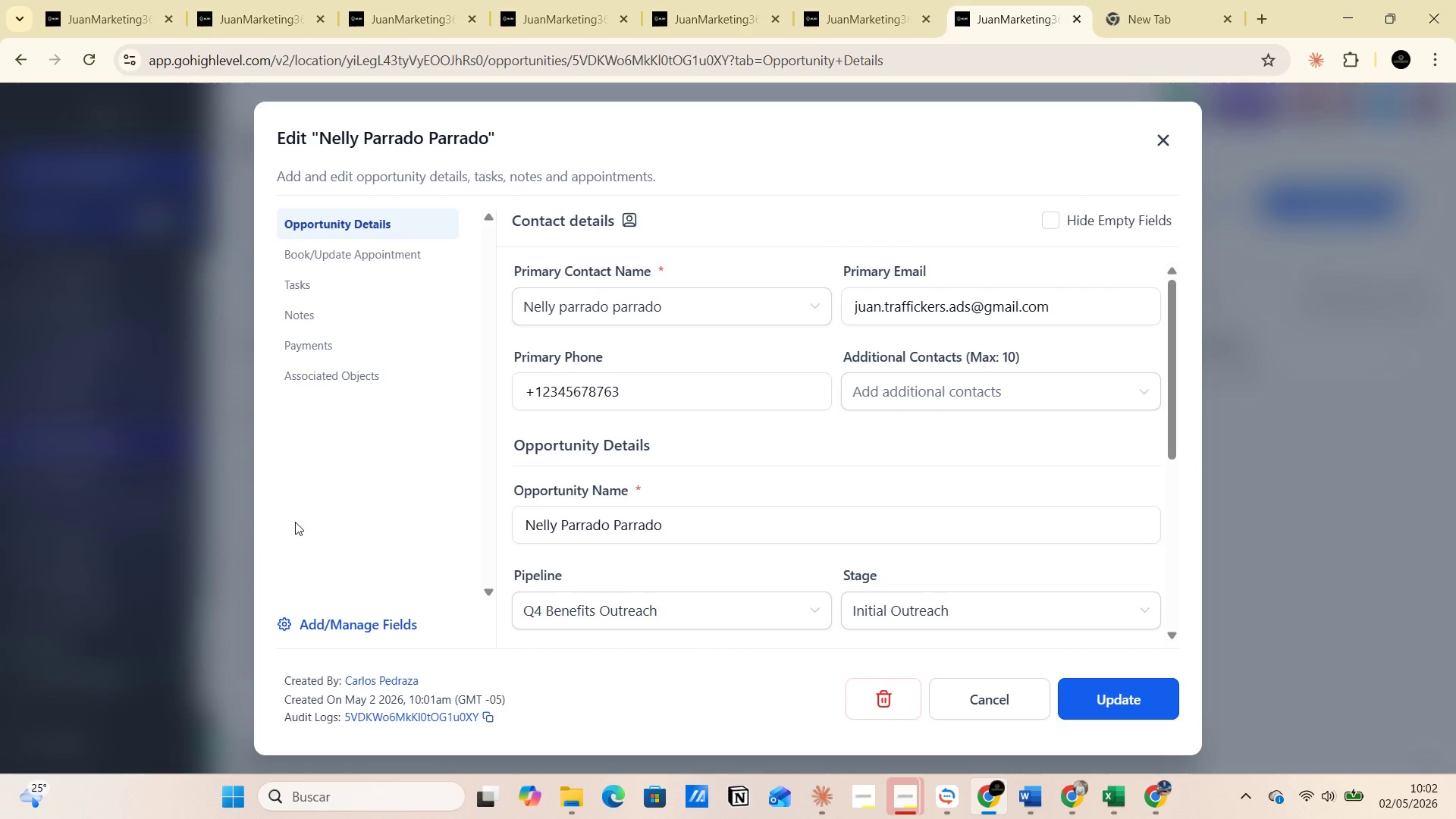 
scroll: coordinate [551, 615], scroll_direction: down, amount: 5.0
 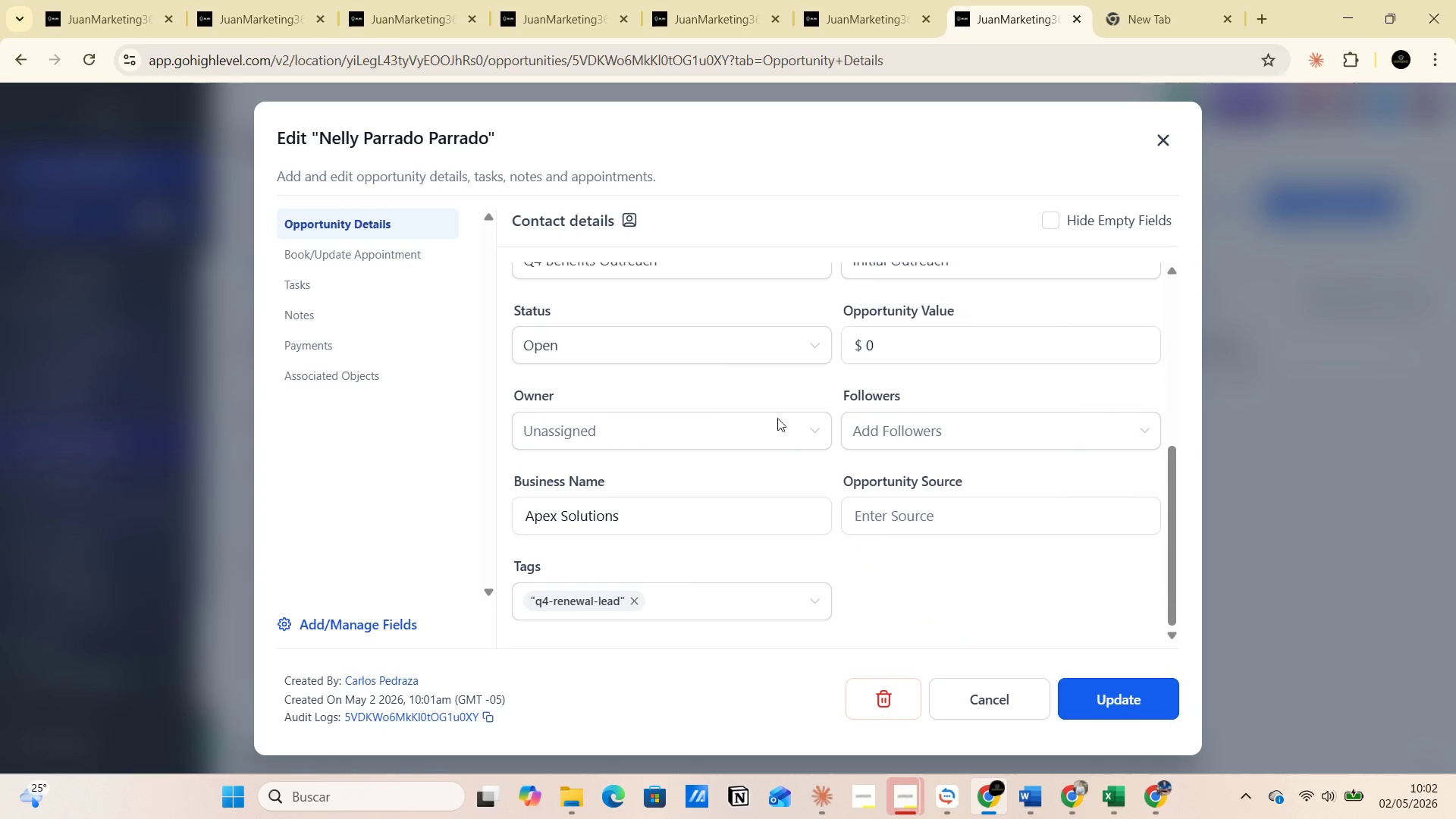 
left_click([723, 3])
 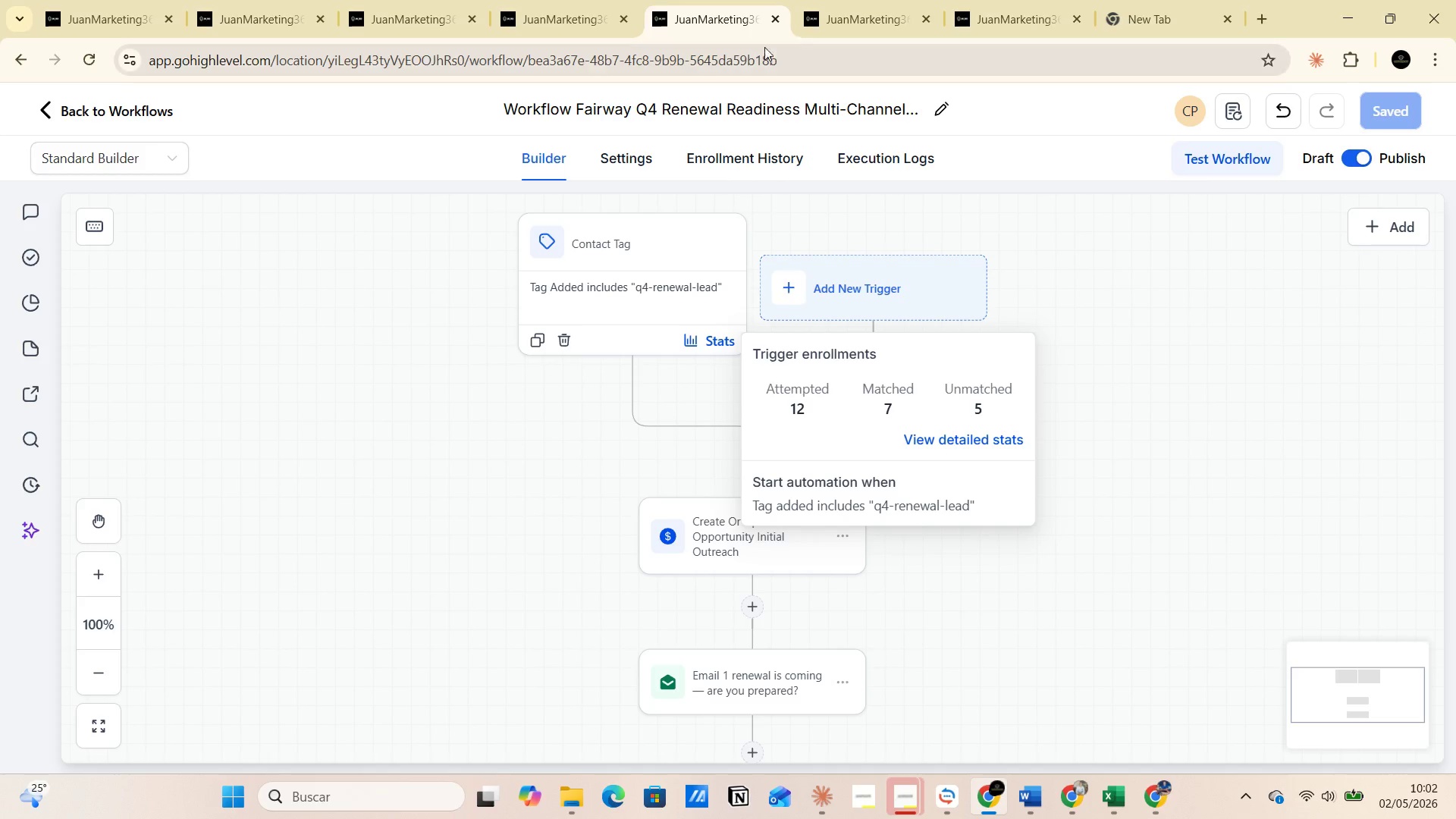 
left_click([840, 11])
 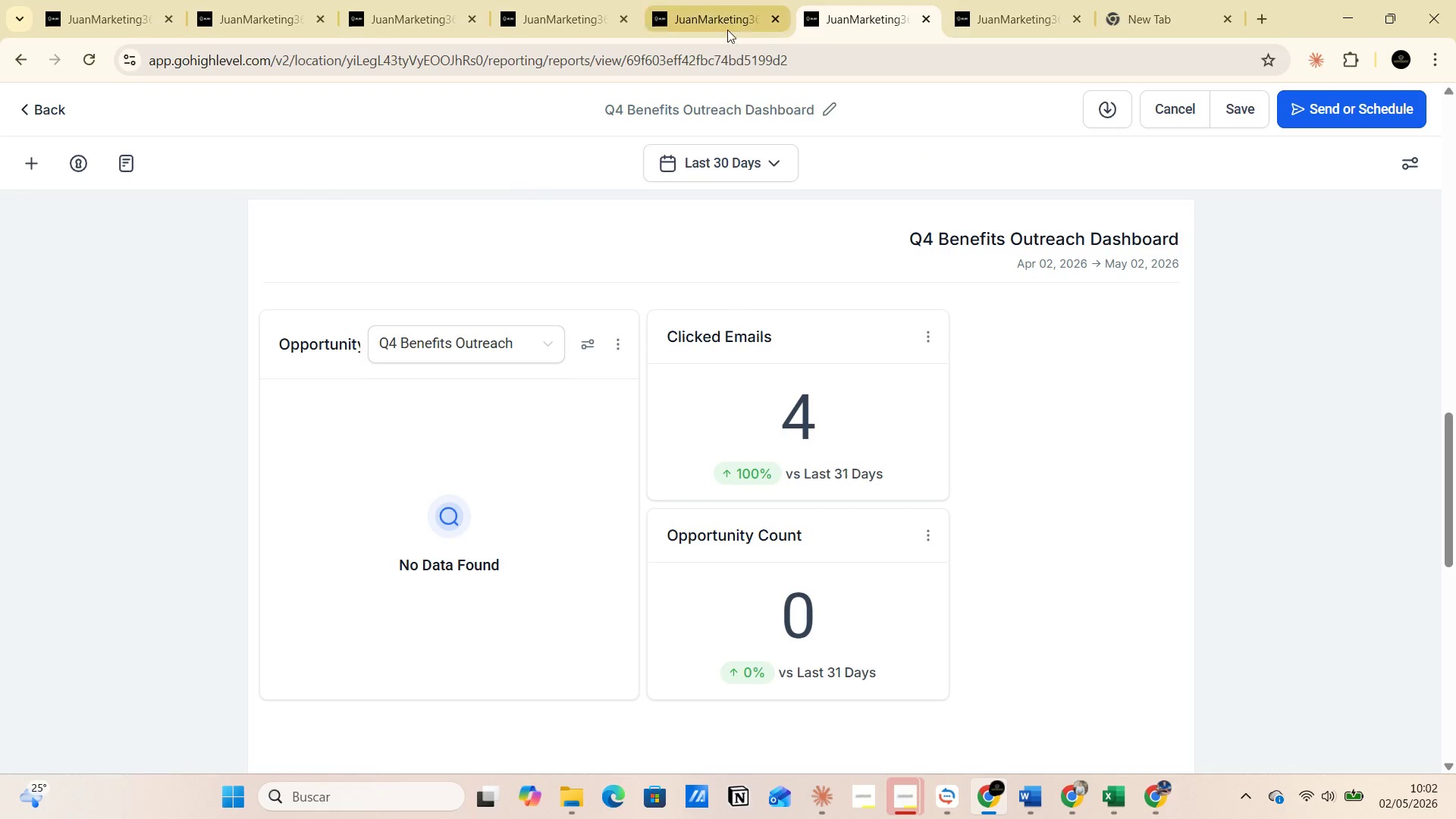 
left_click([705, 7])
 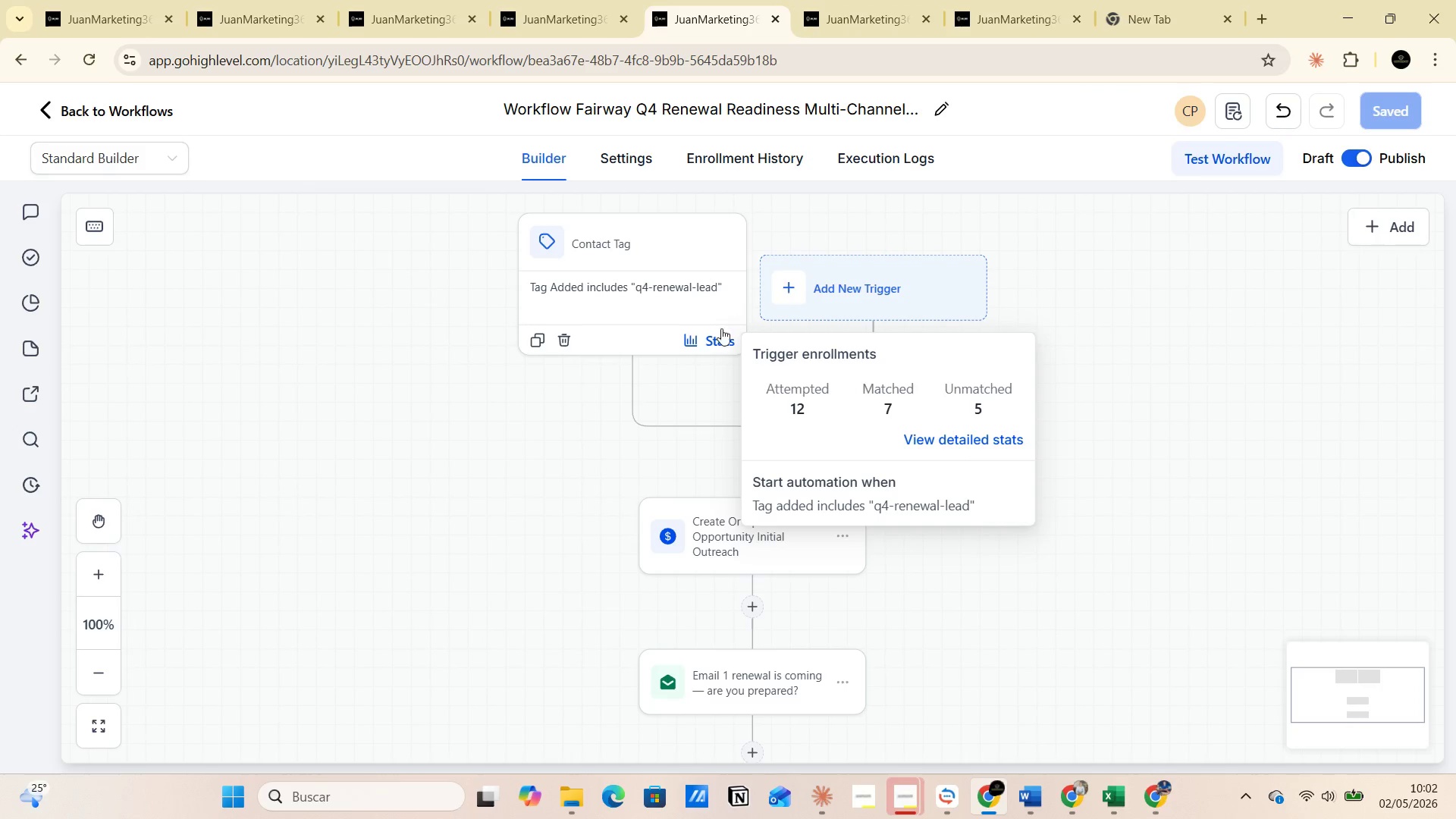 
left_click([720, 337])
 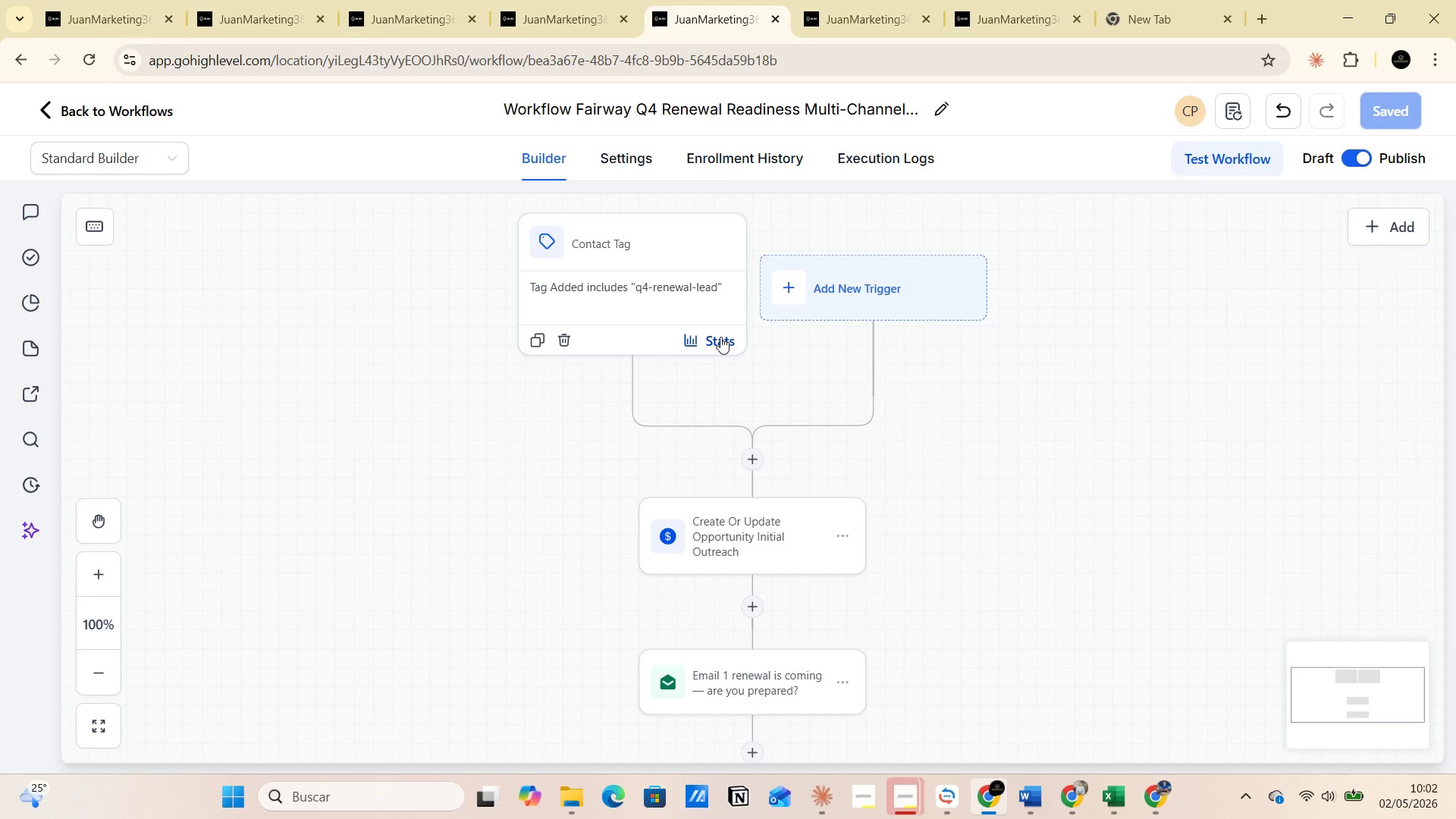 
left_click([720, 337])
 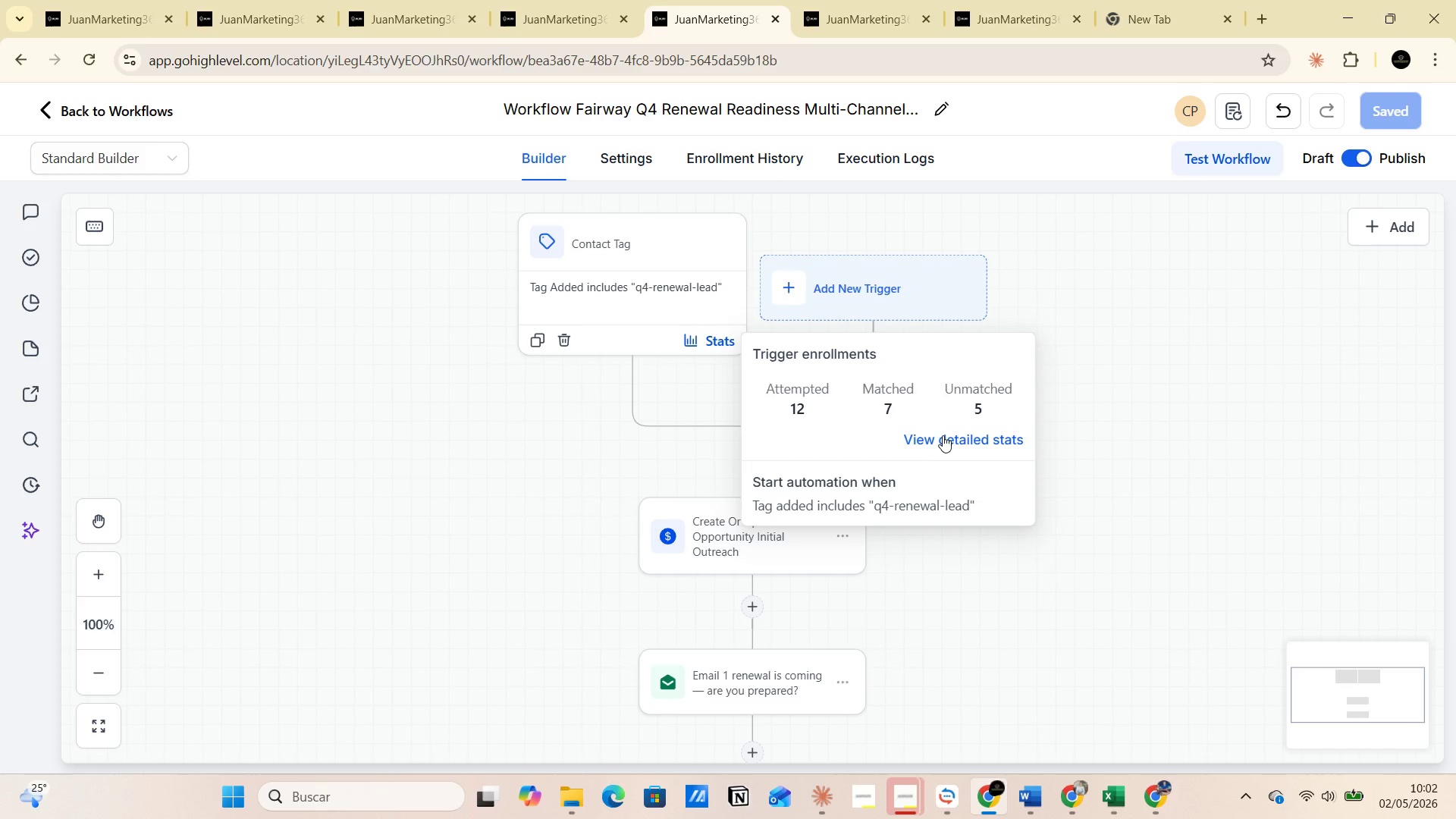 
left_click([943, 435])
 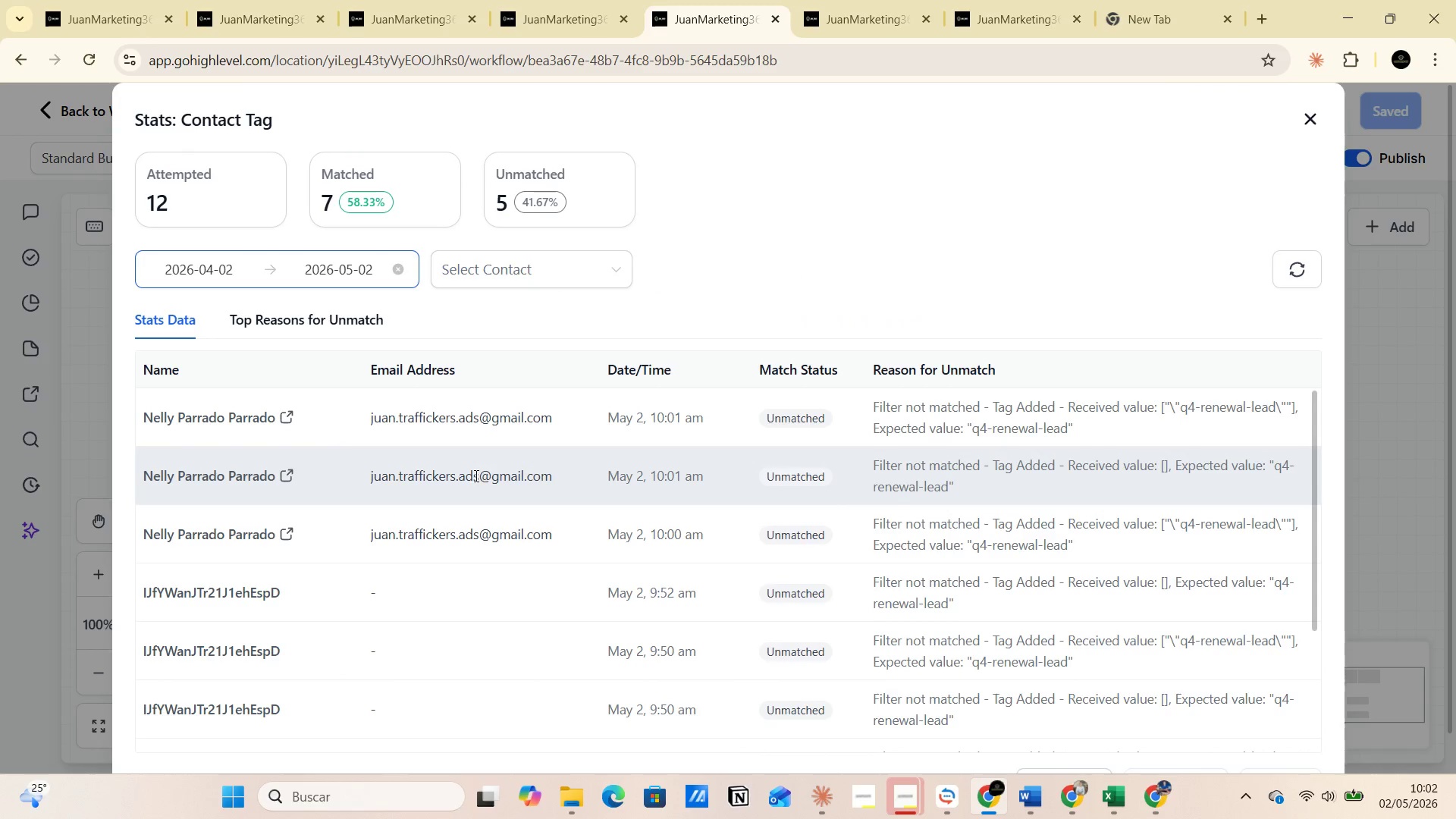 
wait(8.34)
 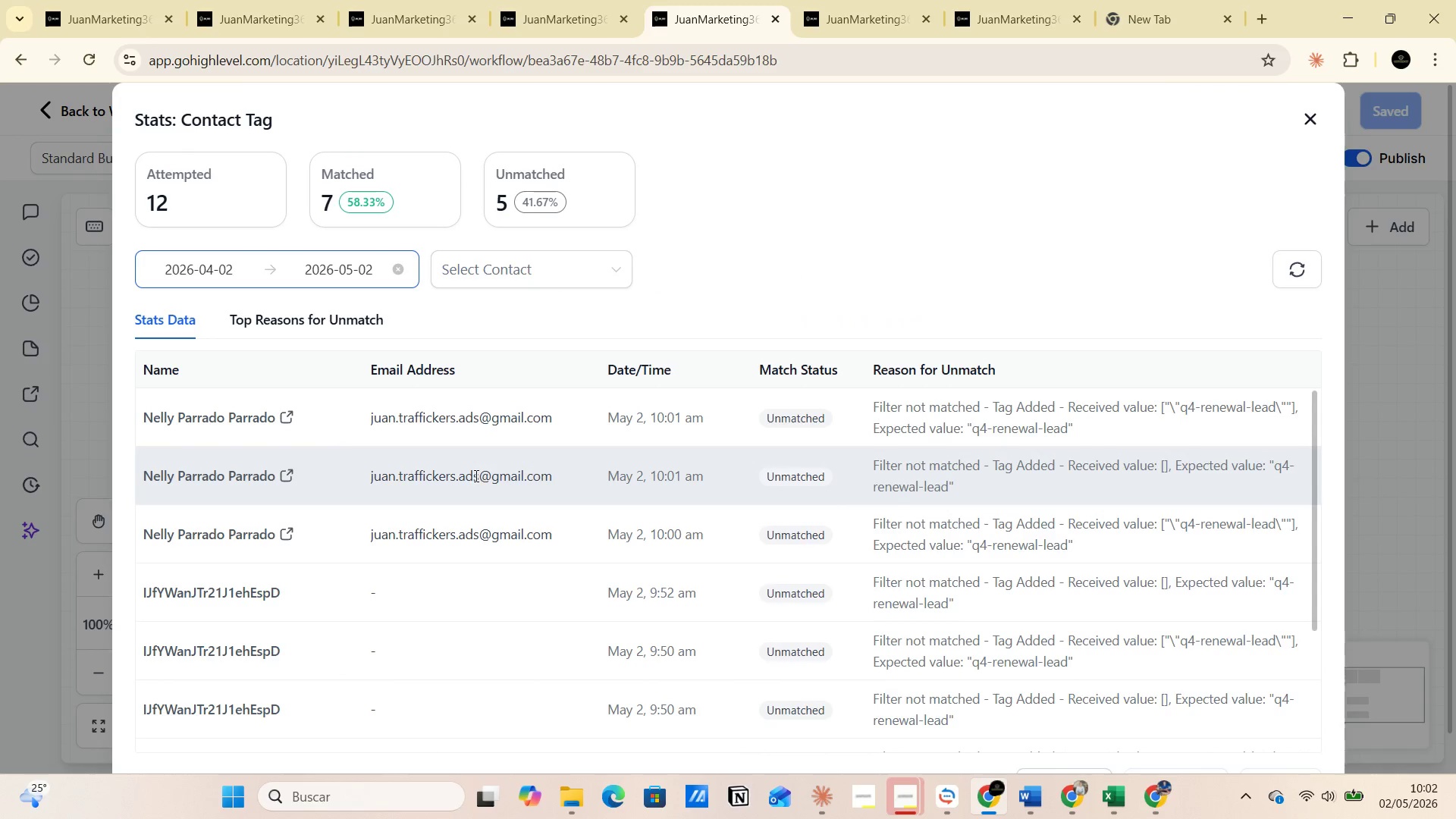 
left_click([1306, 117])
 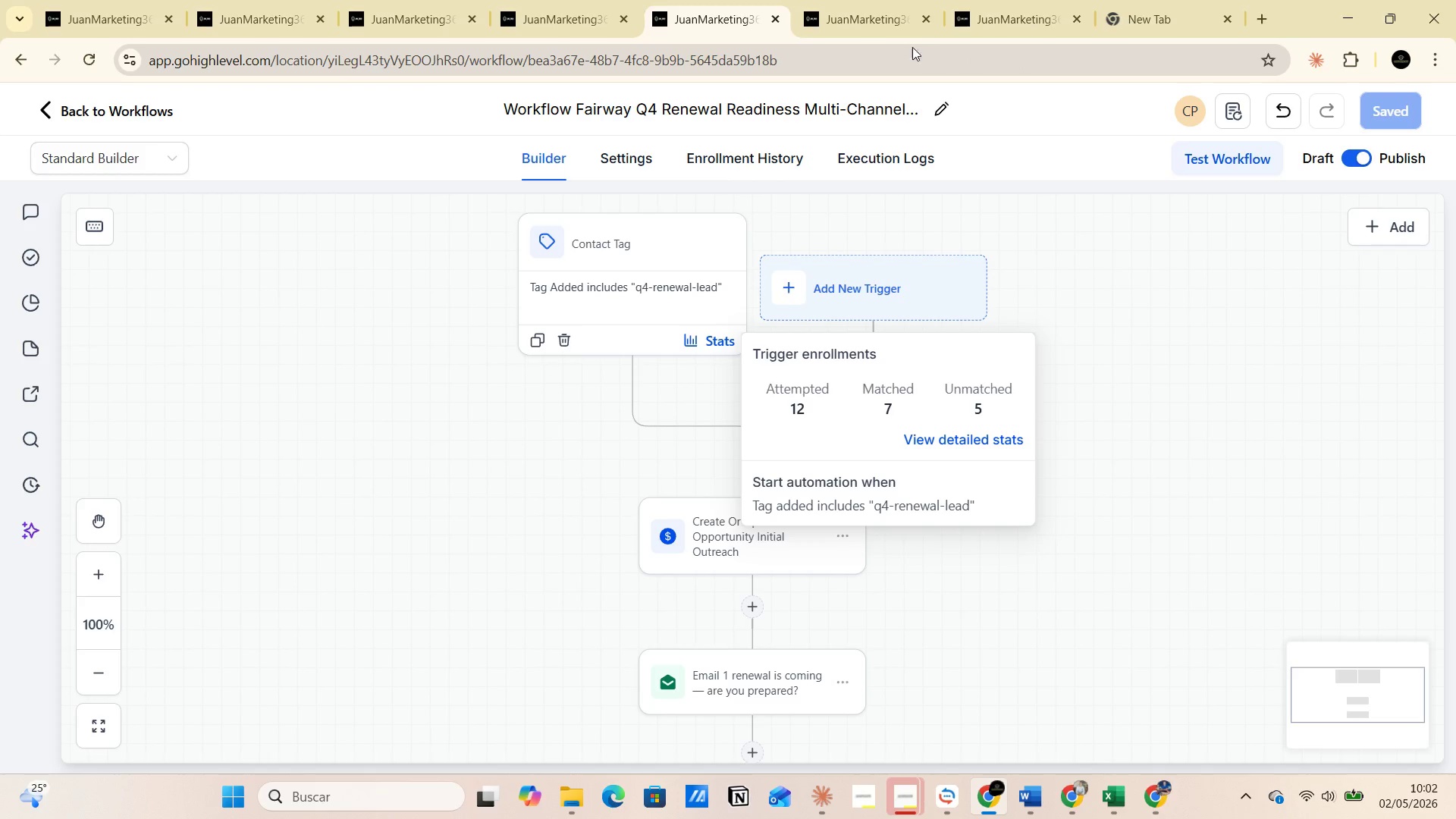 
left_click([878, 20])
 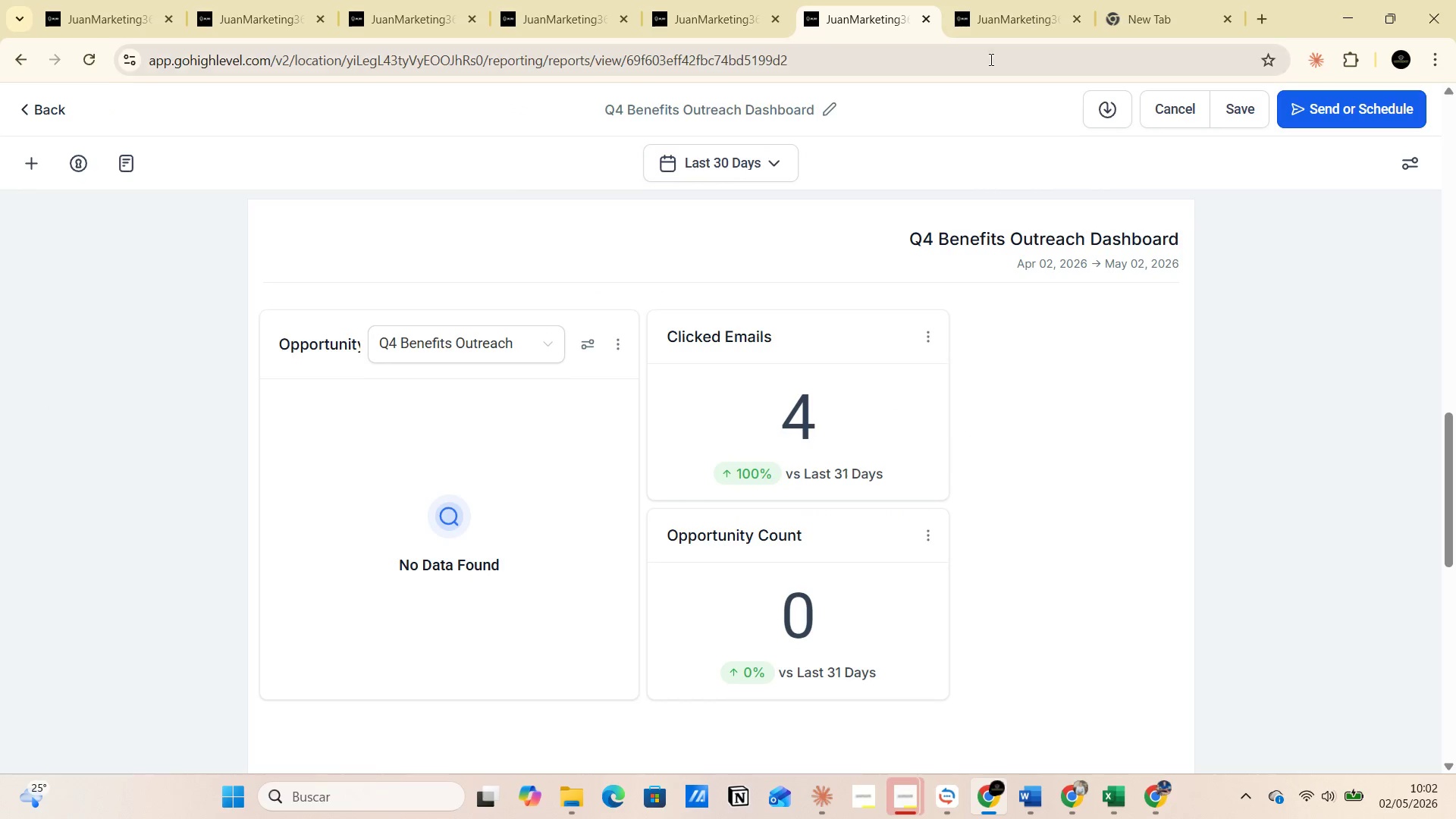 
left_click([999, 27])
 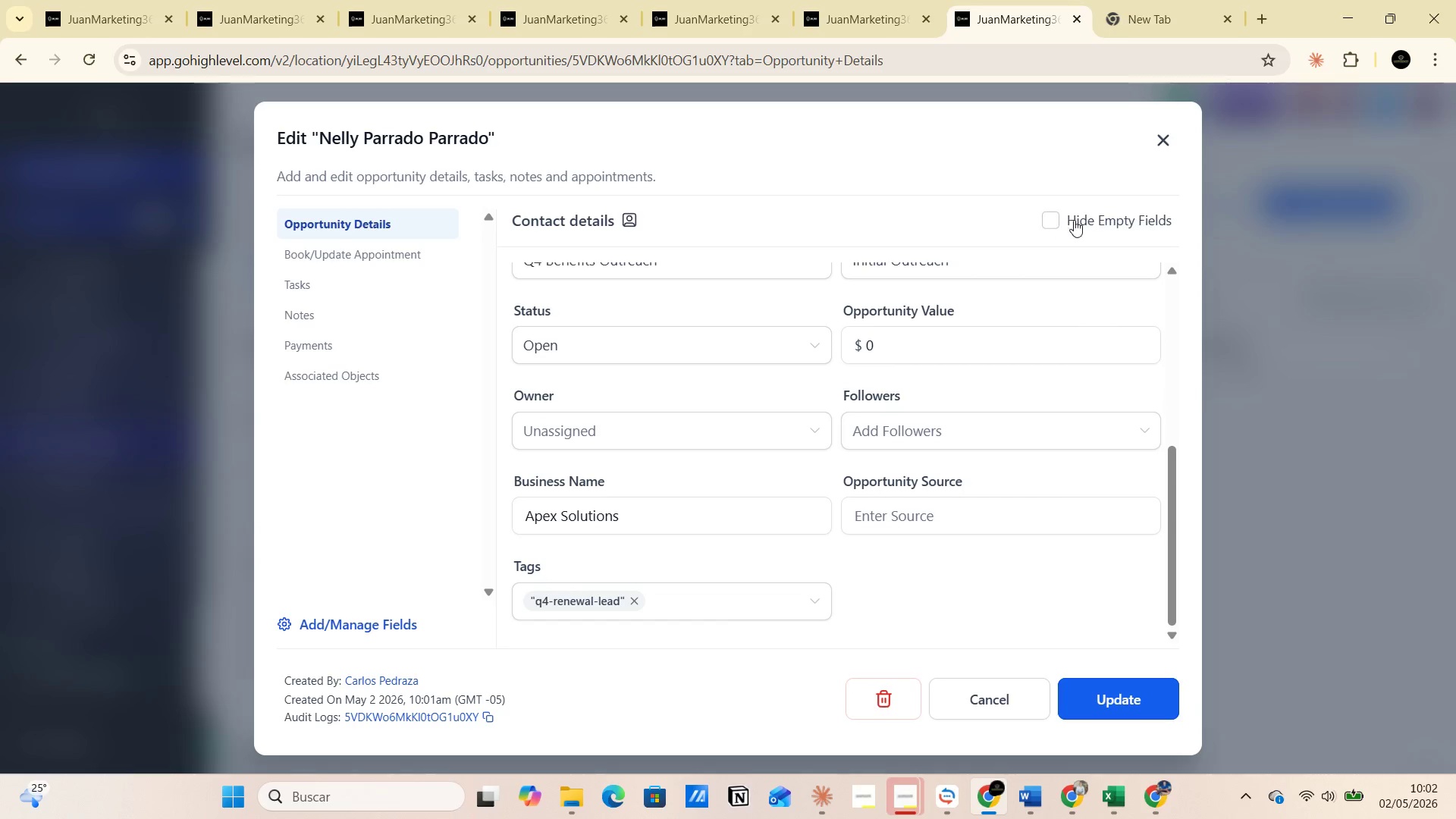 
left_click([1165, 145])
 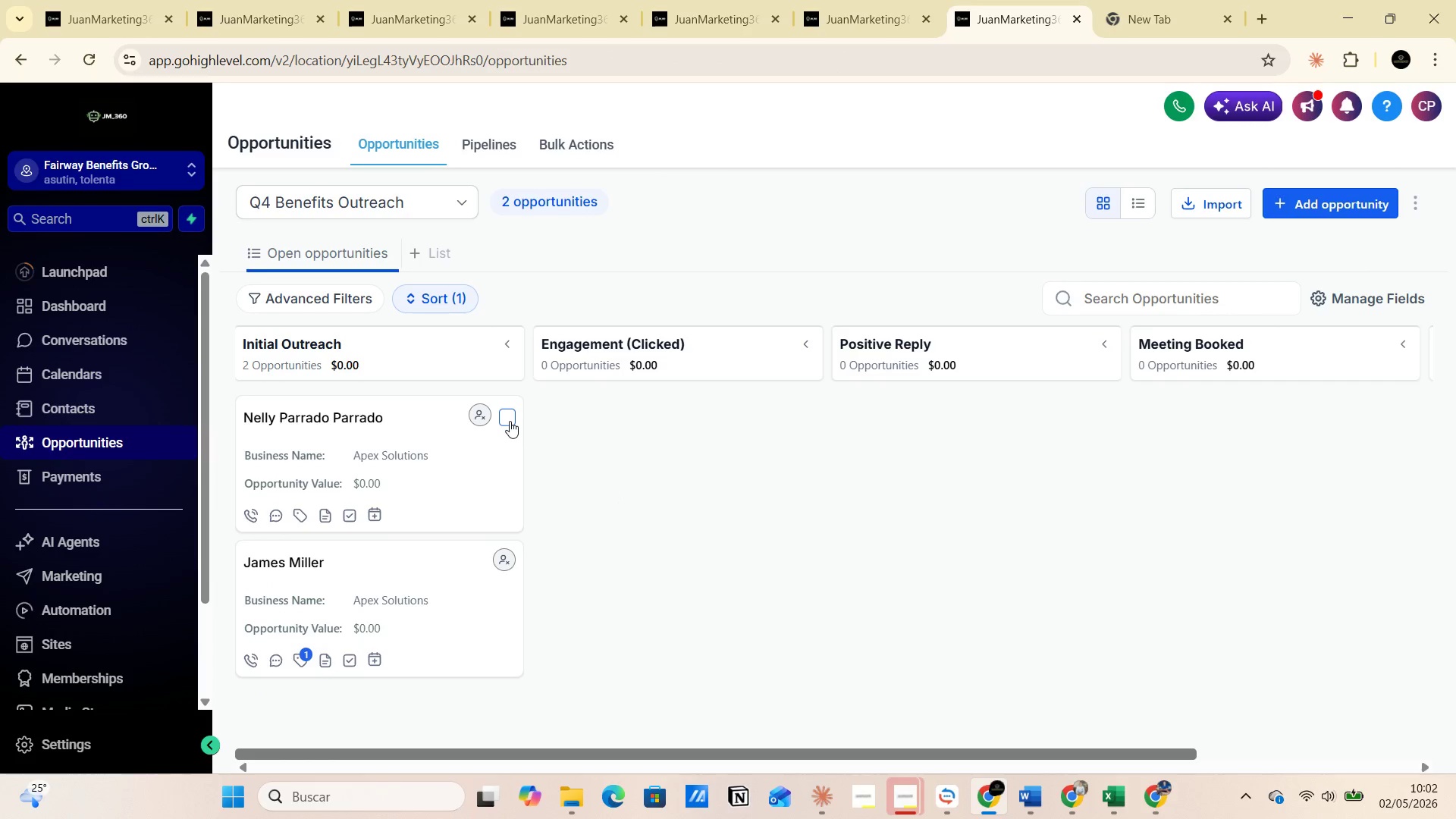 
left_click([510, 421])
 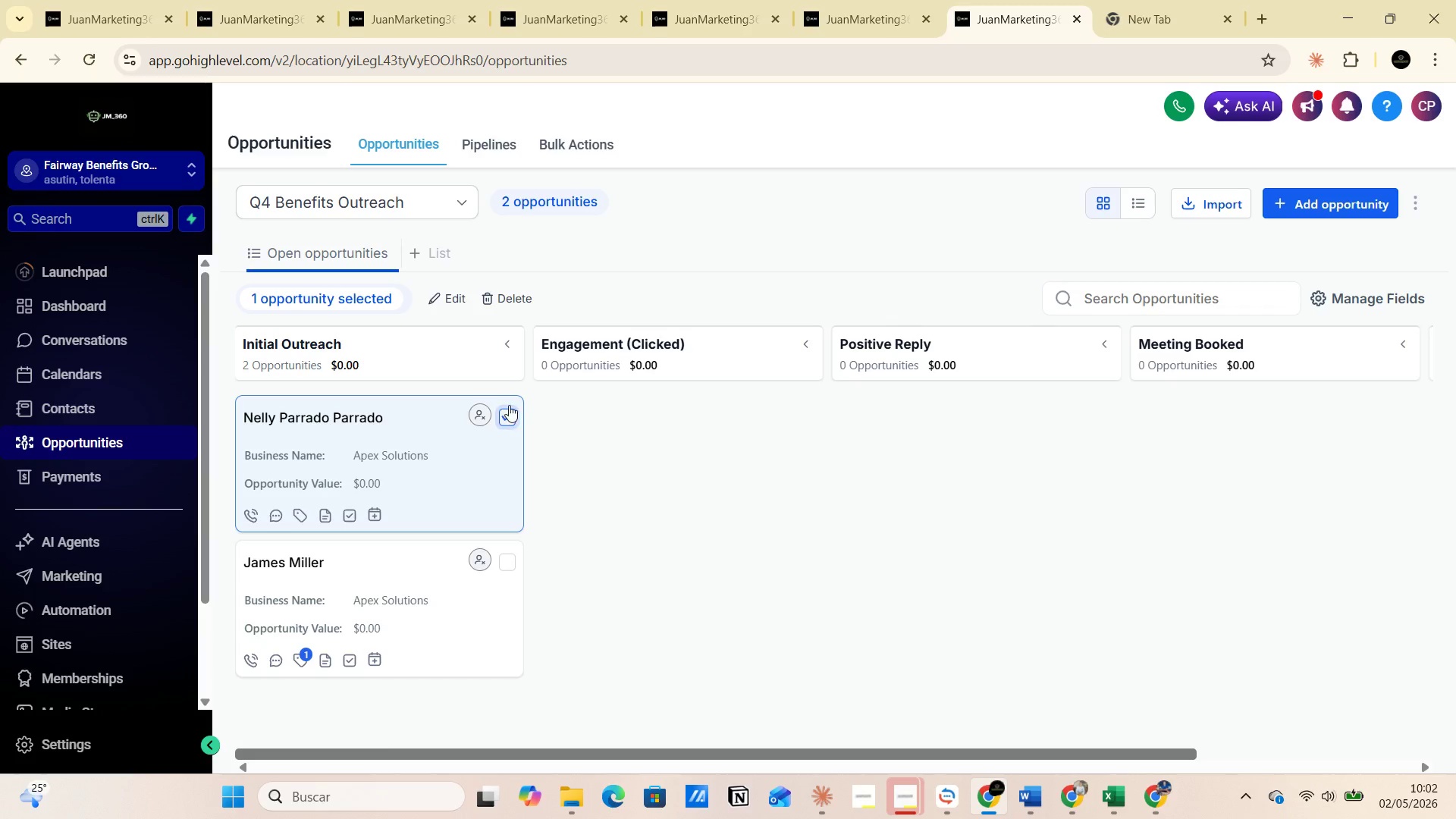 
left_click([513, 300])
 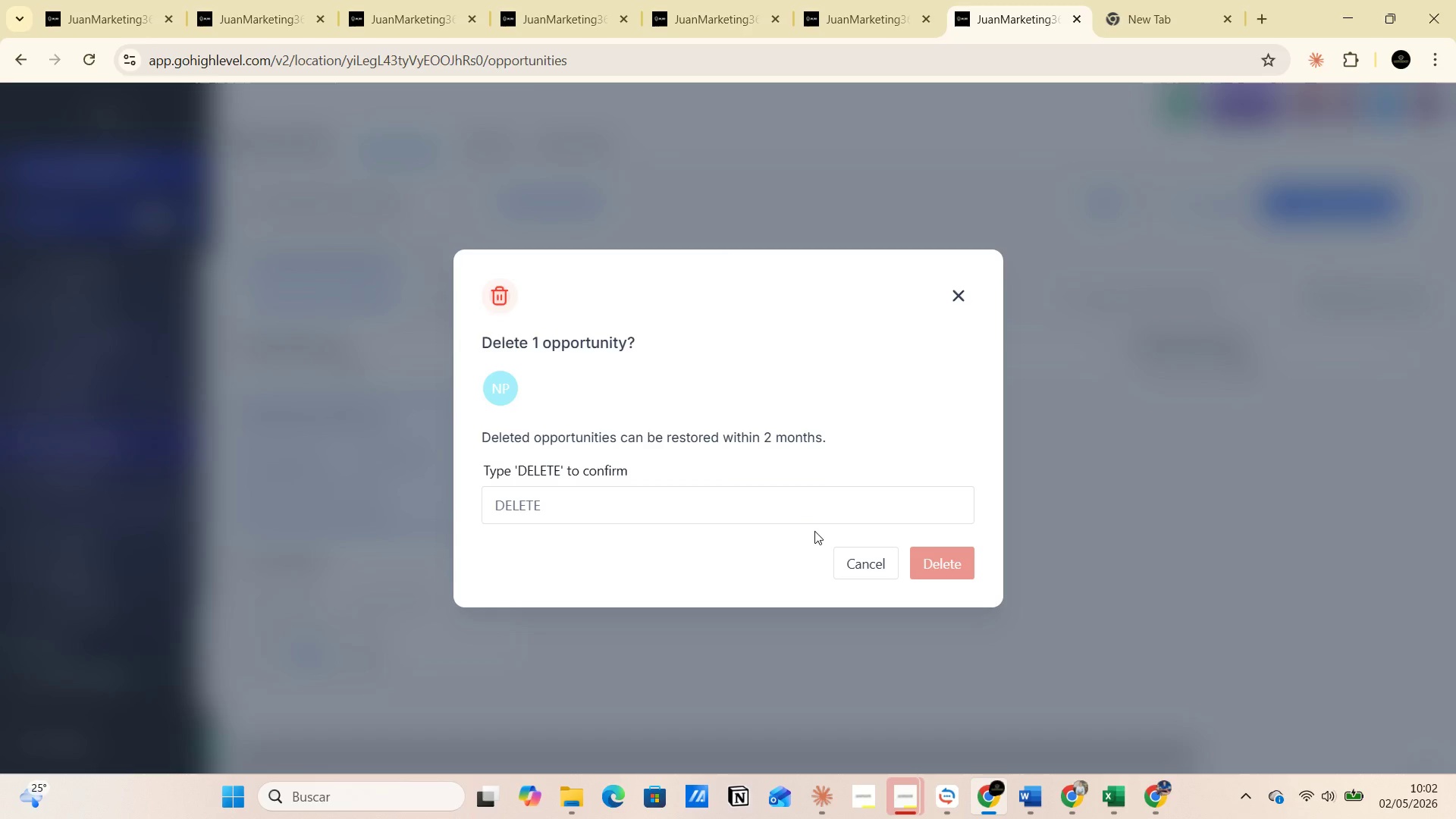 
left_click([596, 491])
 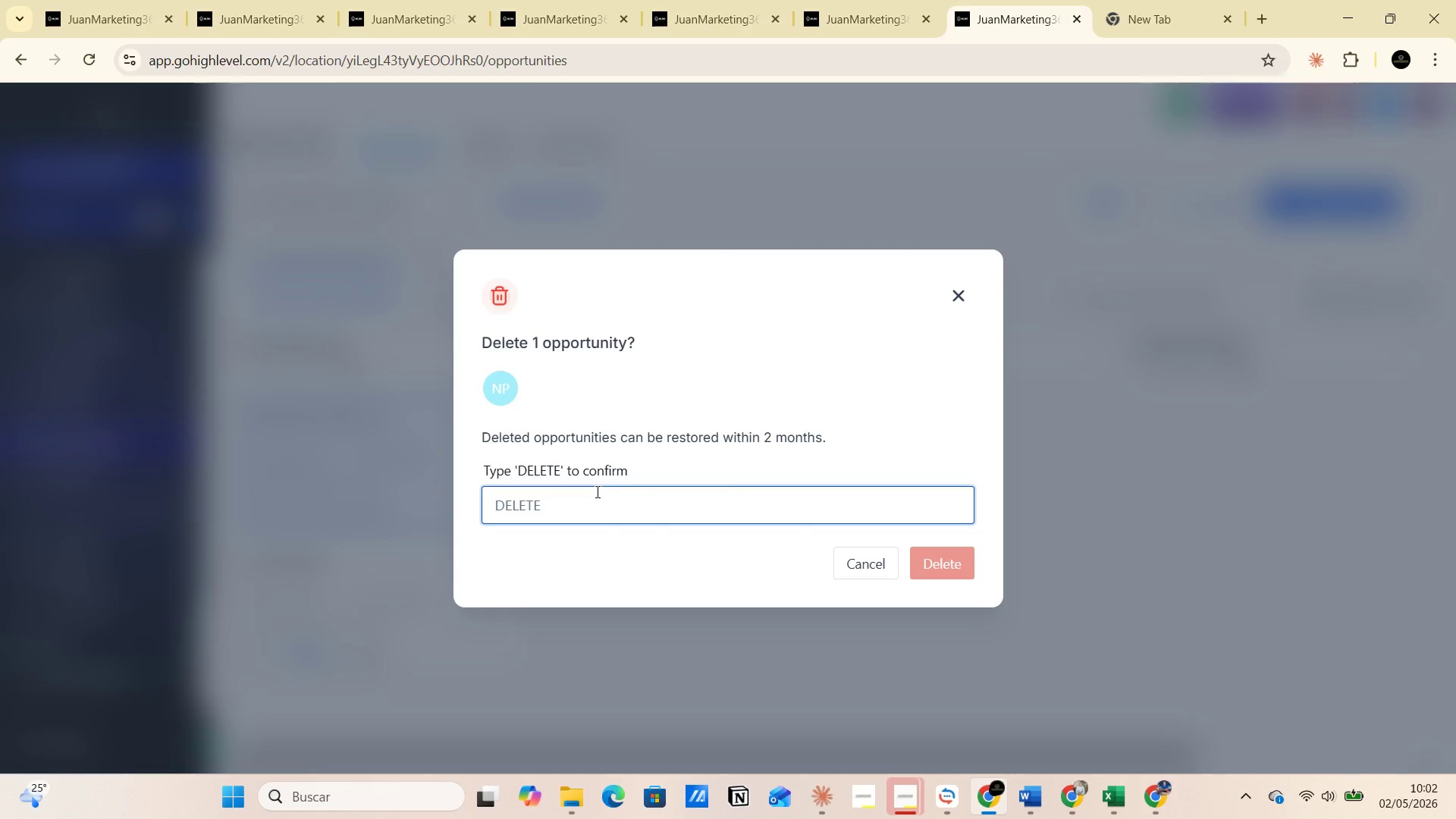 
type(DELETE)
 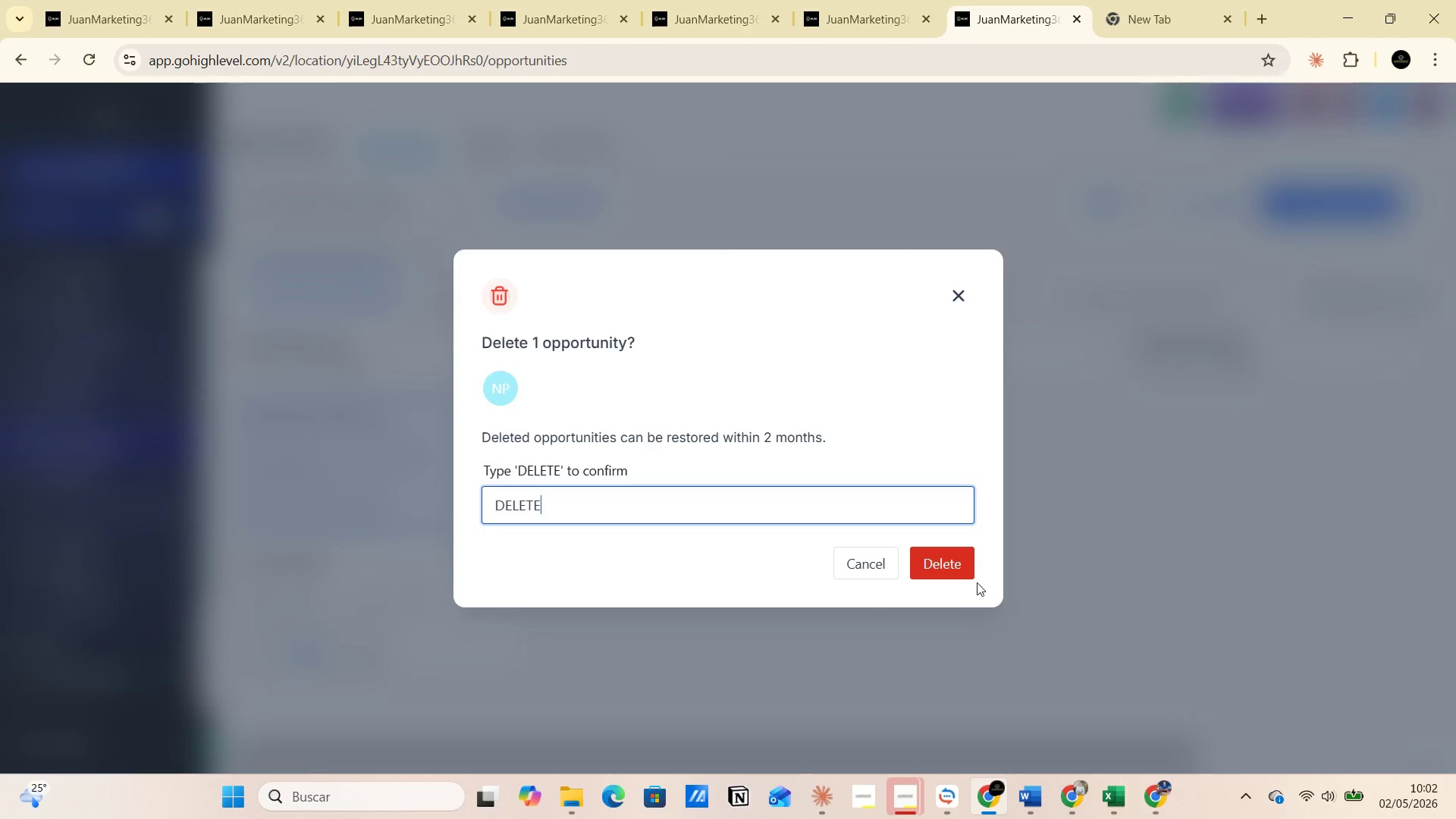 
left_click([956, 565])
 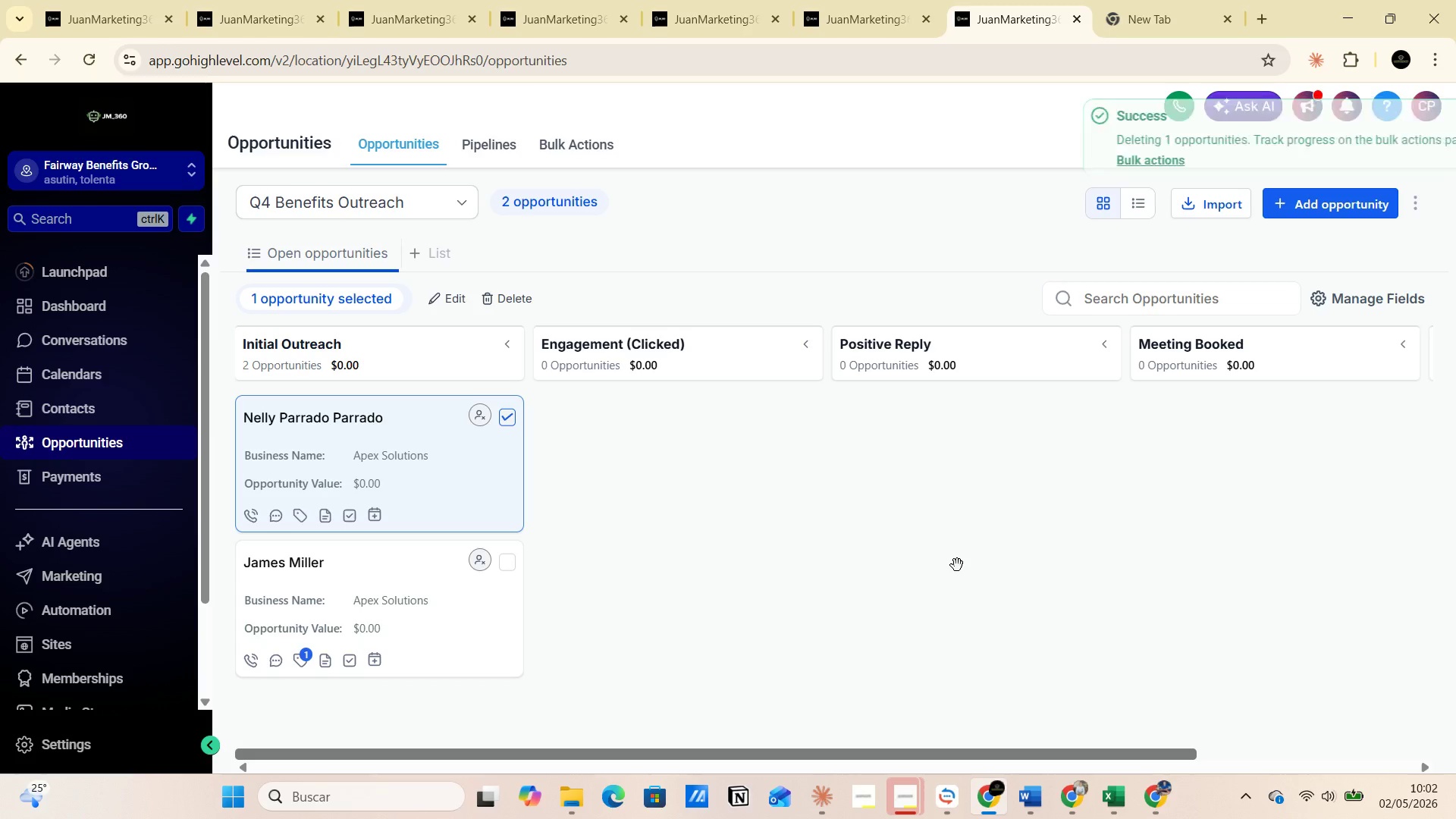 
key(CapsLock)
 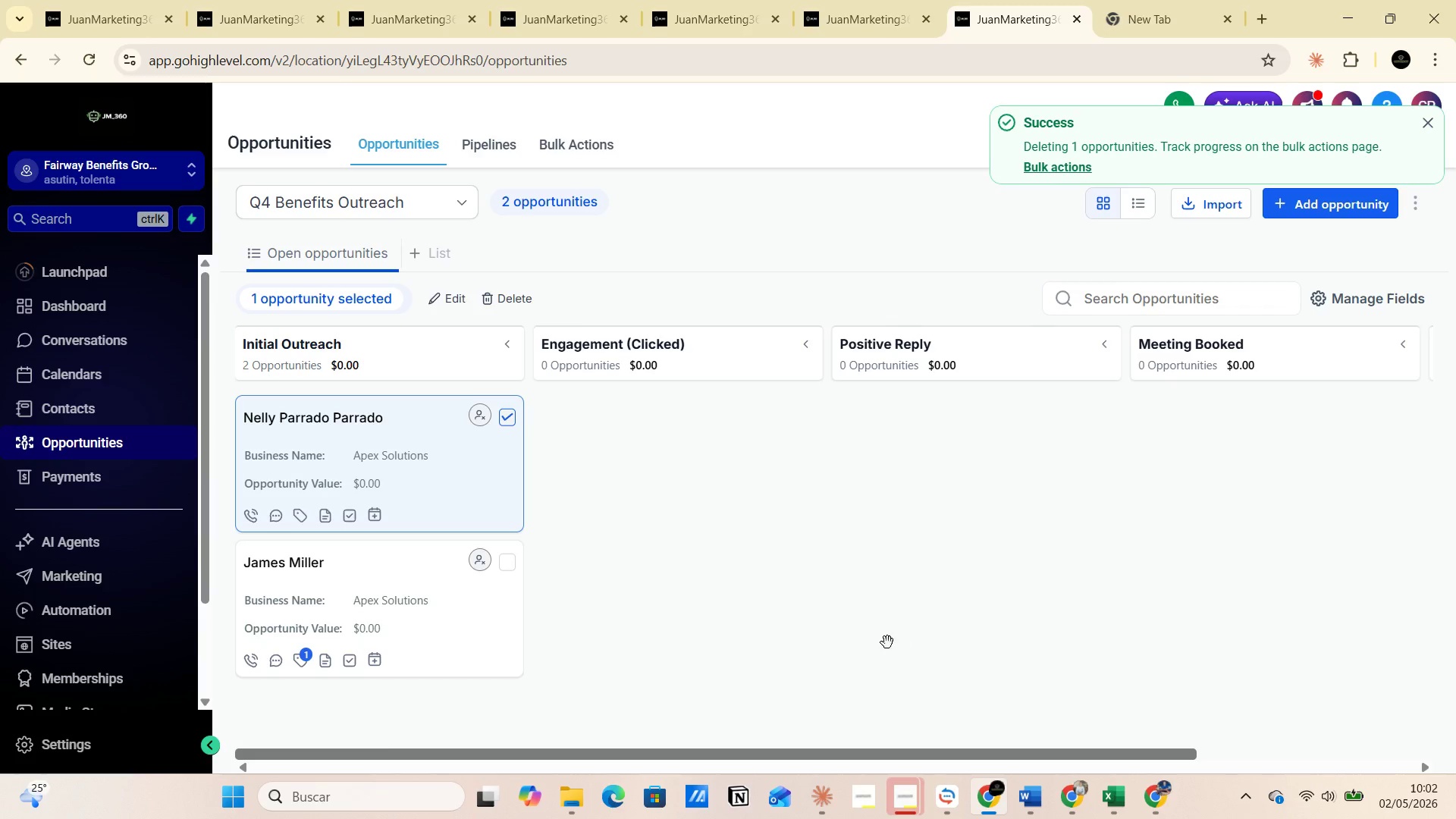 
wait(8.69)
 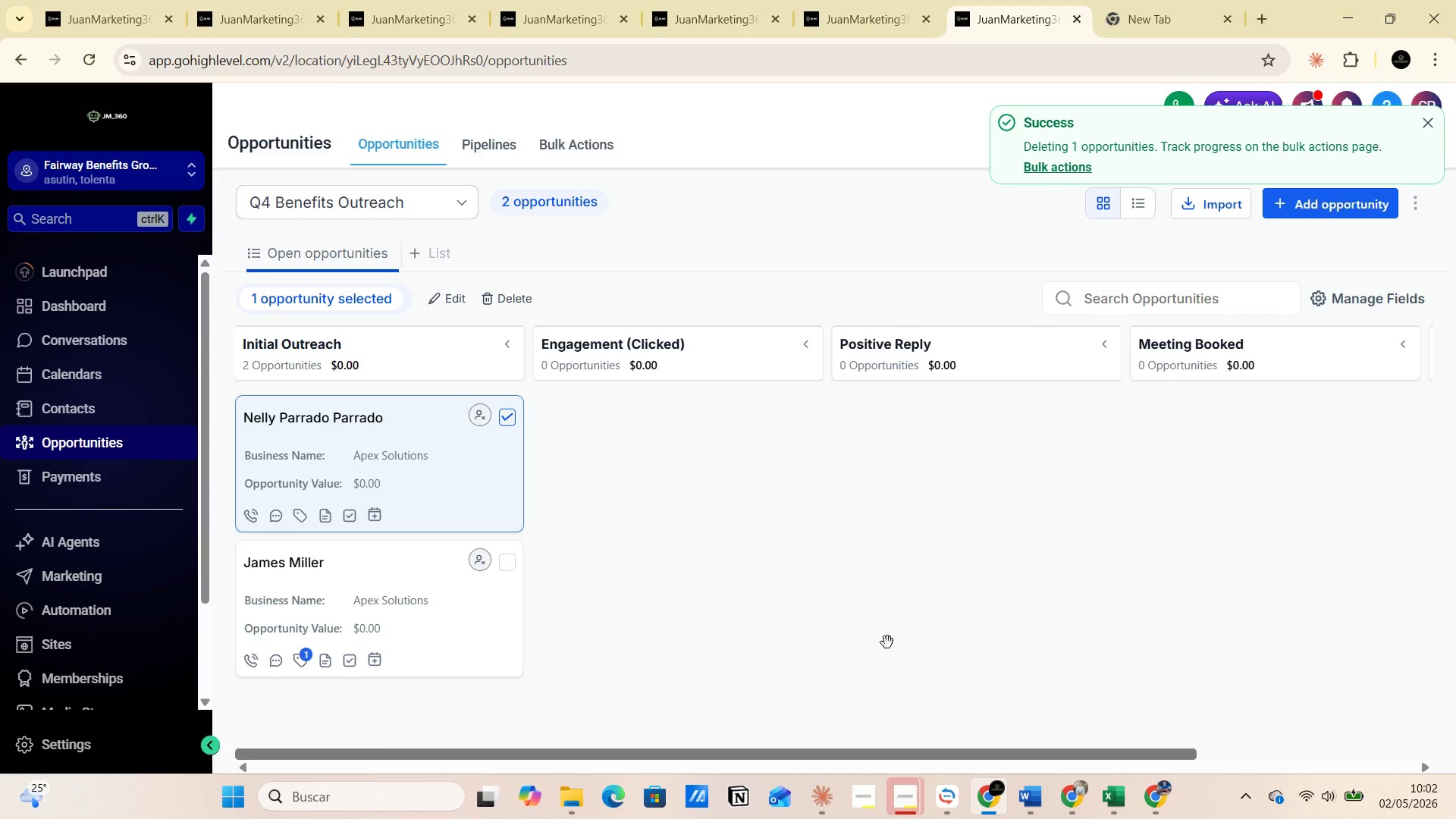 
left_click([673, 476])
 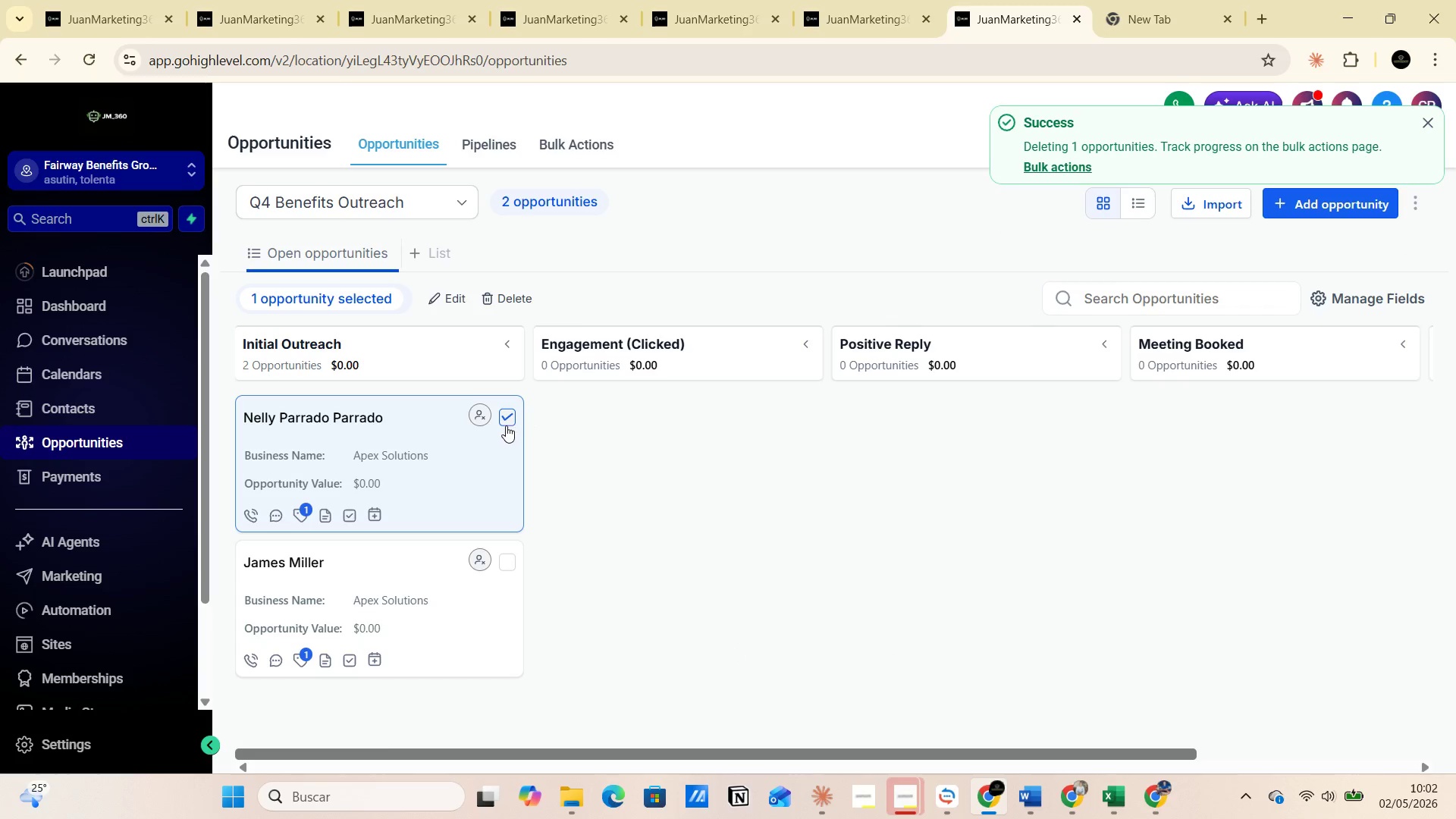 
left_click([505, 422])
 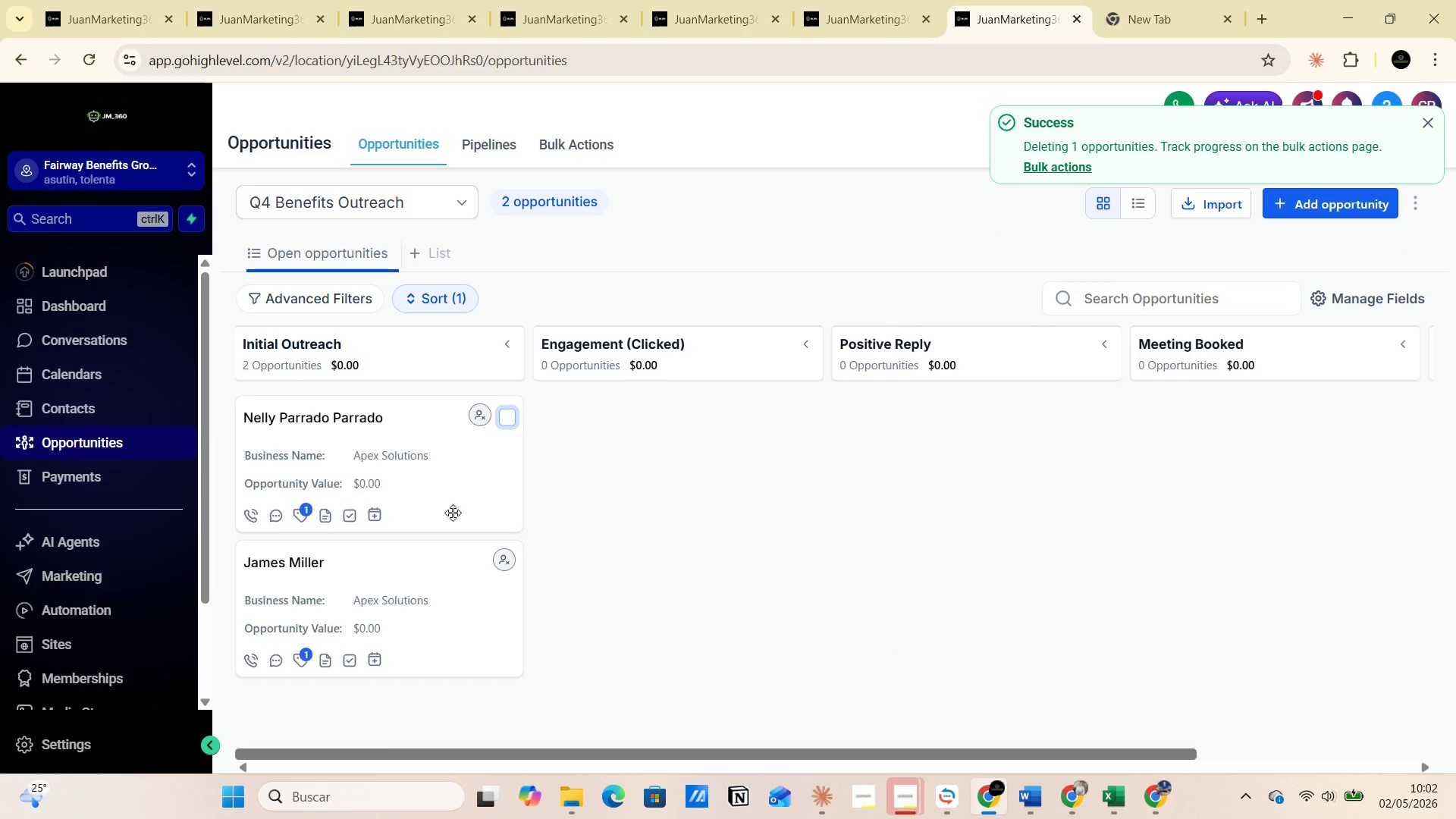 
mouse_move([376, 454])
 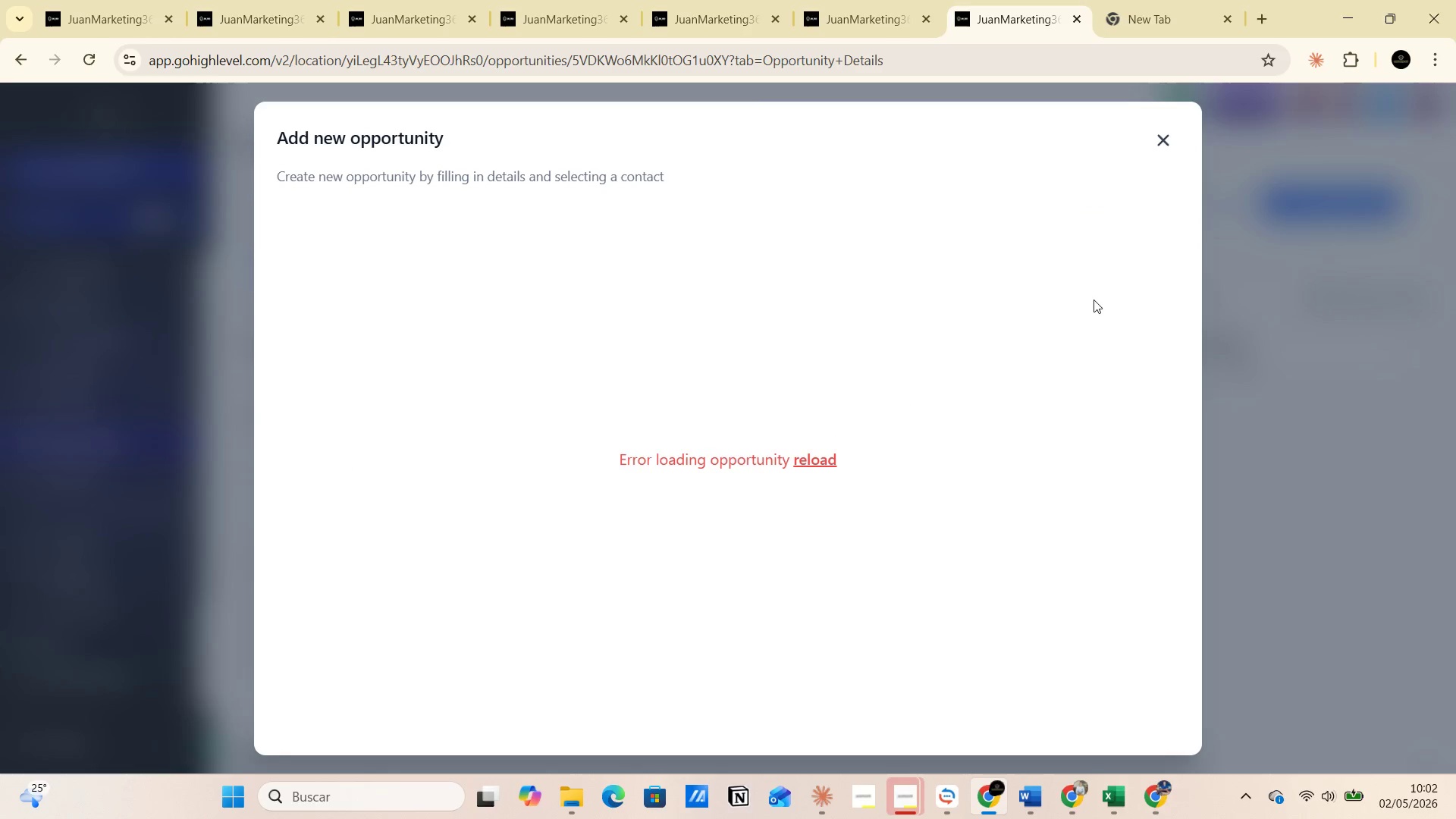 
left_click([1166, 141])
 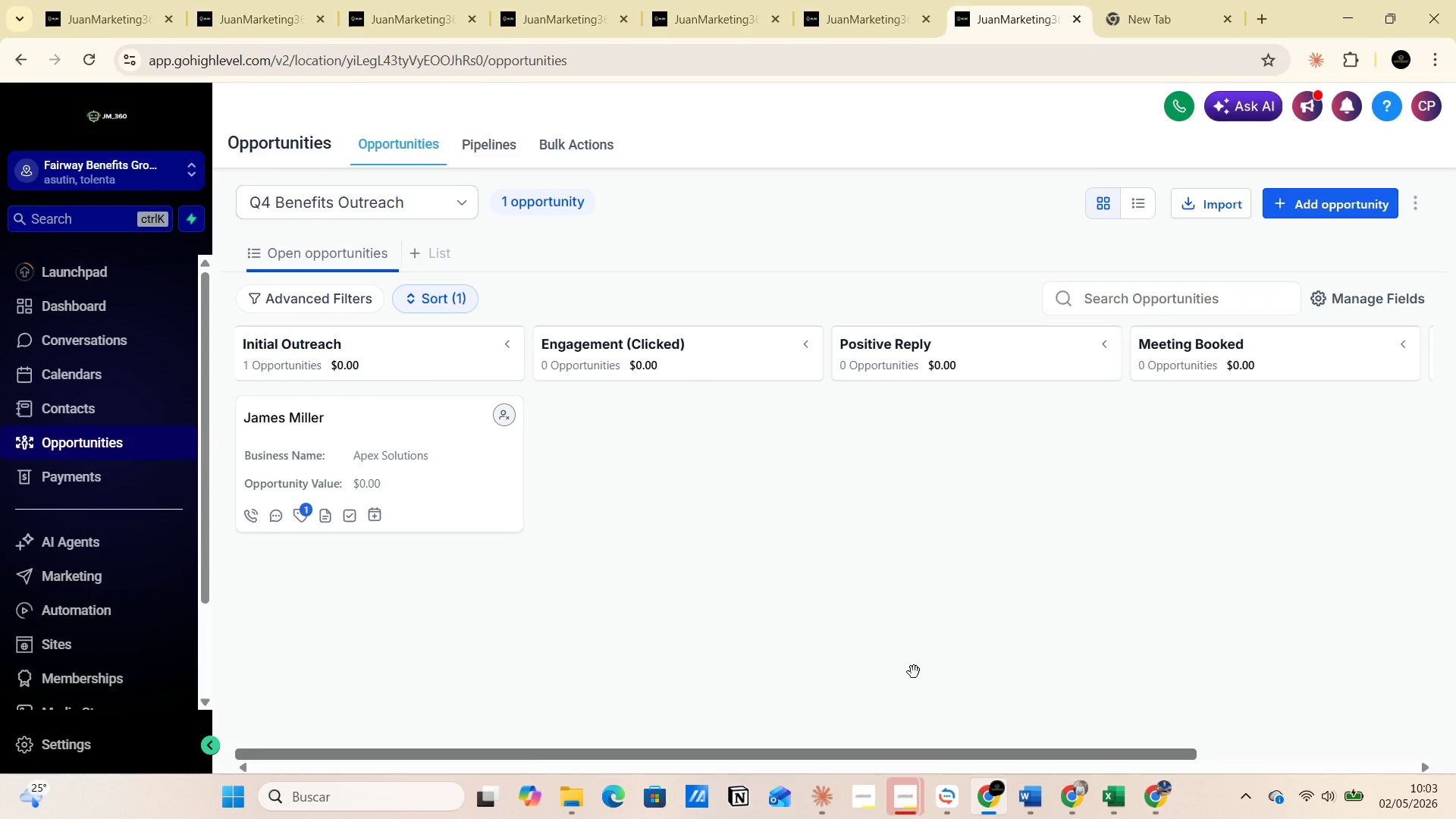 
wait(7.19)
 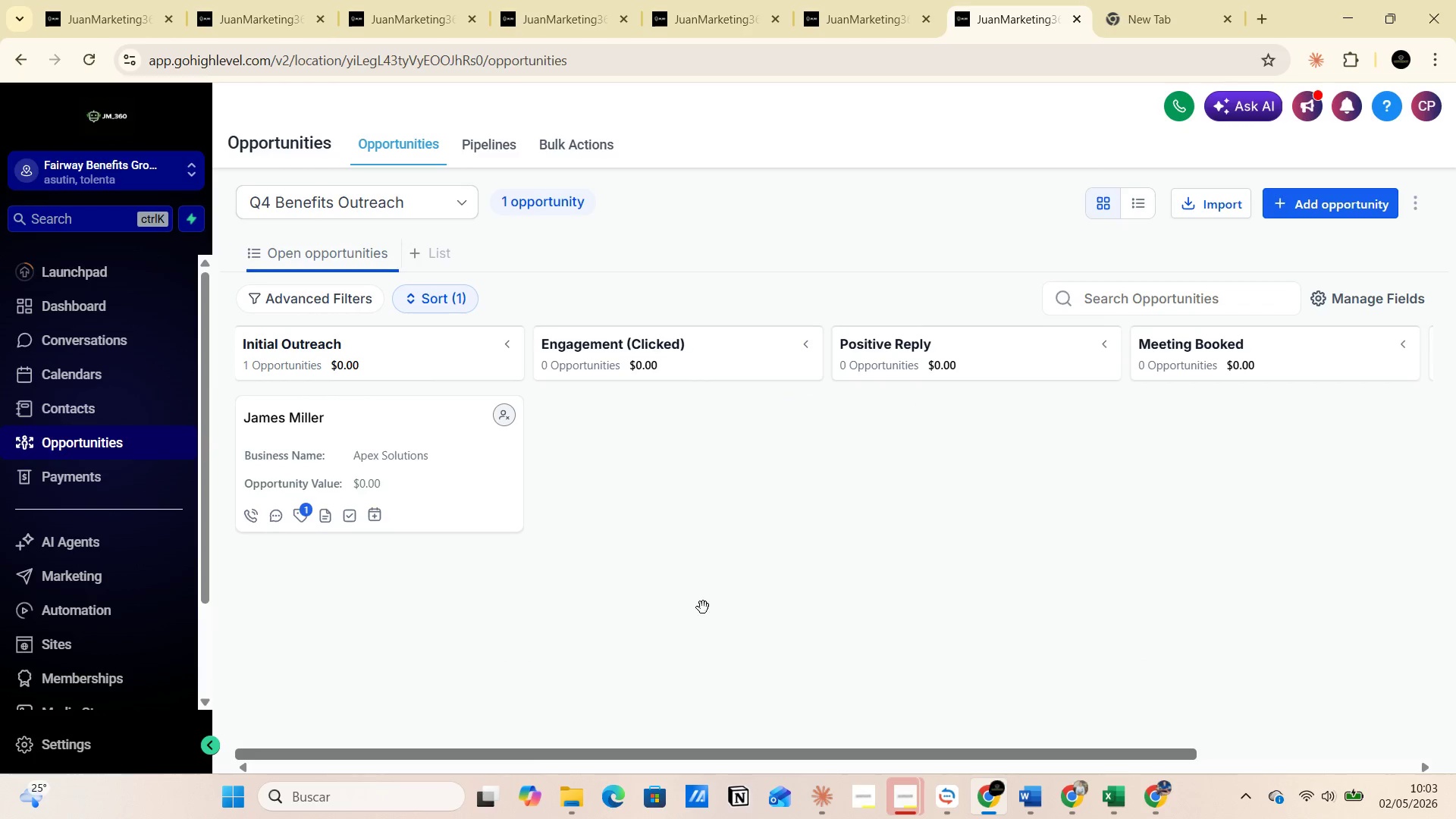 
left_click([1173, 17])
 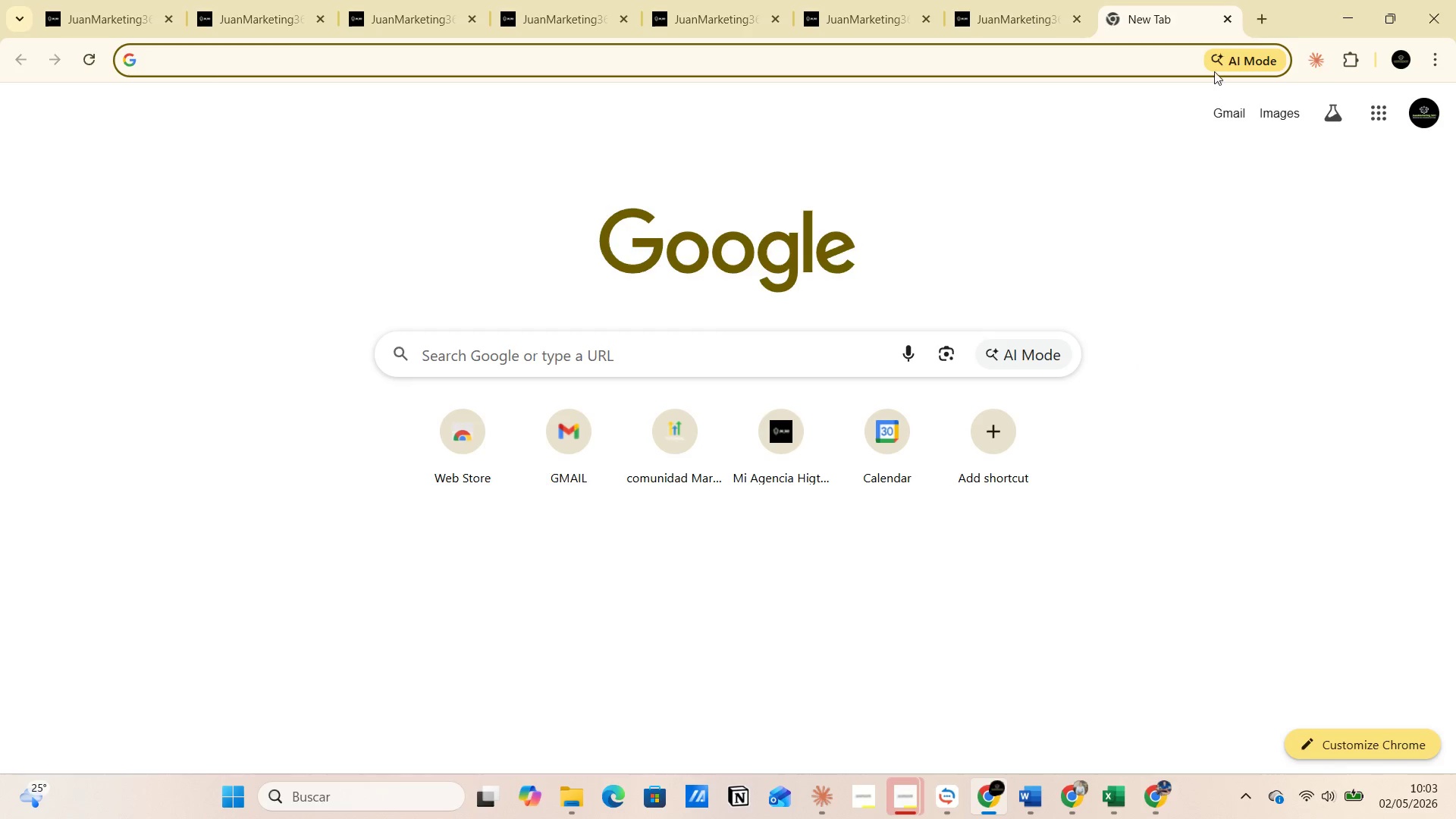 
left_click([1229, 20])
 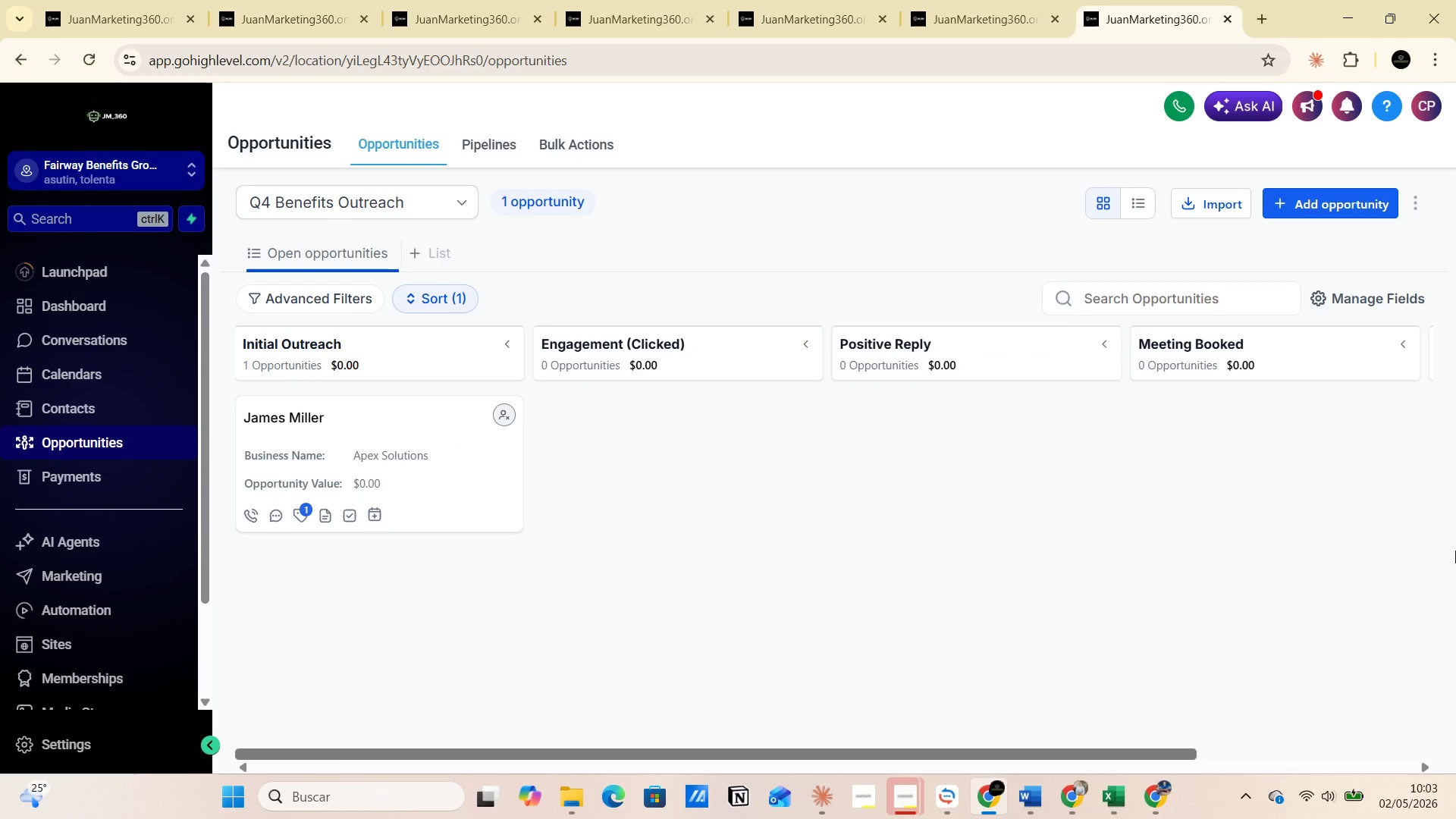 
wait(13.06)
 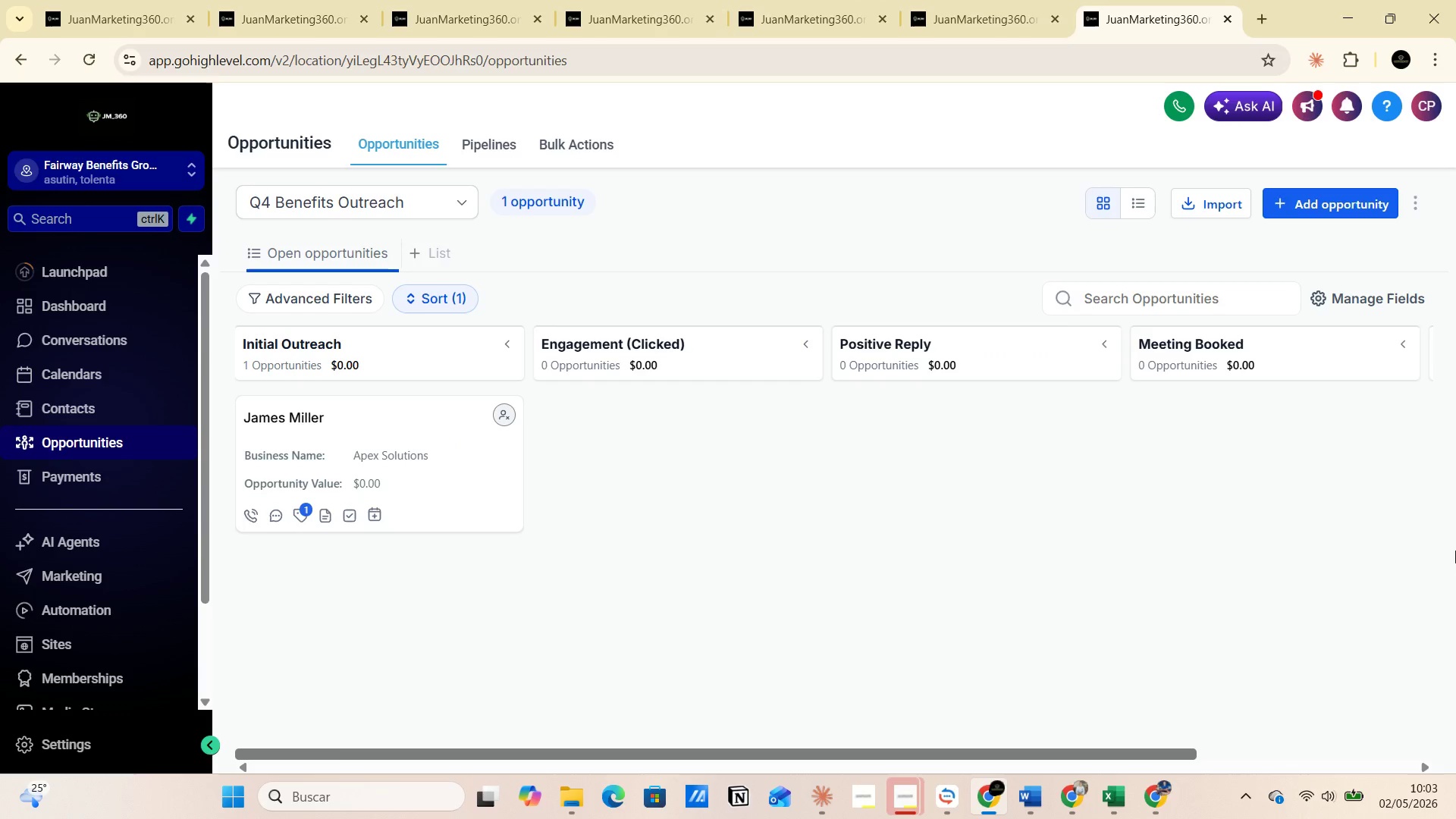 
left_click([1455, 818])
 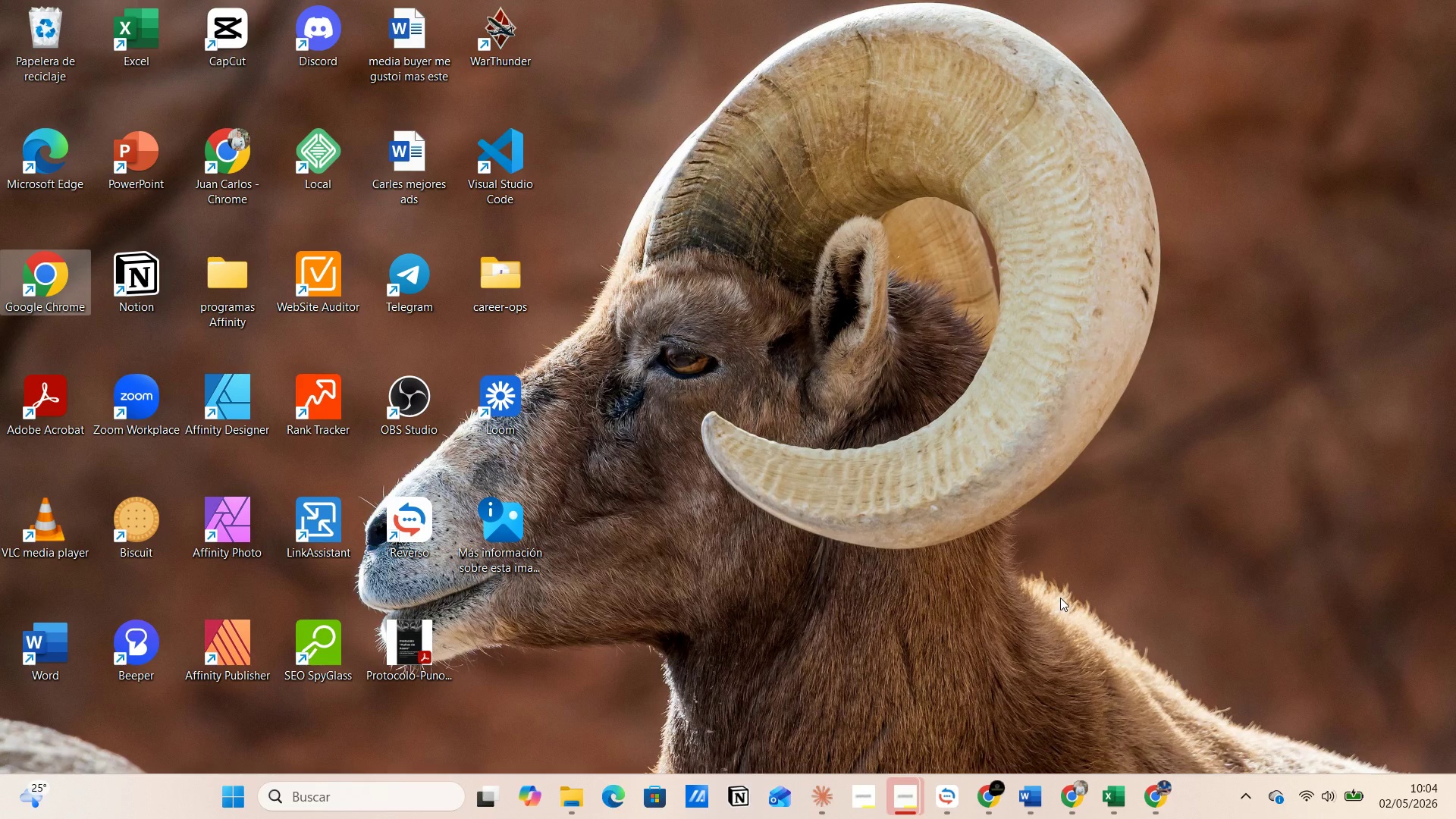 
wait(42.12)
 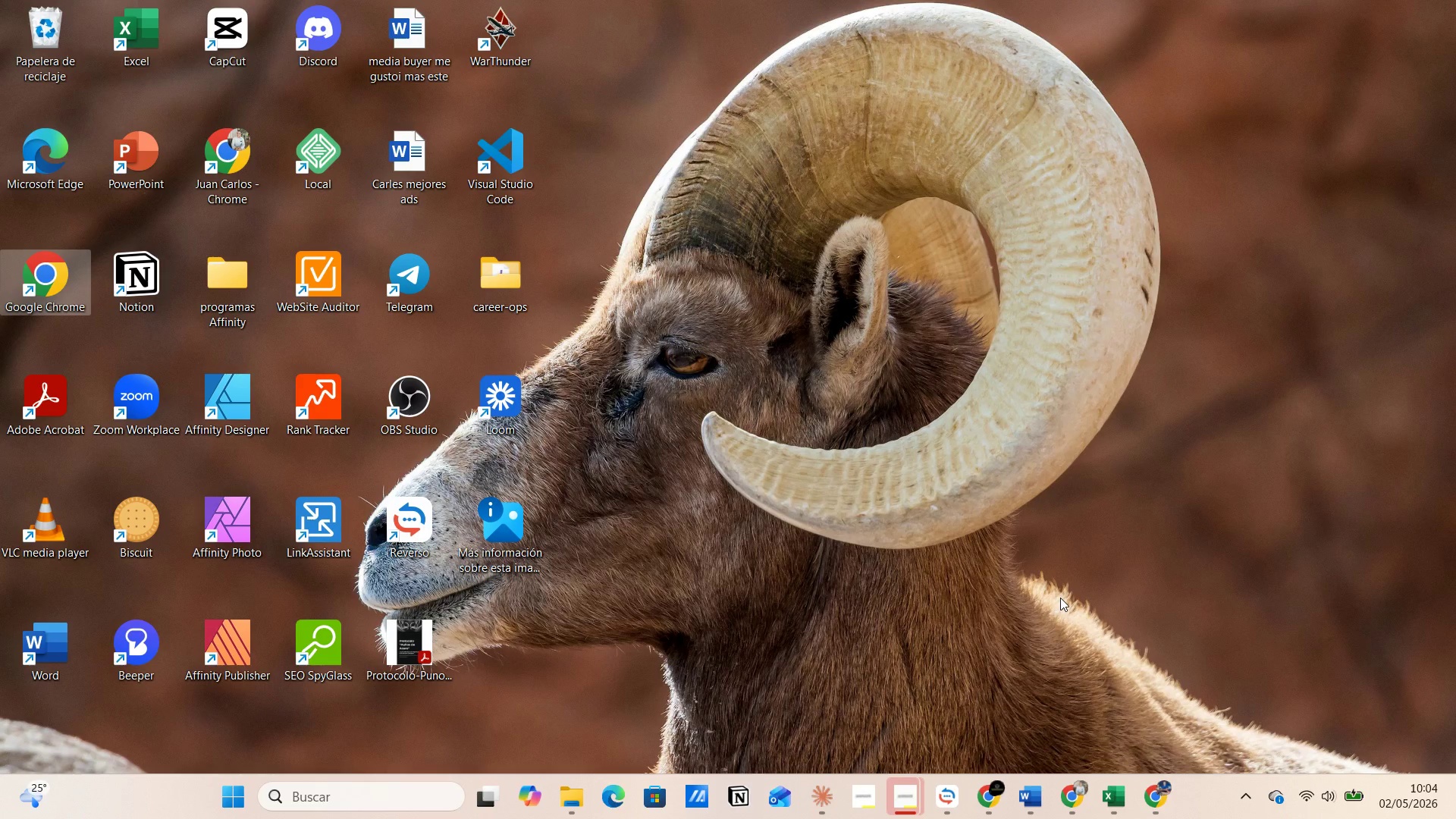 
mouse_move([905, 805])
 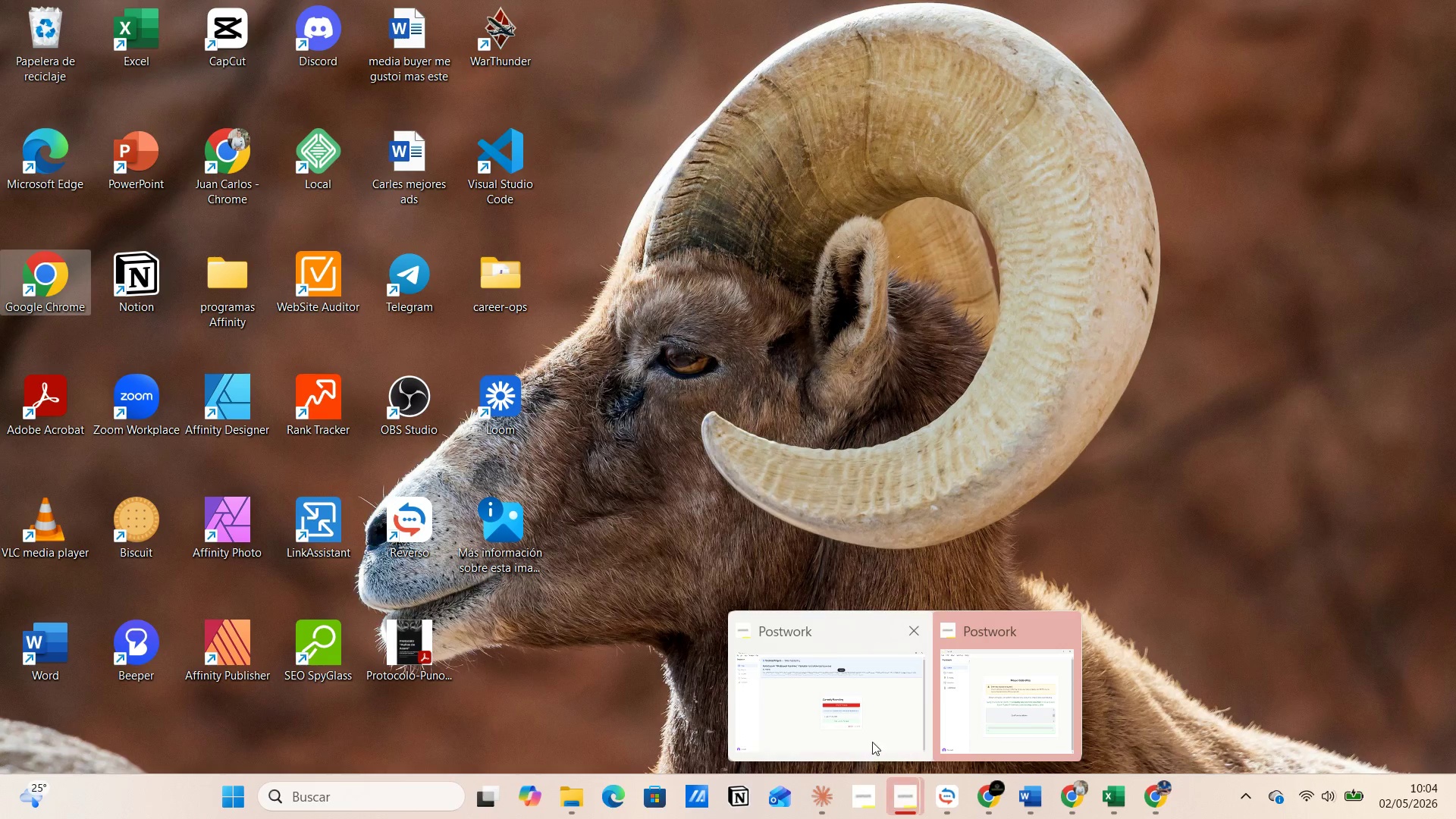 
left_click([872, 732])